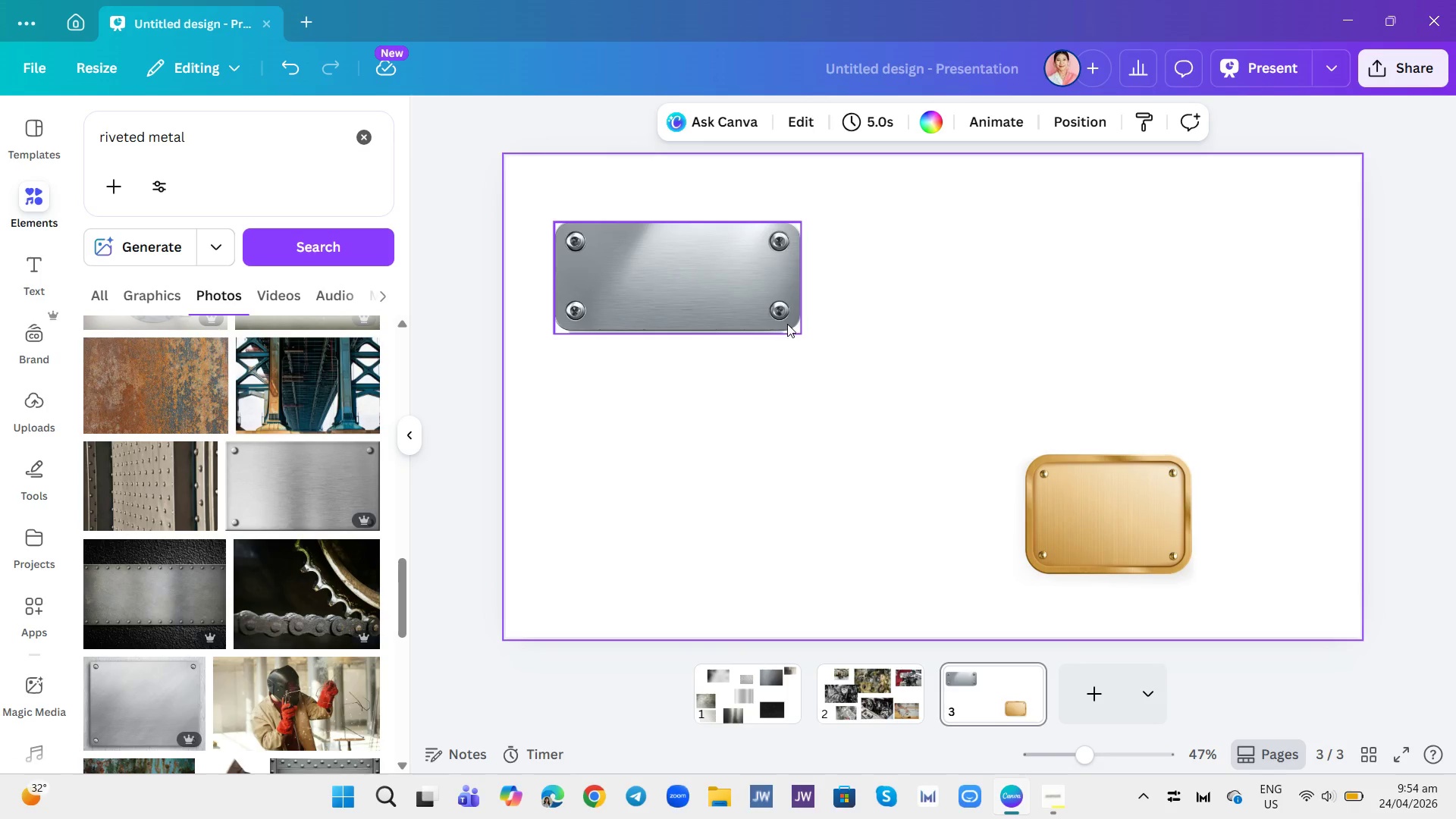 
left_click([789, 318])
 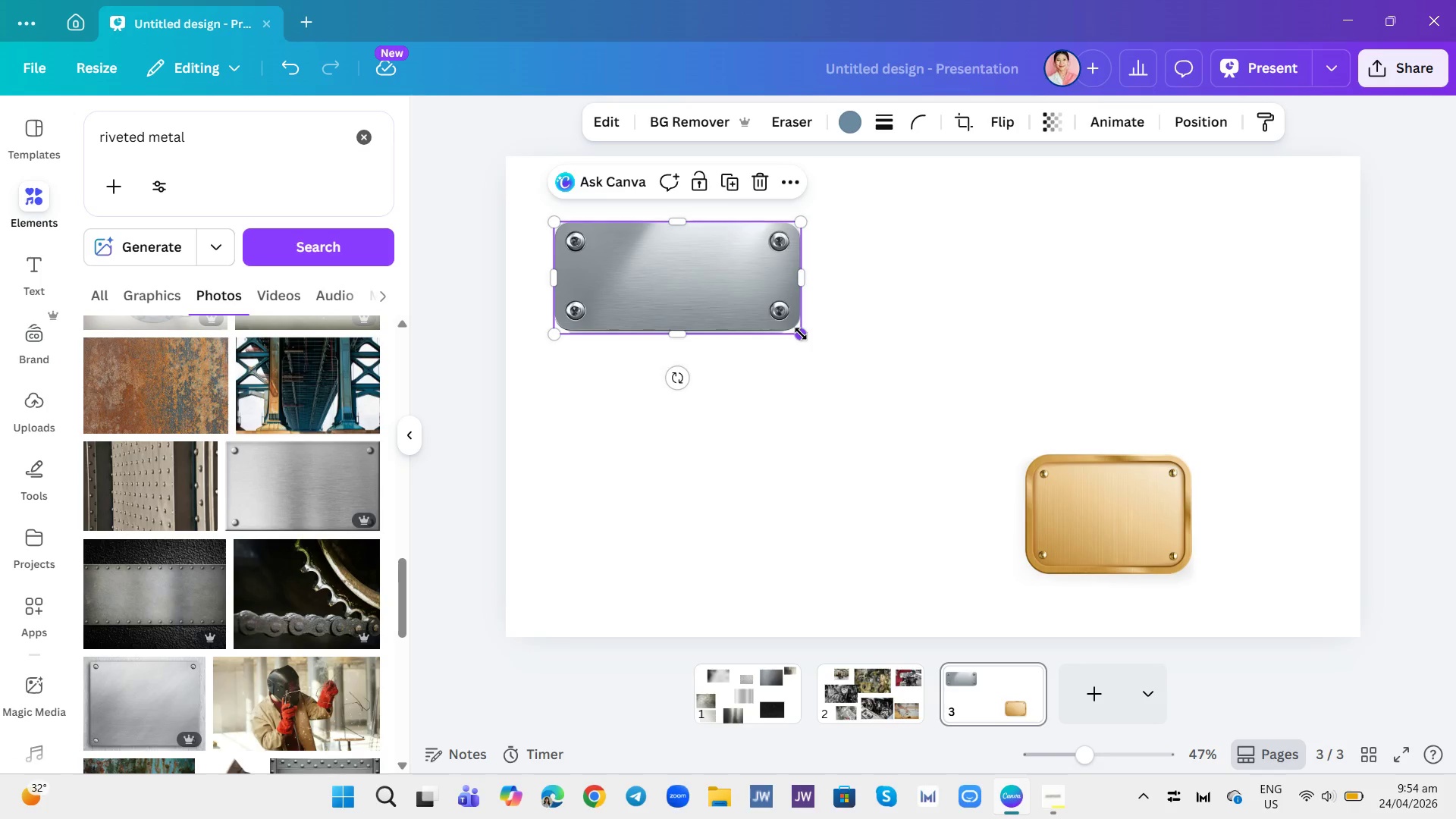 
left_click_drag(start_coordinate=[801, 334], to_coordinate=[941, 493])
 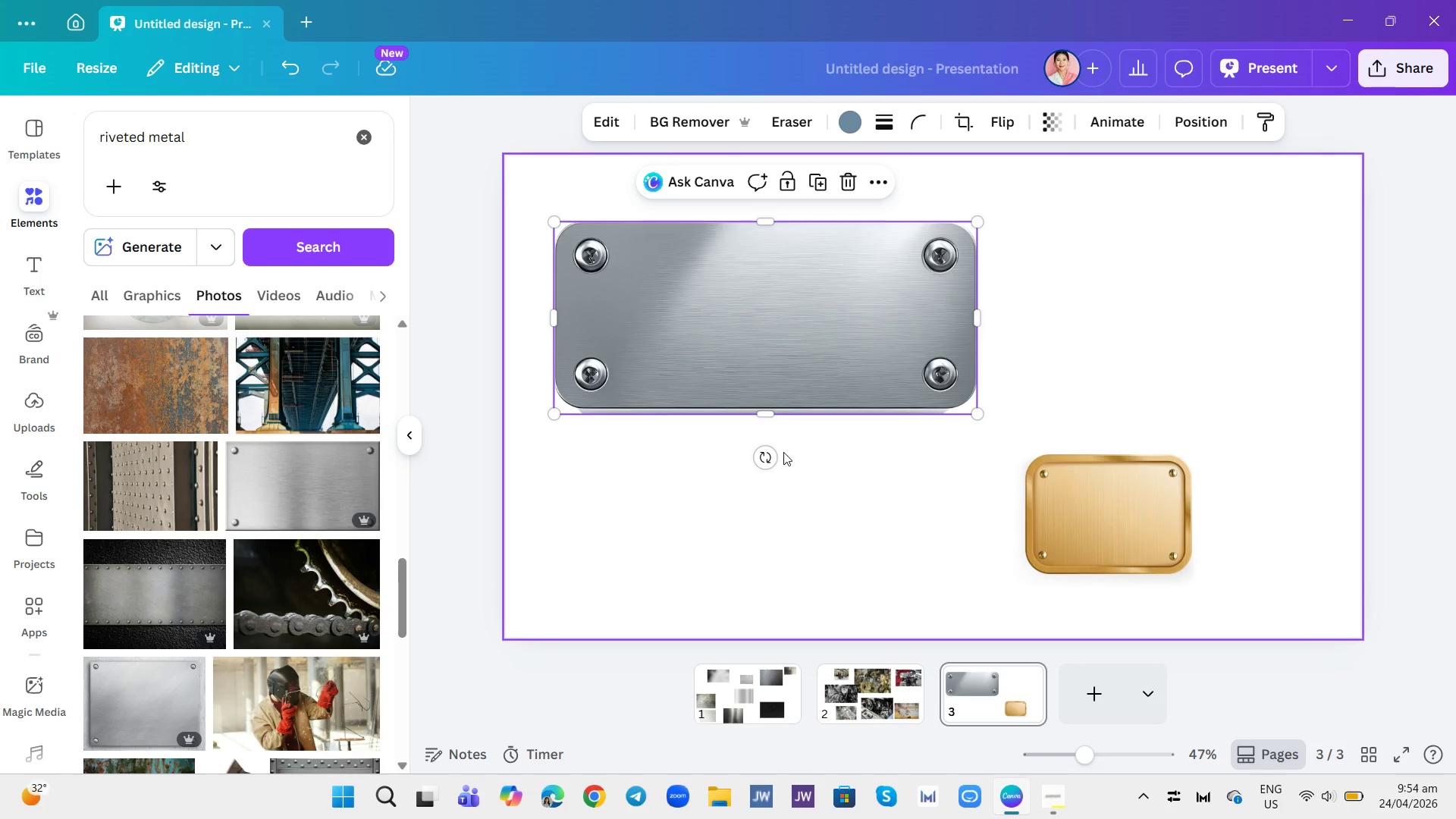 
left_click([783, 452])
 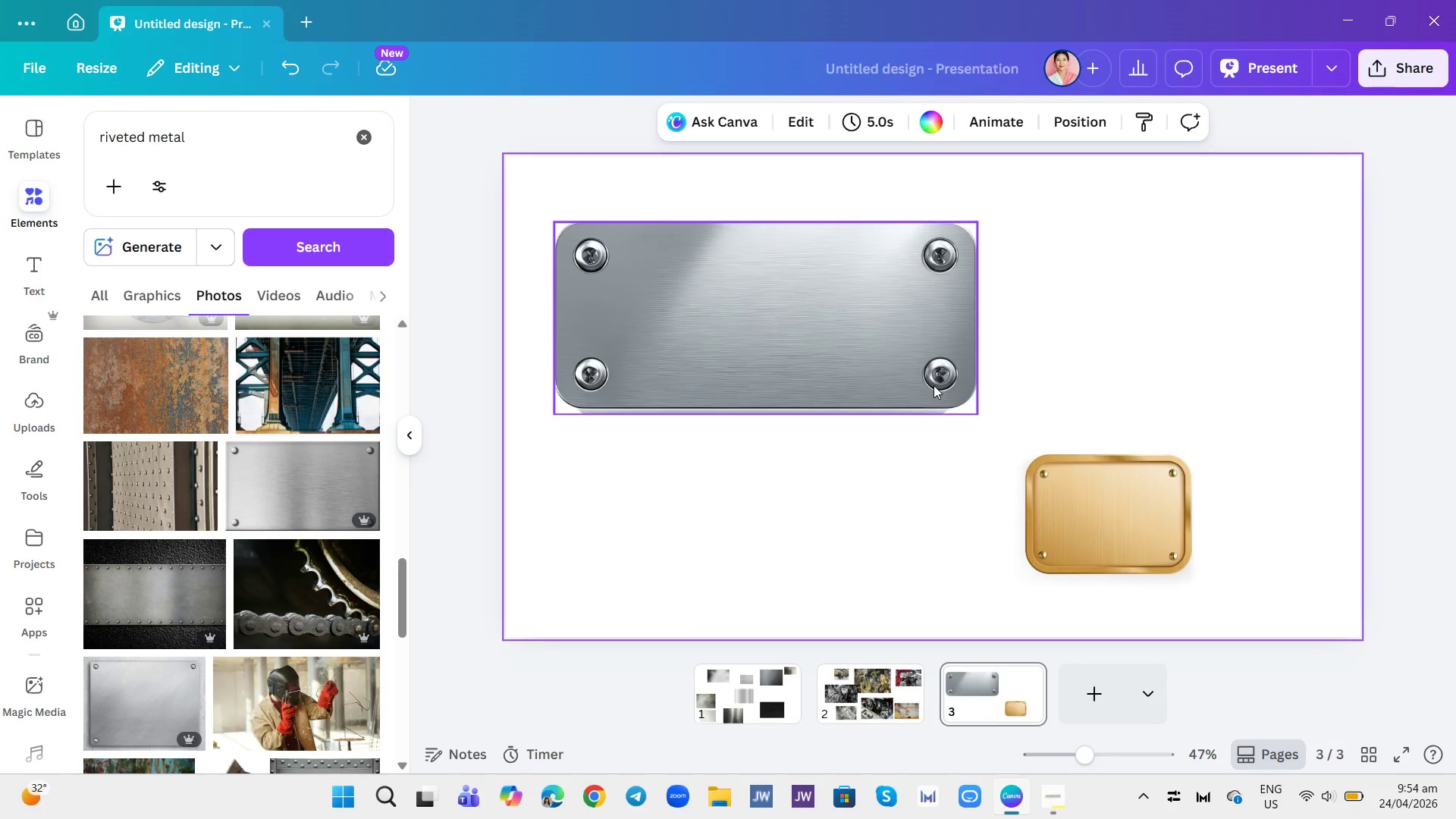 
left_click([935, 384])
 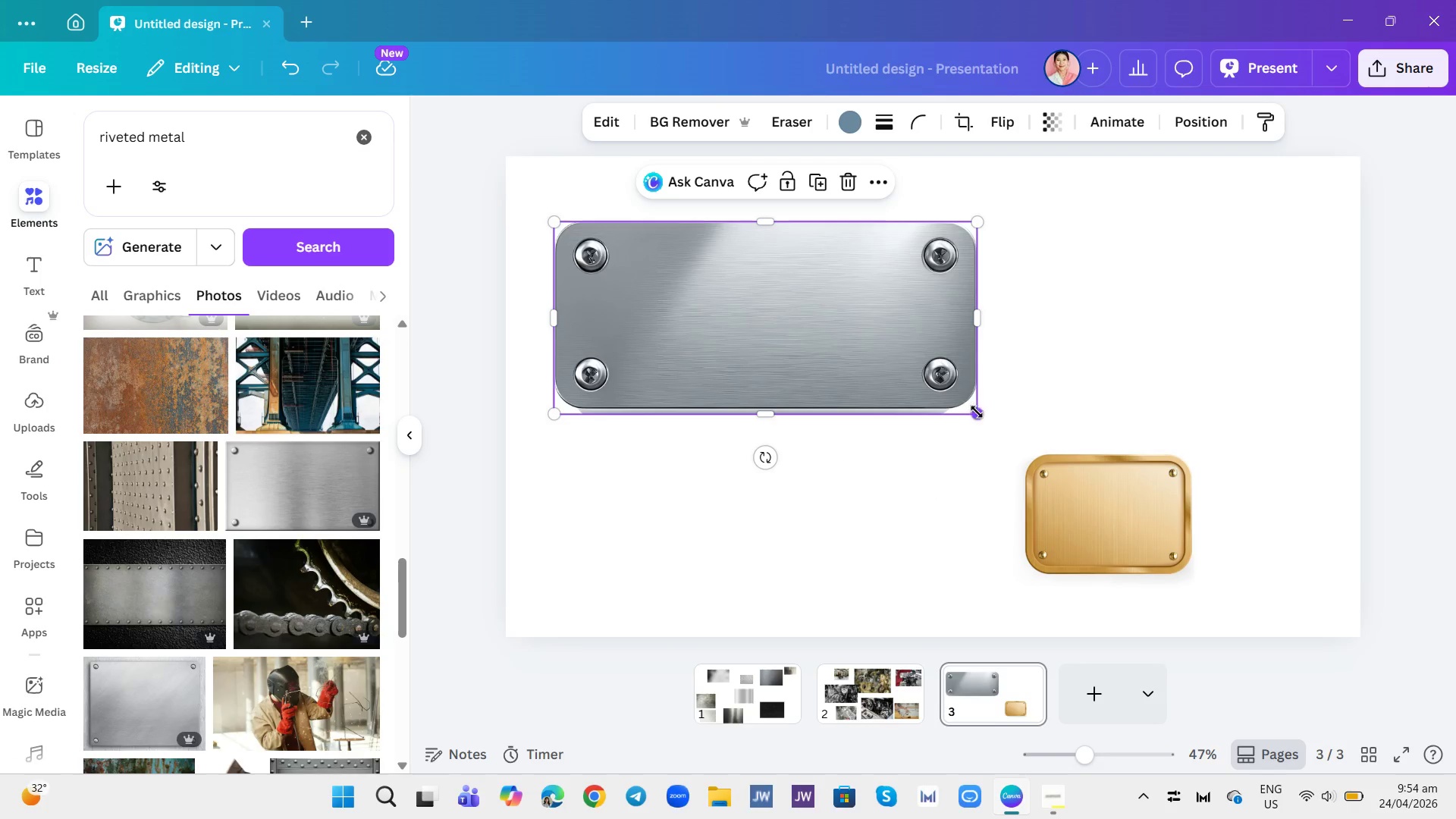 
left_click_drag(start_coordinate=[977, 412], to_coordinate=[746, 265])
 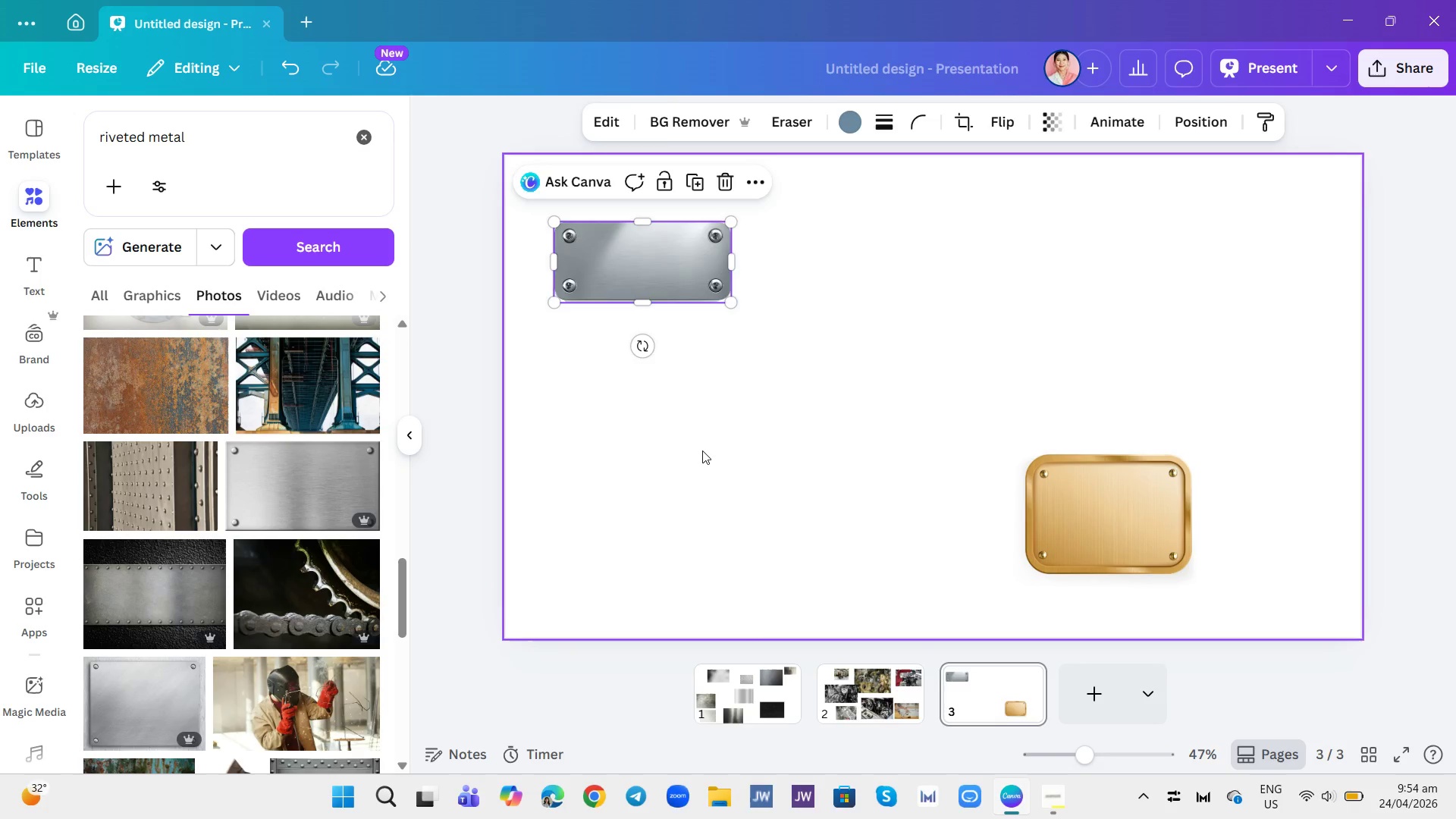 
left_click([702, 450])
 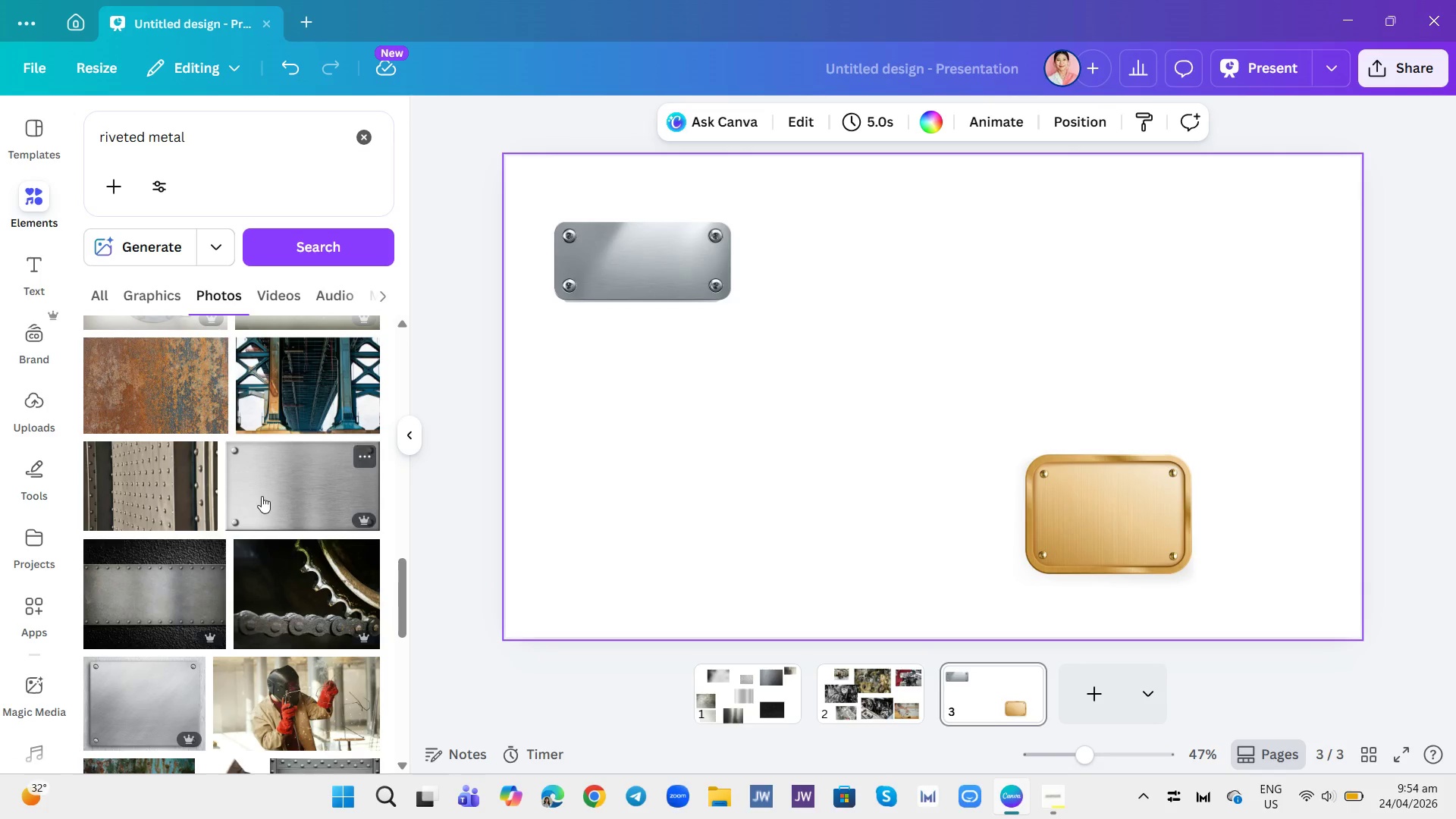 
left_click([262, 495])
 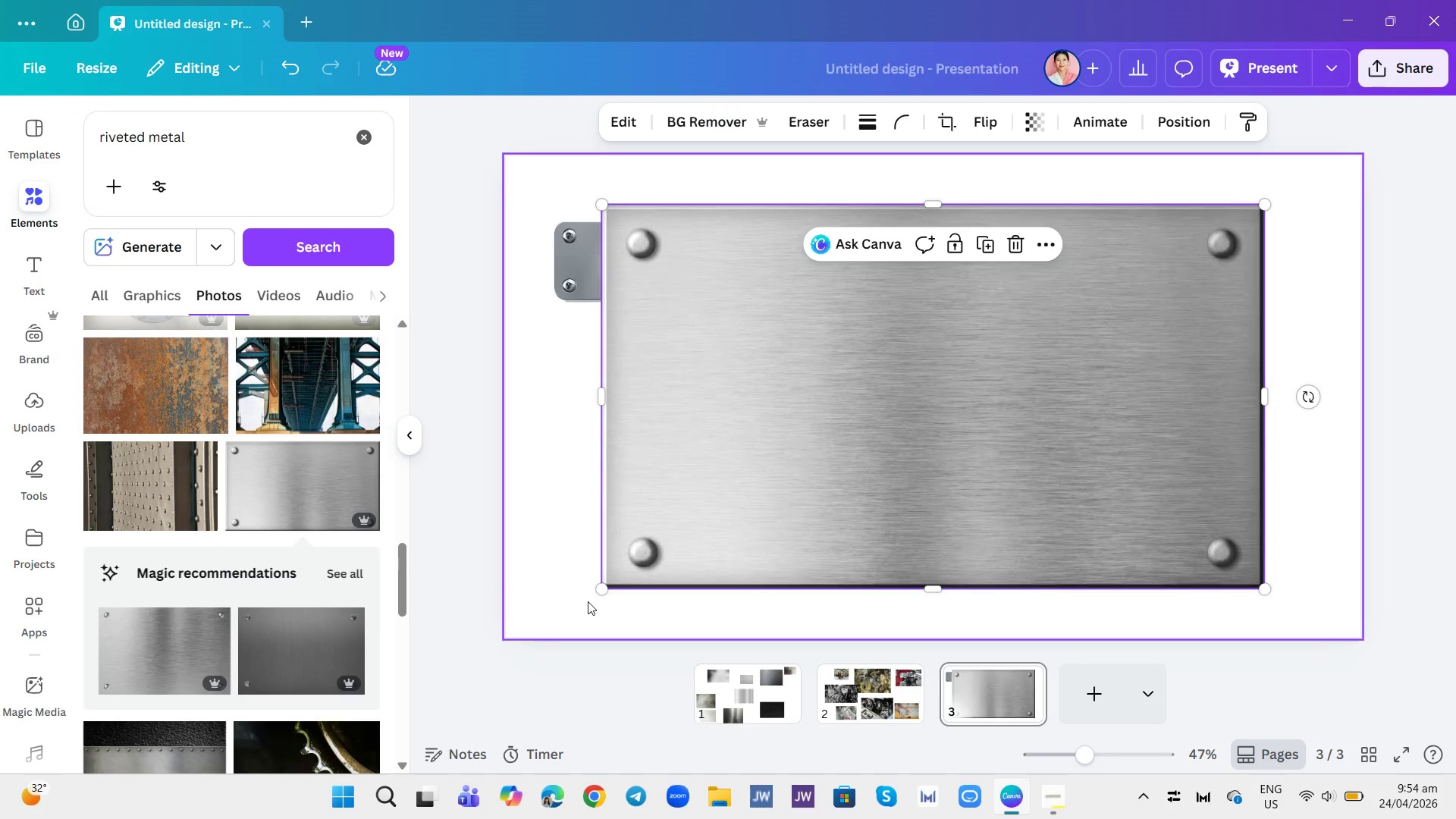 
left_click_drag(start_coordinate=[602, 592], to_coordinate=[852, 354])
 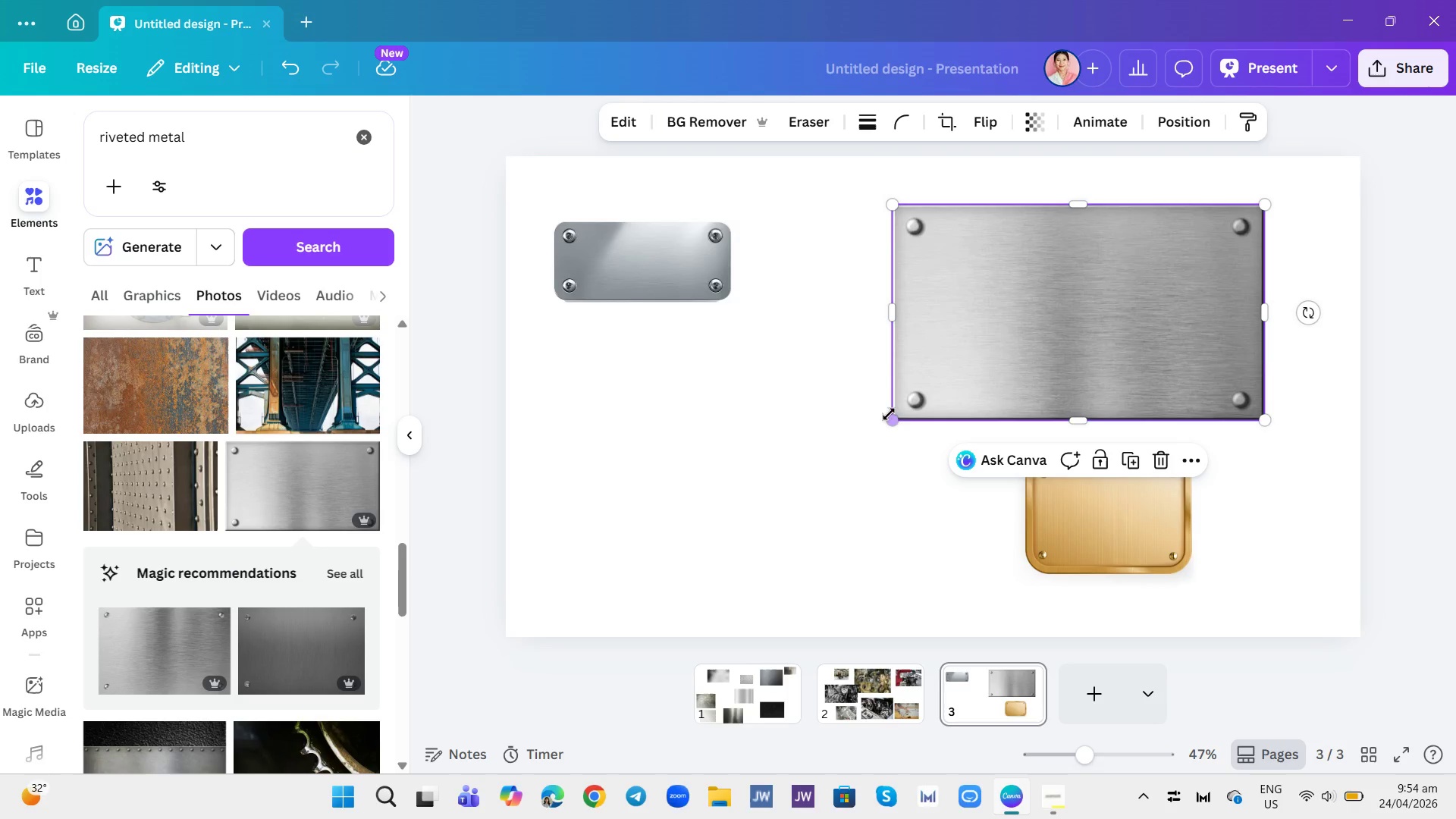 
left_click_drag(start_coordinate=[903, 426], to_coordinate=[911, 414])
 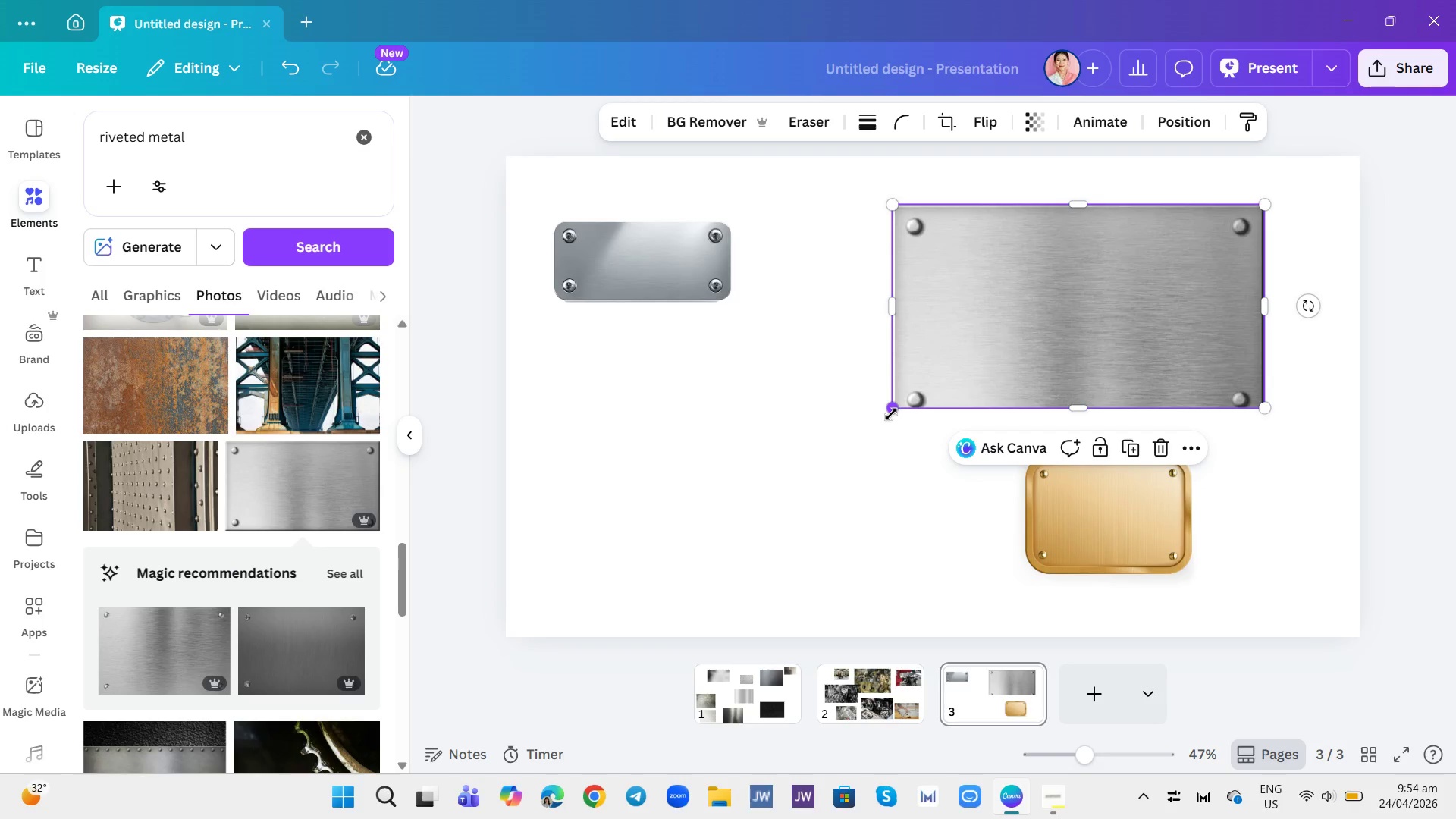 
left_click_drag(start_coordinate=[891, 414], to_coordinate=[912, 388])
 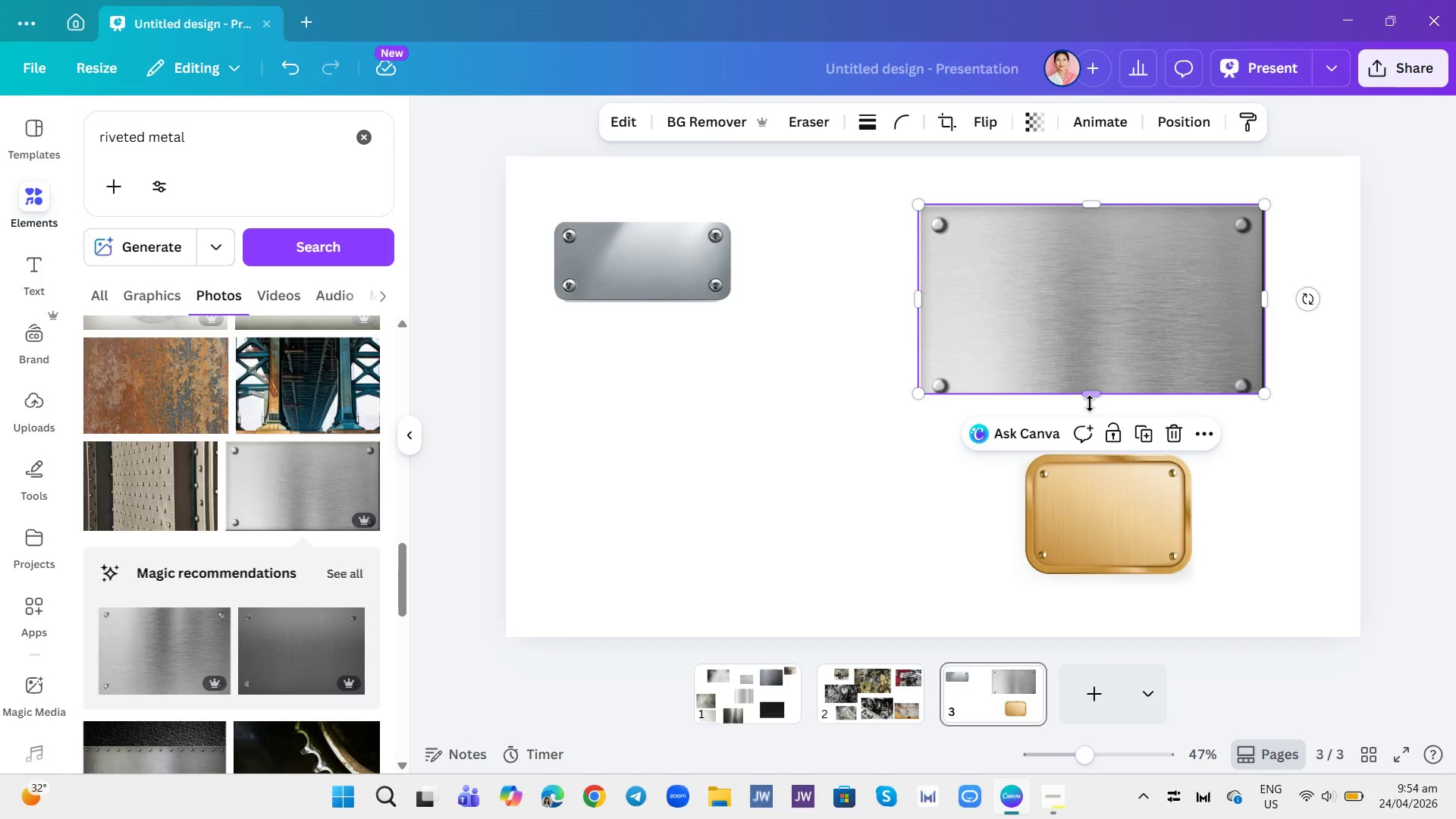 
left_click_drag(start_coordinate=[1092, 391], to_coordinate=[1091, 404])
 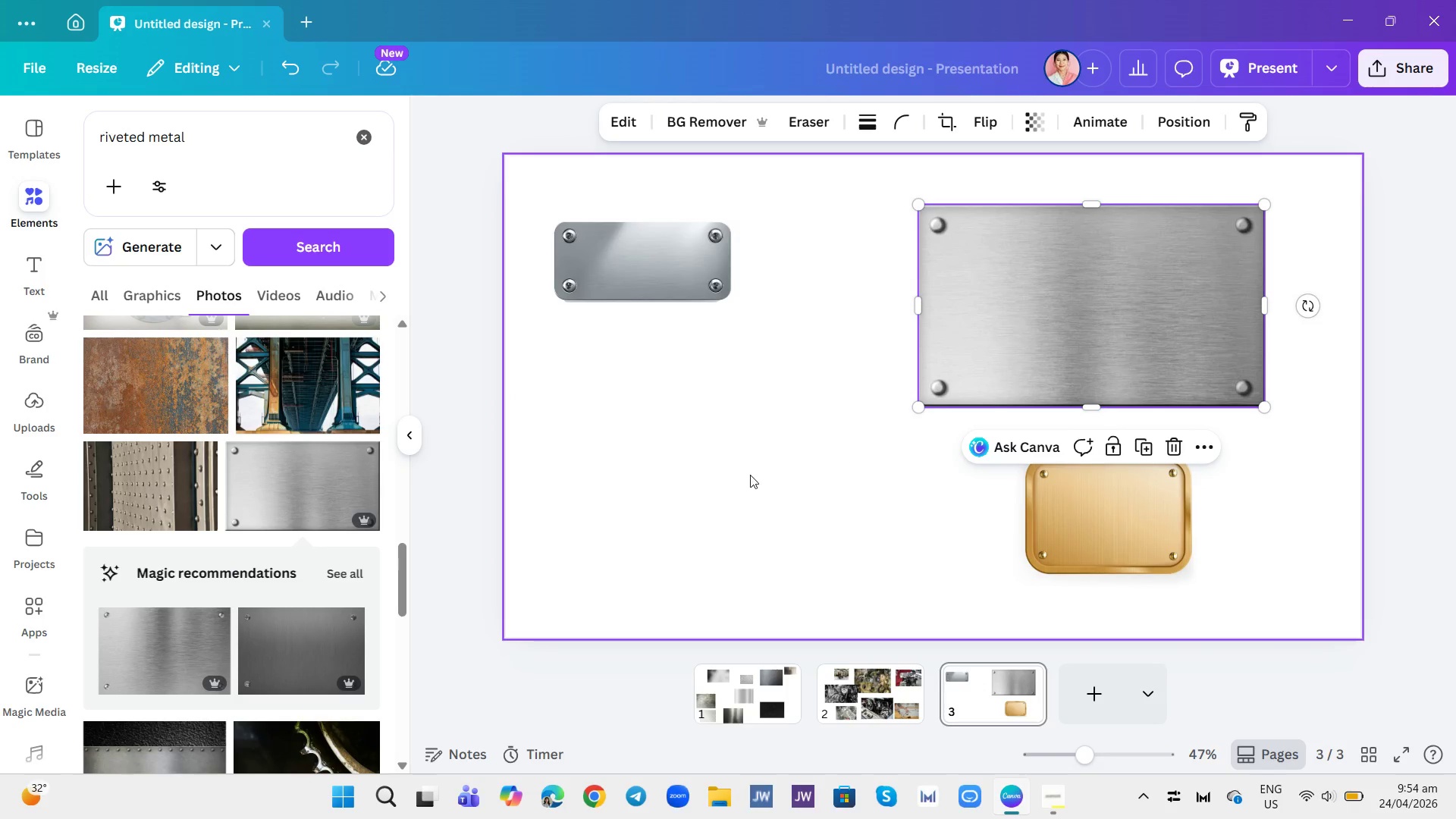 
left_click([745, 475])
 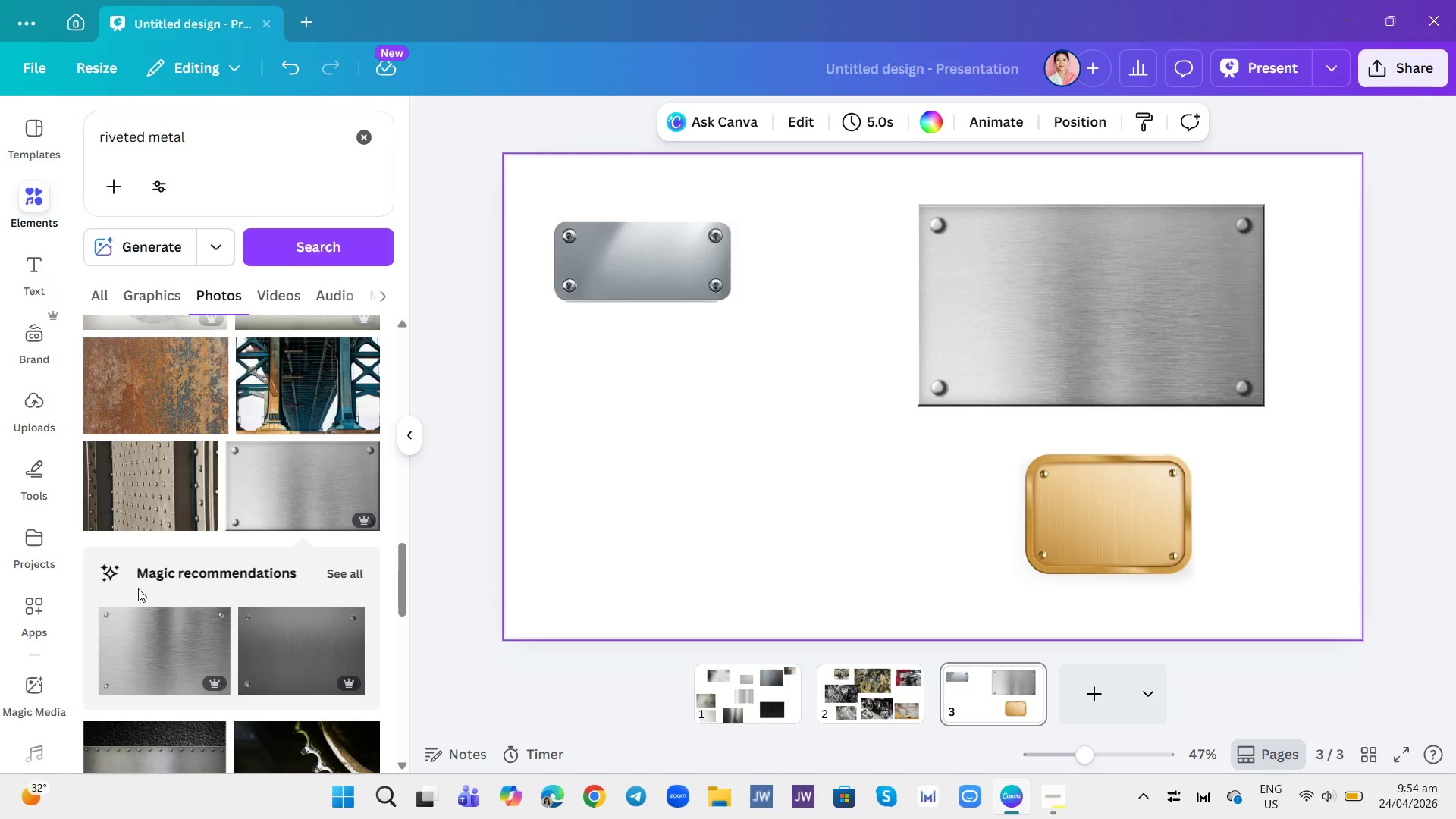 
scroll: coordinate [209, 560], scroll_direction: down, amount: 3.0
 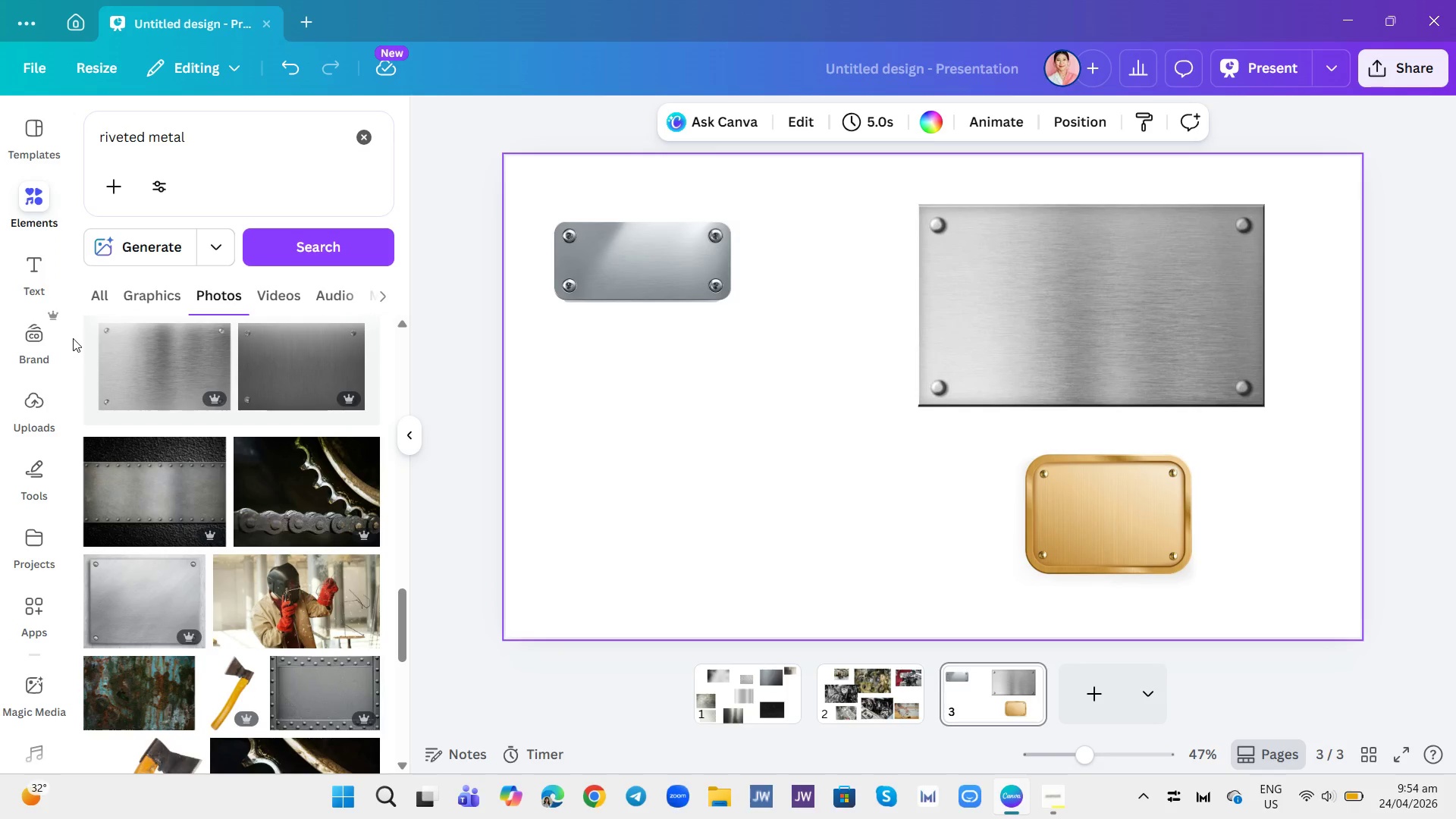 
left_click([253, 146])
 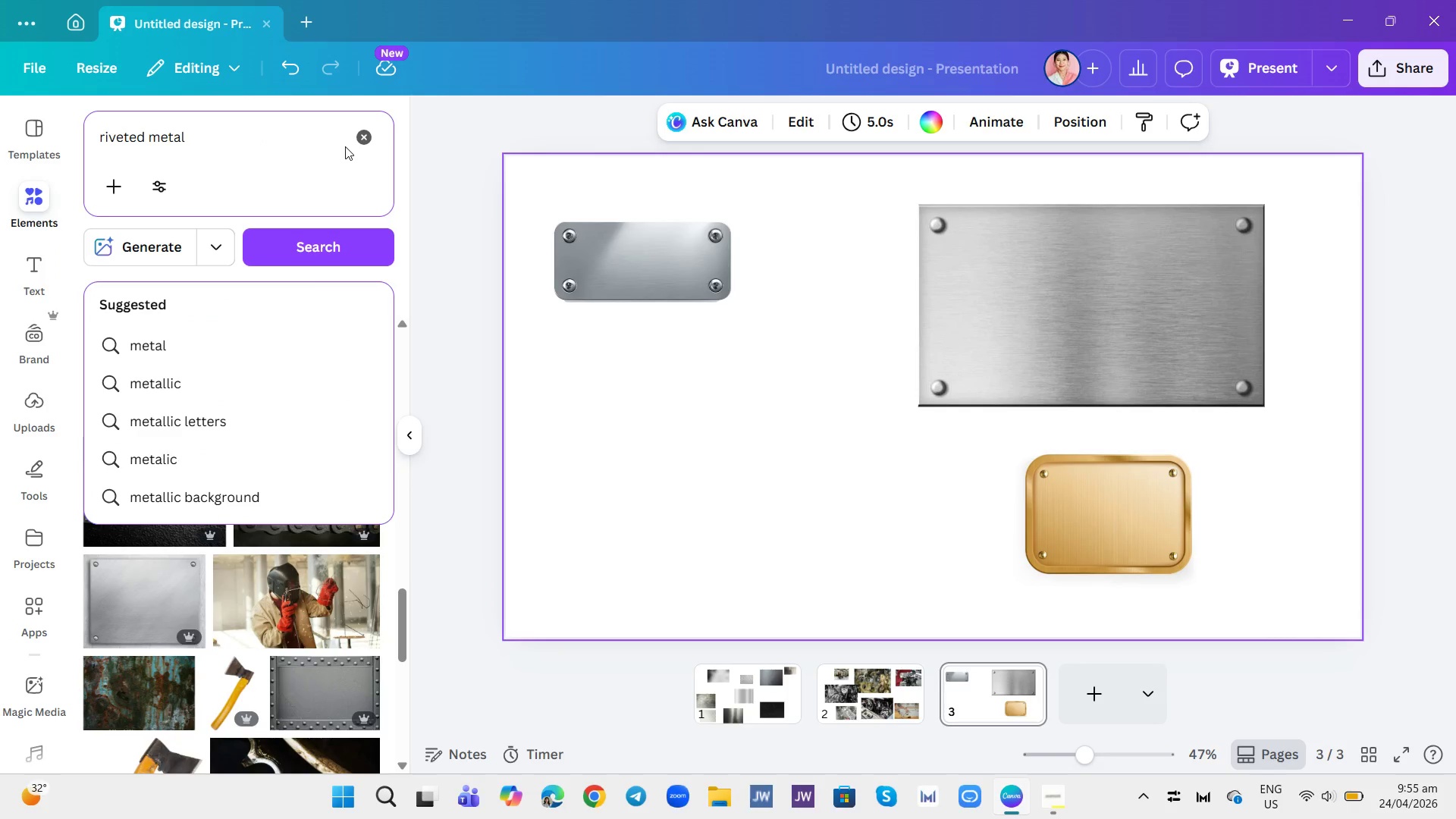 
left_click([359, 143])
 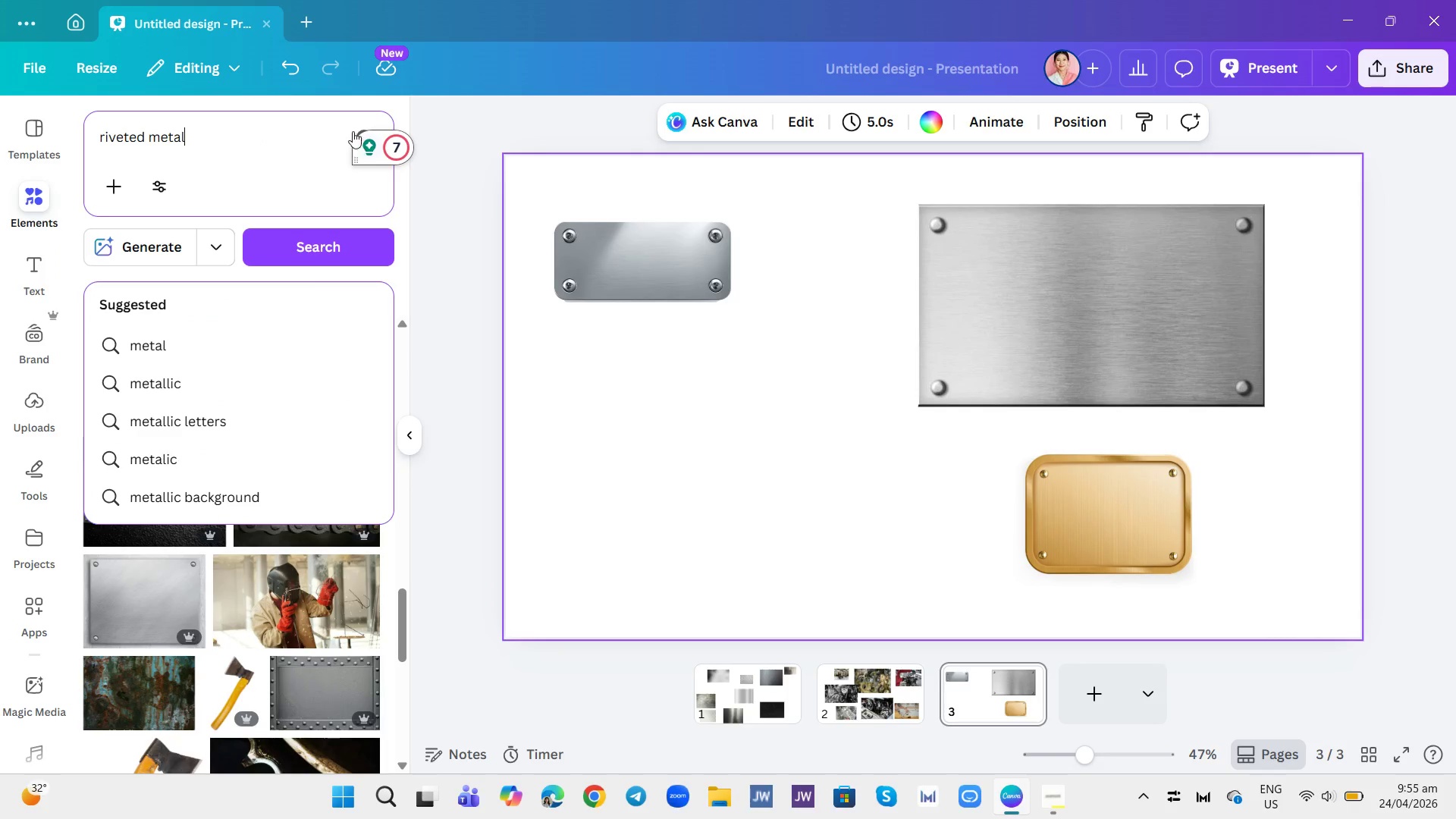 
left_click([335, 130])
 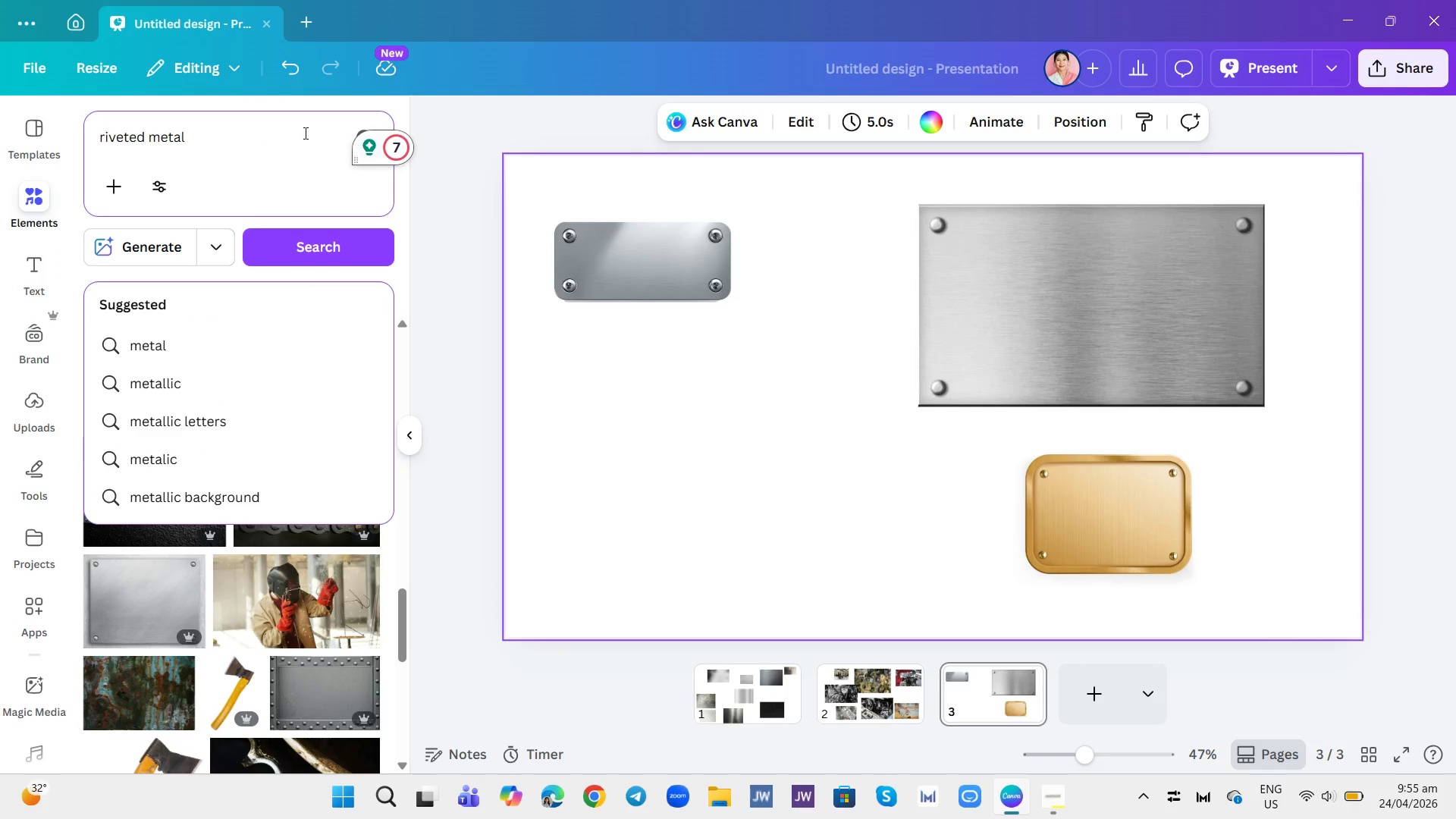 
left_click([303, 133])
 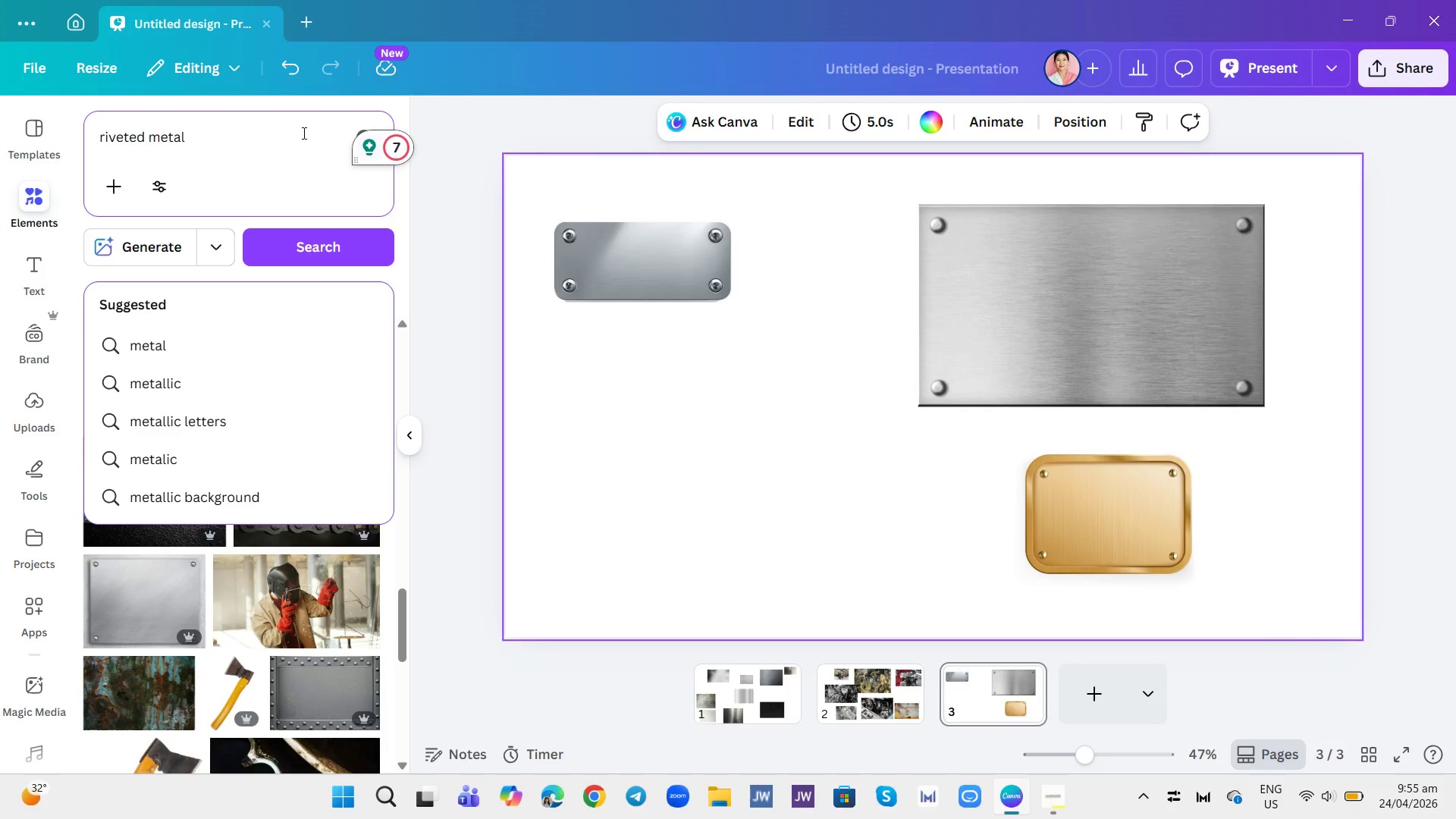 
hold_key(key=Backspace, duration=1.52)
 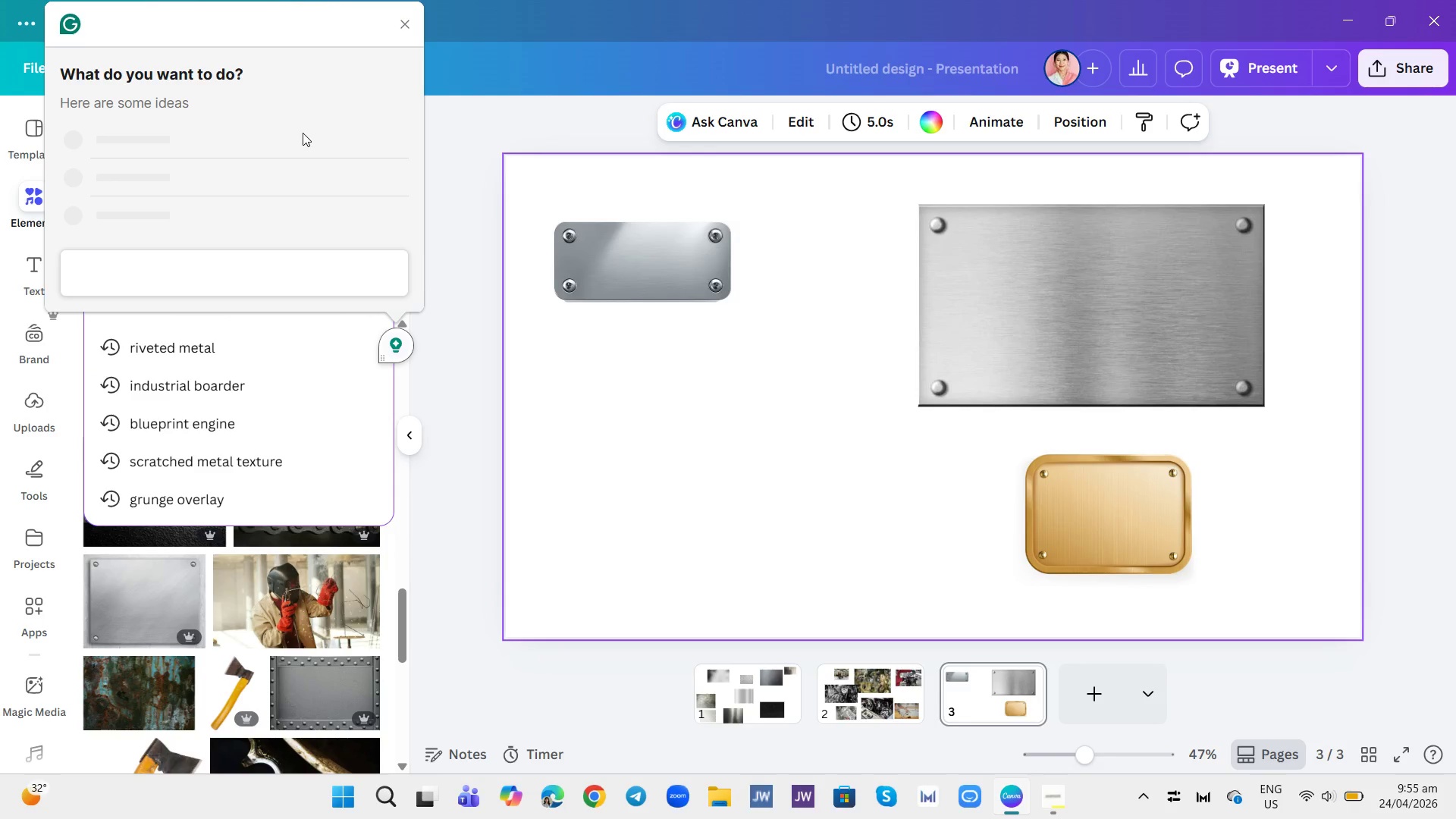 
type(instrctional diagram icons)
 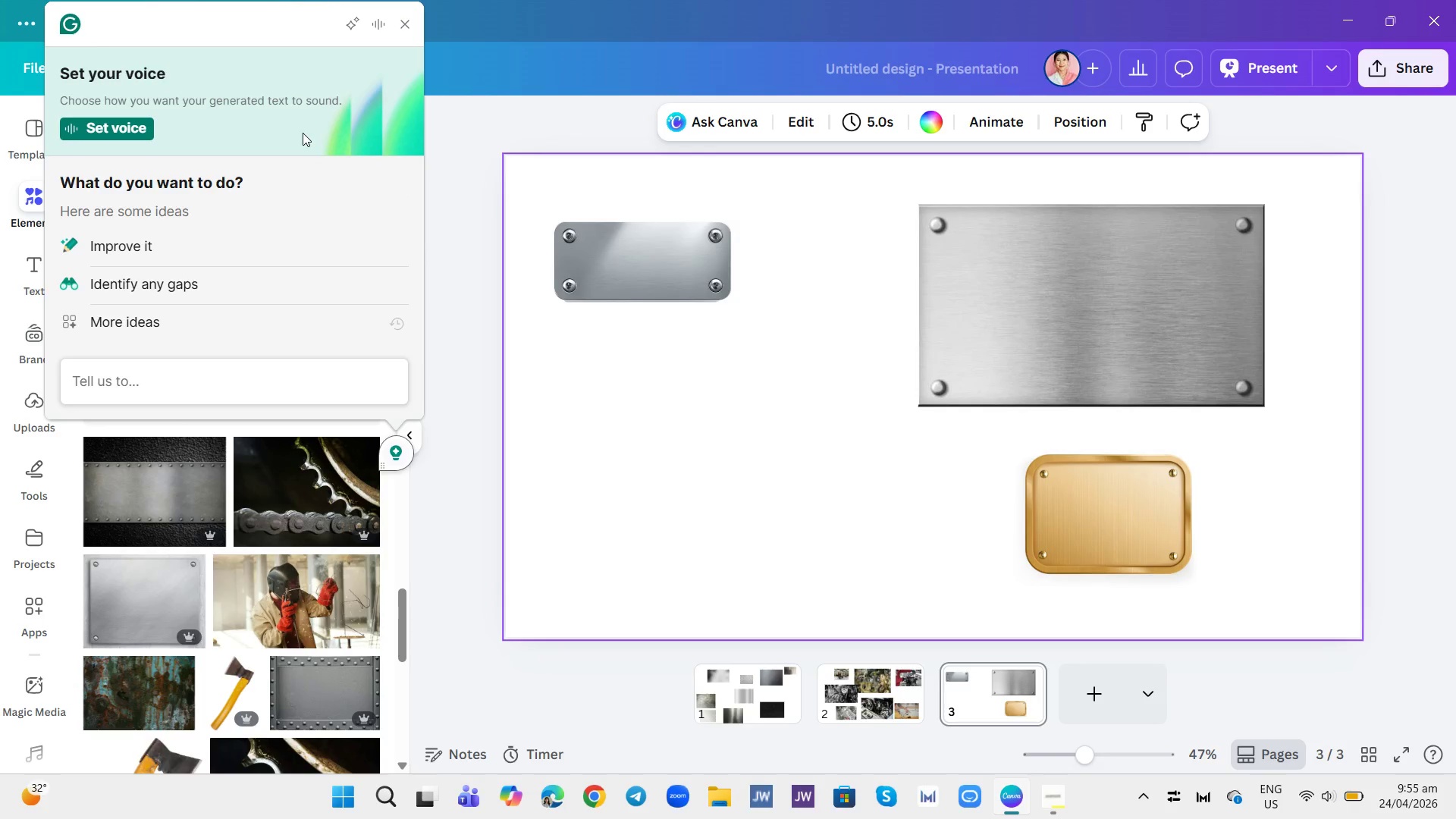 
key(Enter)
 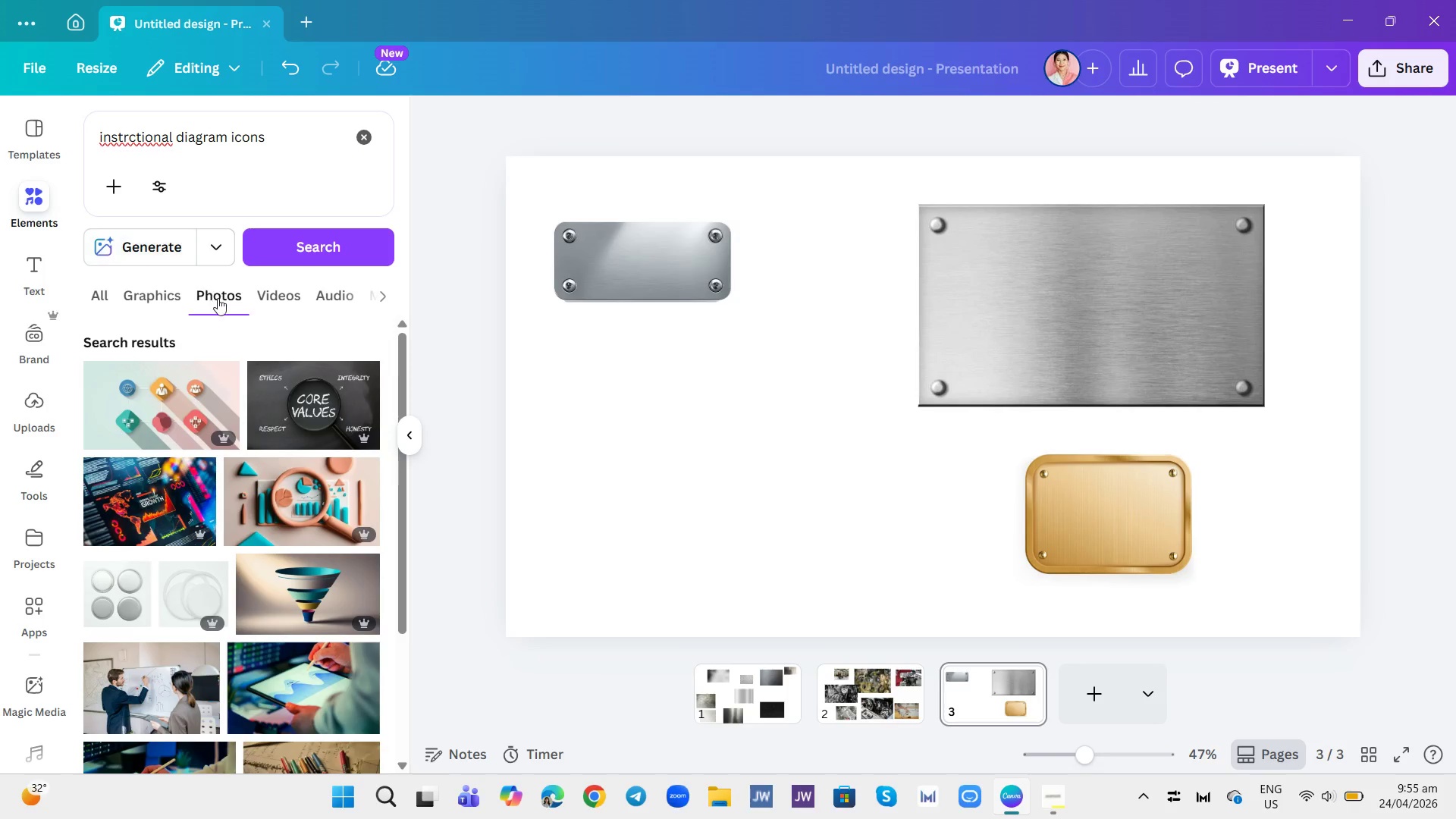 
wait(10.12)
 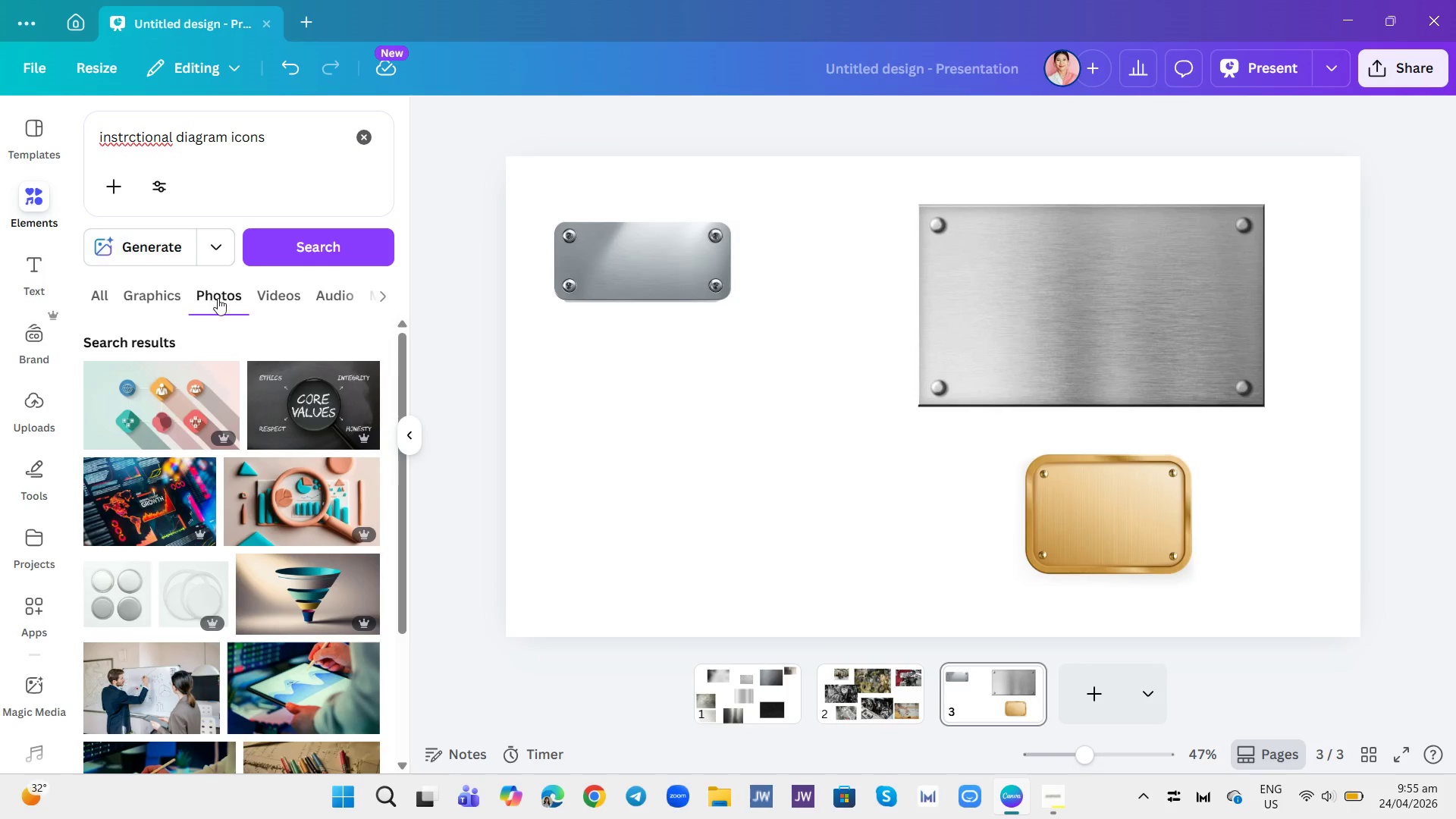 
scroll: coordinate [275, 439], scroll_direction: down, amount: 8.0
 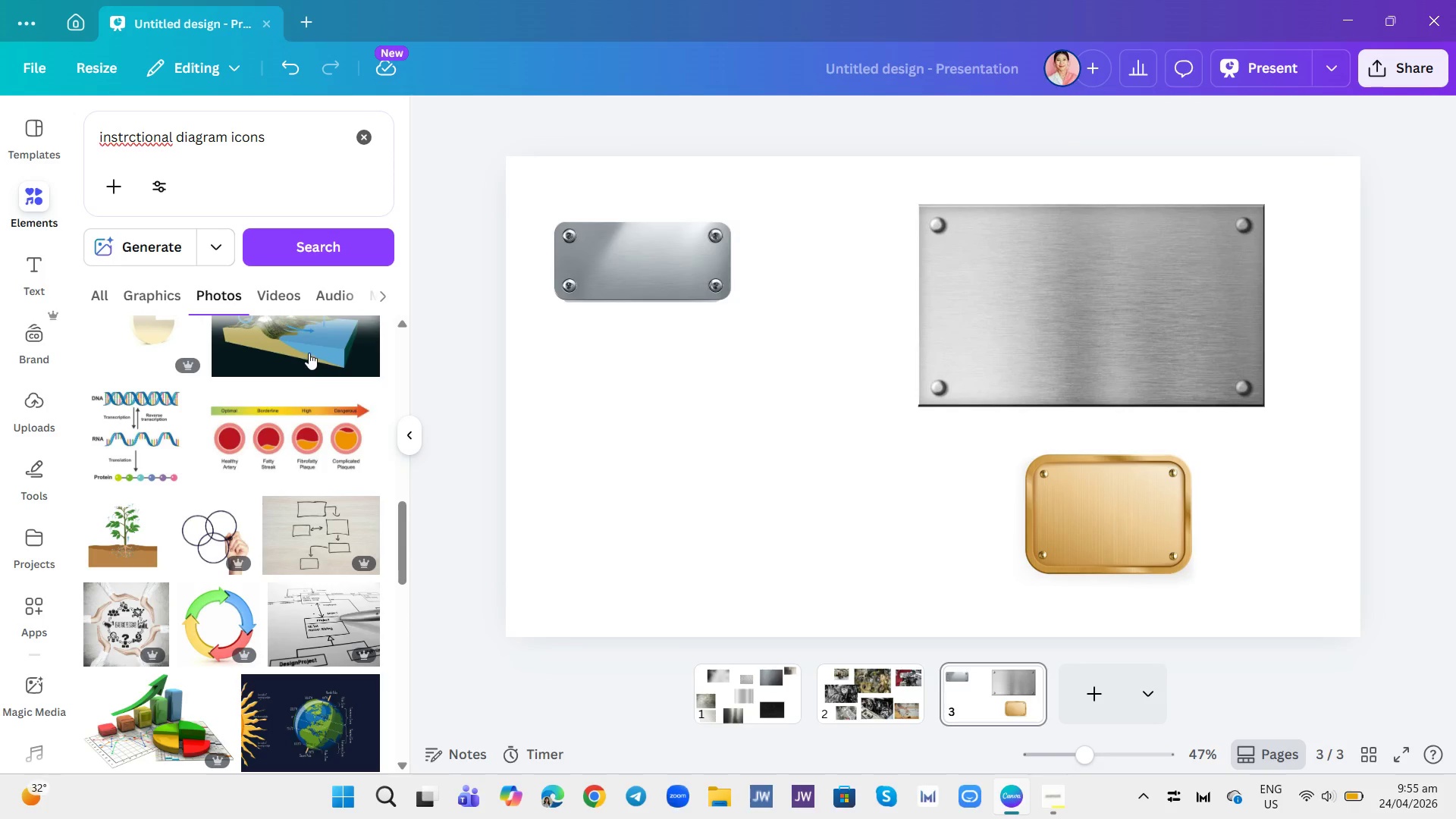 
left_click([364, 136])
 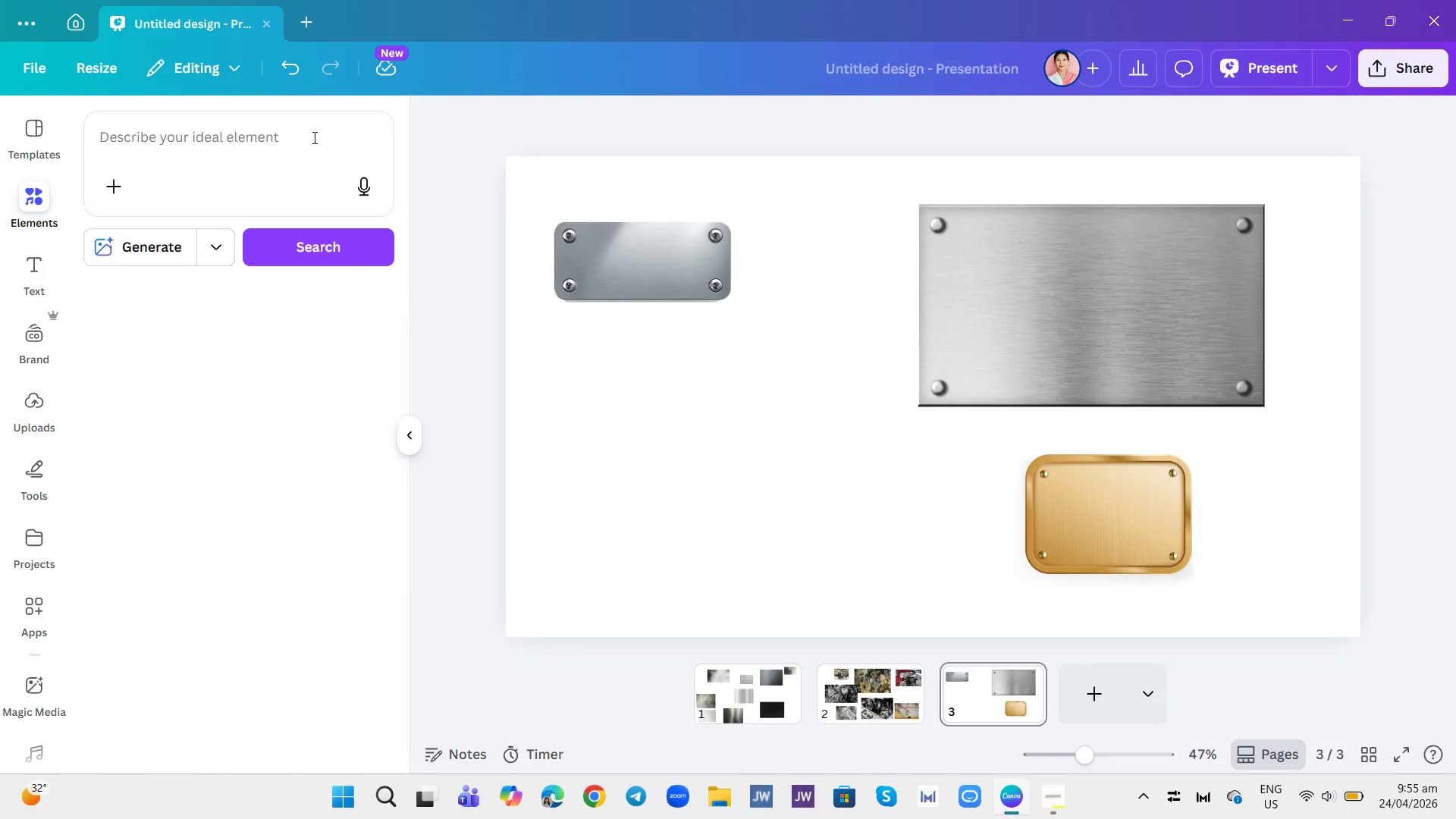 
left_click([312, 137])
 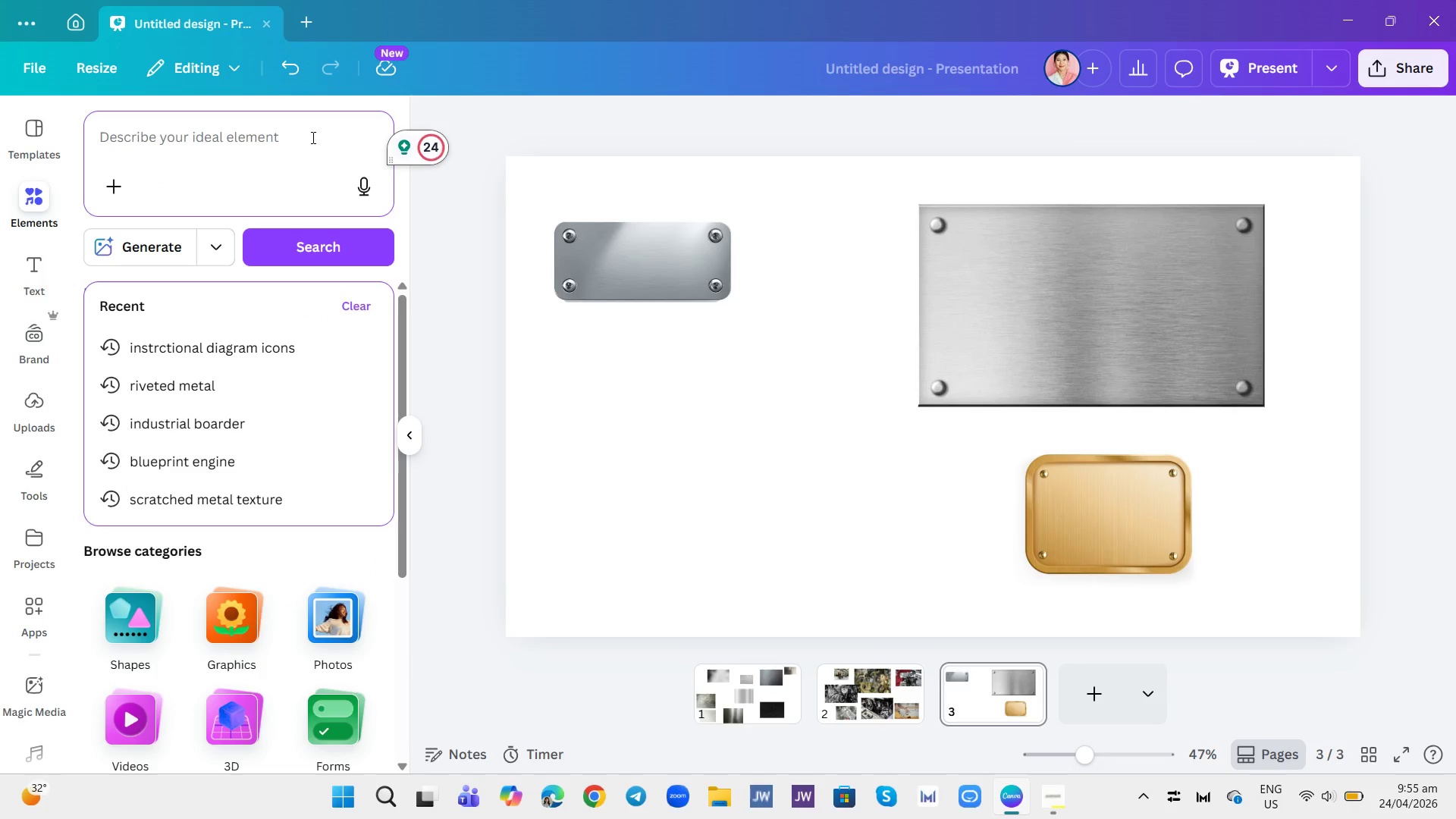 
type(garagae bokeh)
 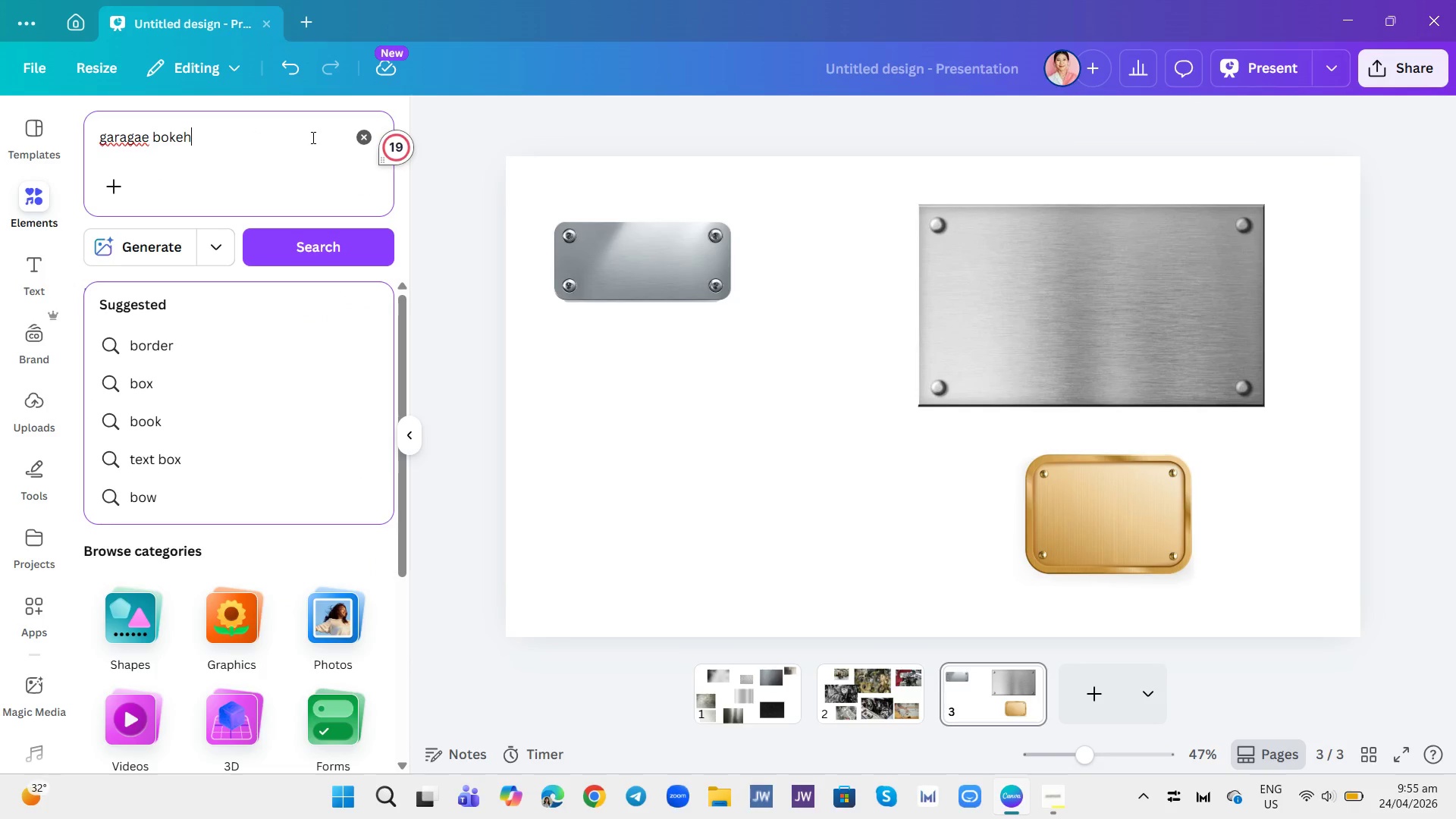 
key(Enter)
 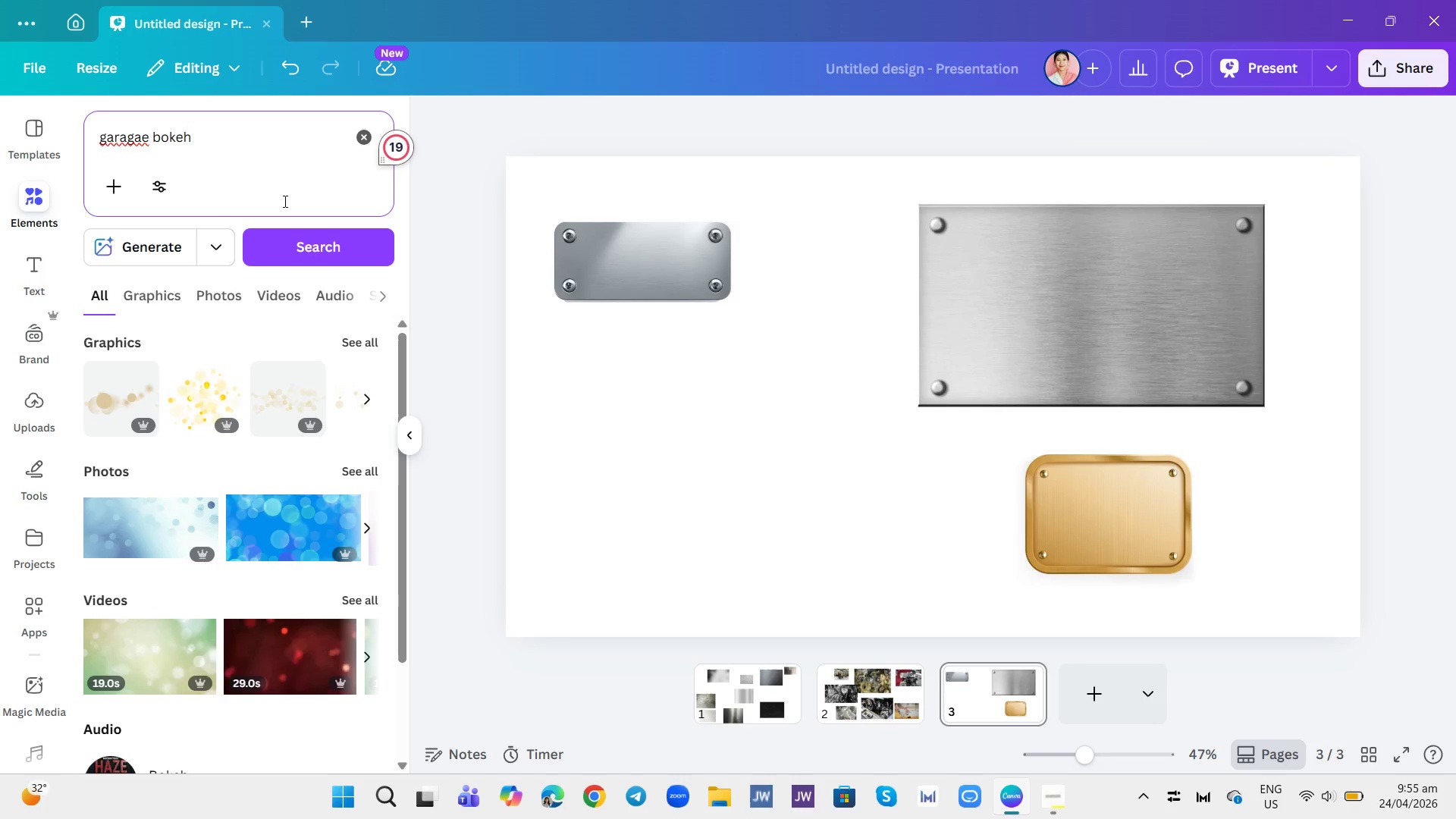 
left_click([221, 297])
 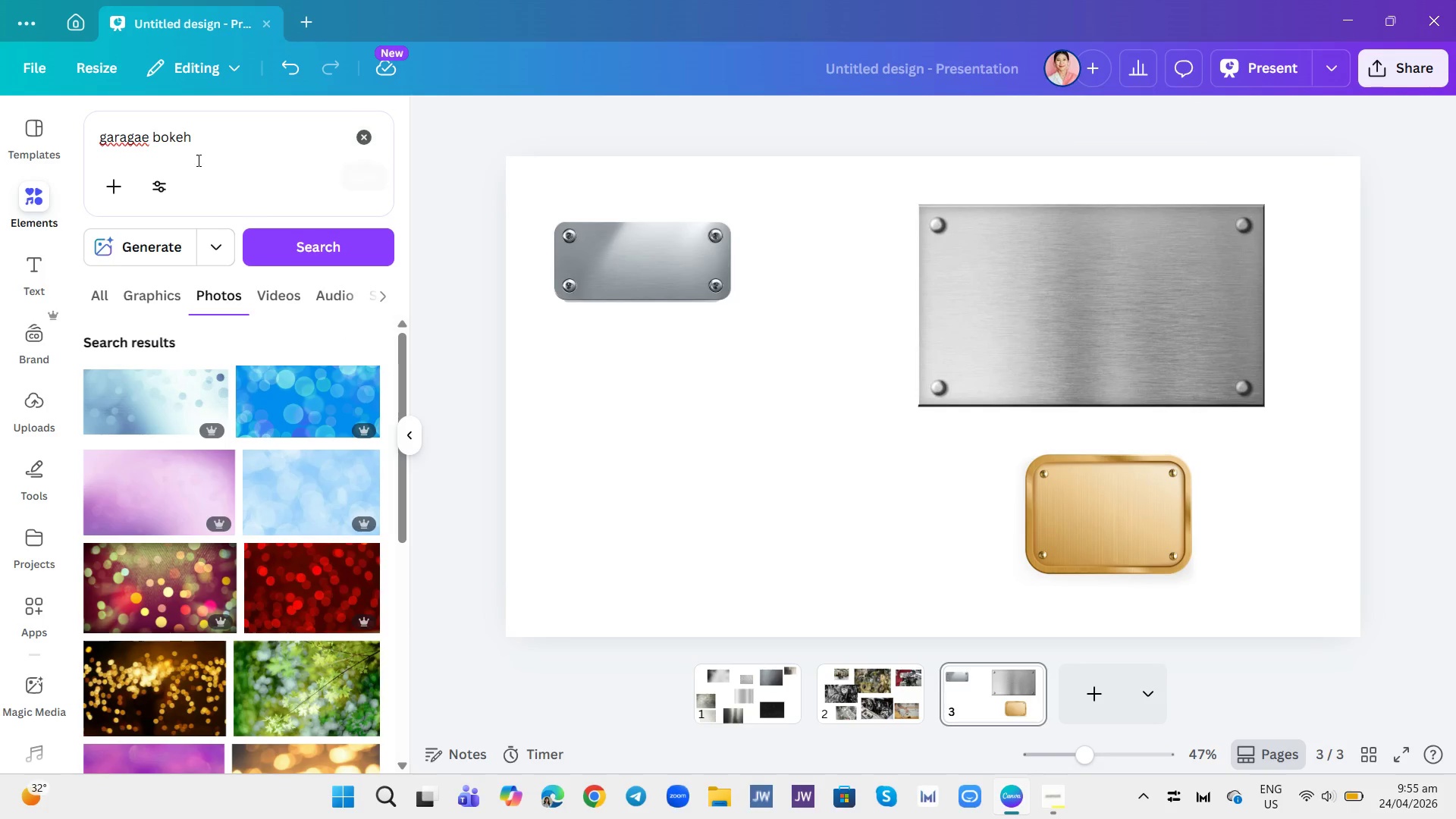 
left_click([369, 128])
 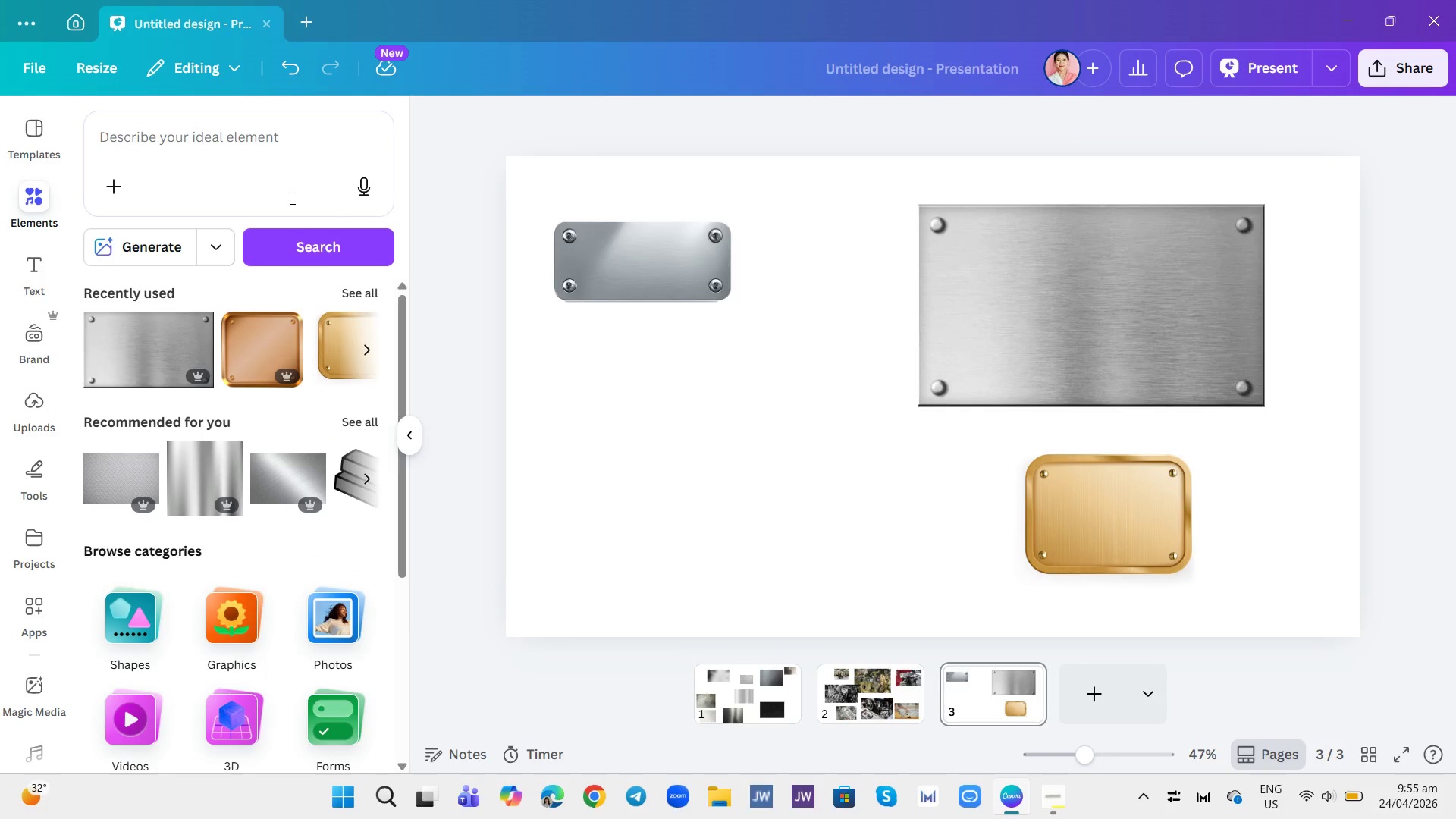 
left_click([309, 133])
 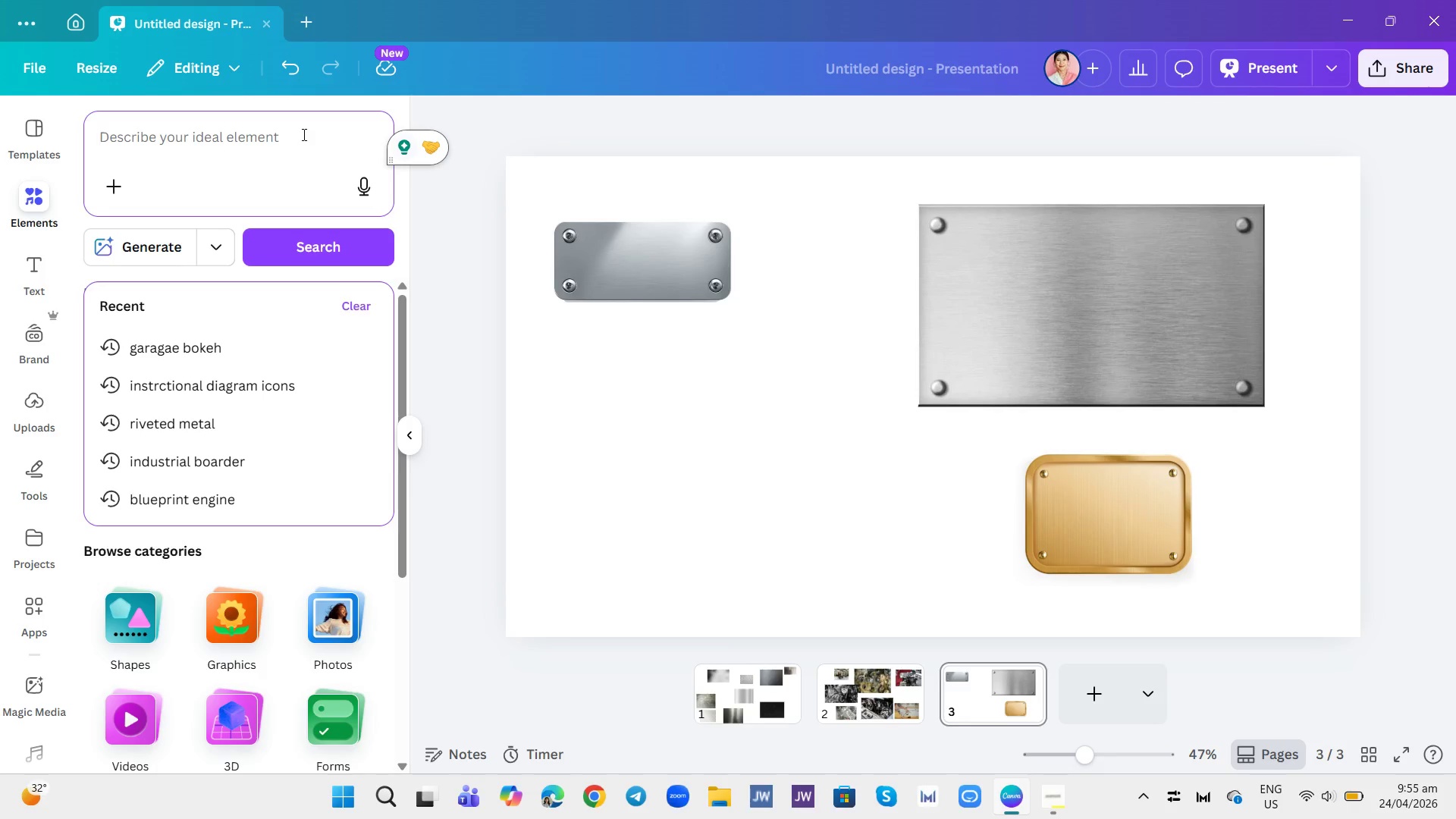 
type(gaage)
 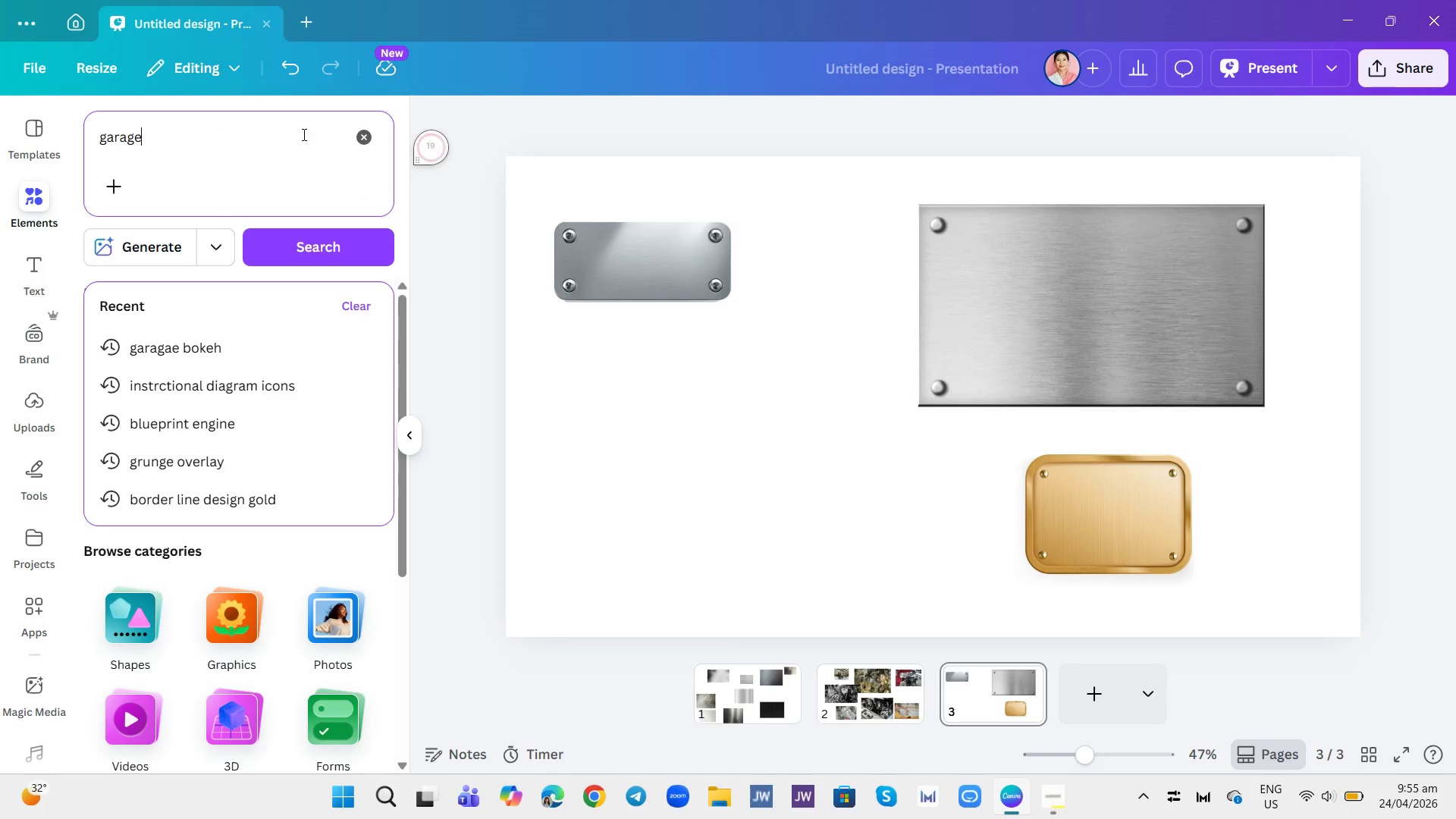 
key(Enter)
 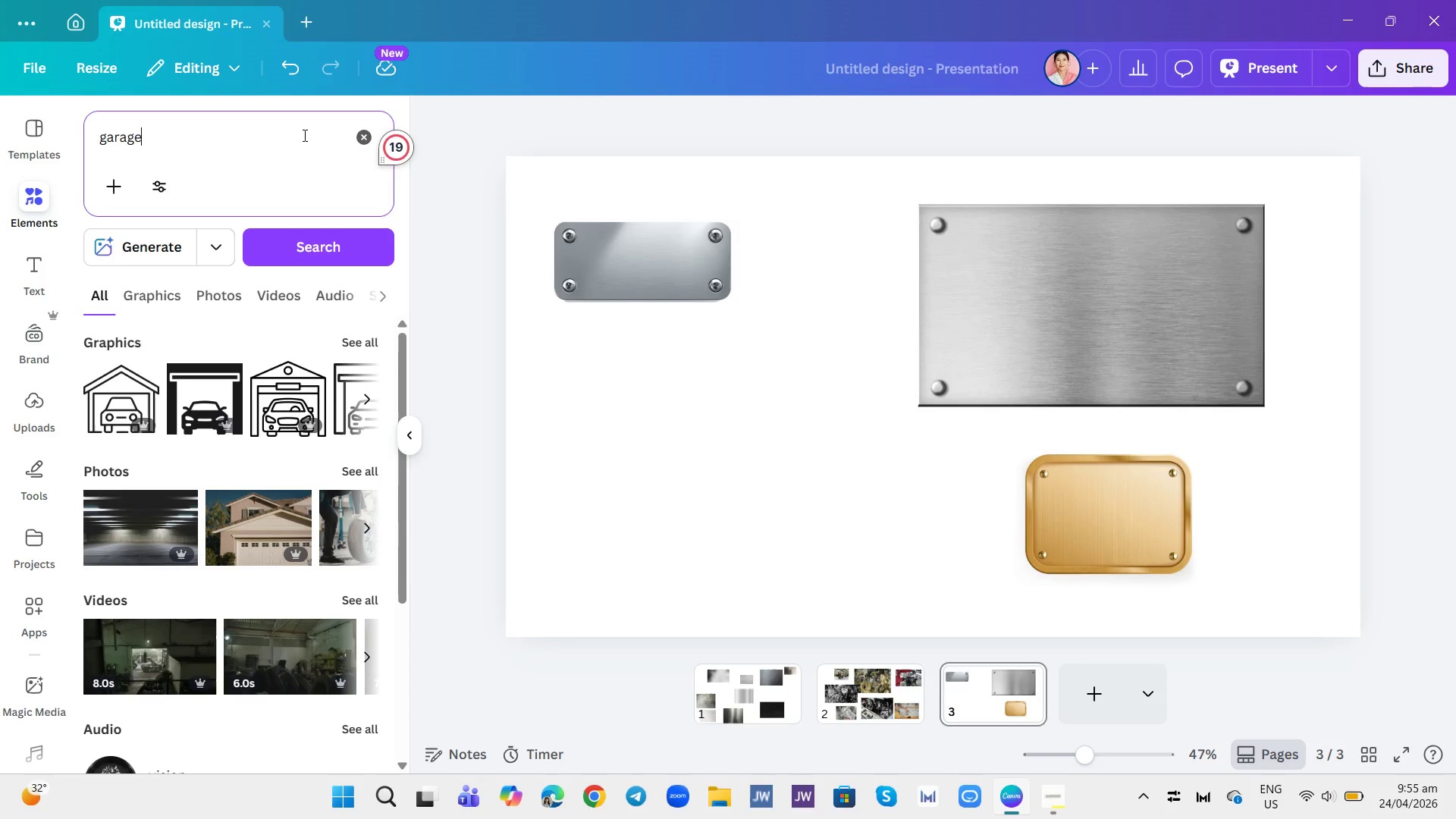 
left_click([309, 140])
 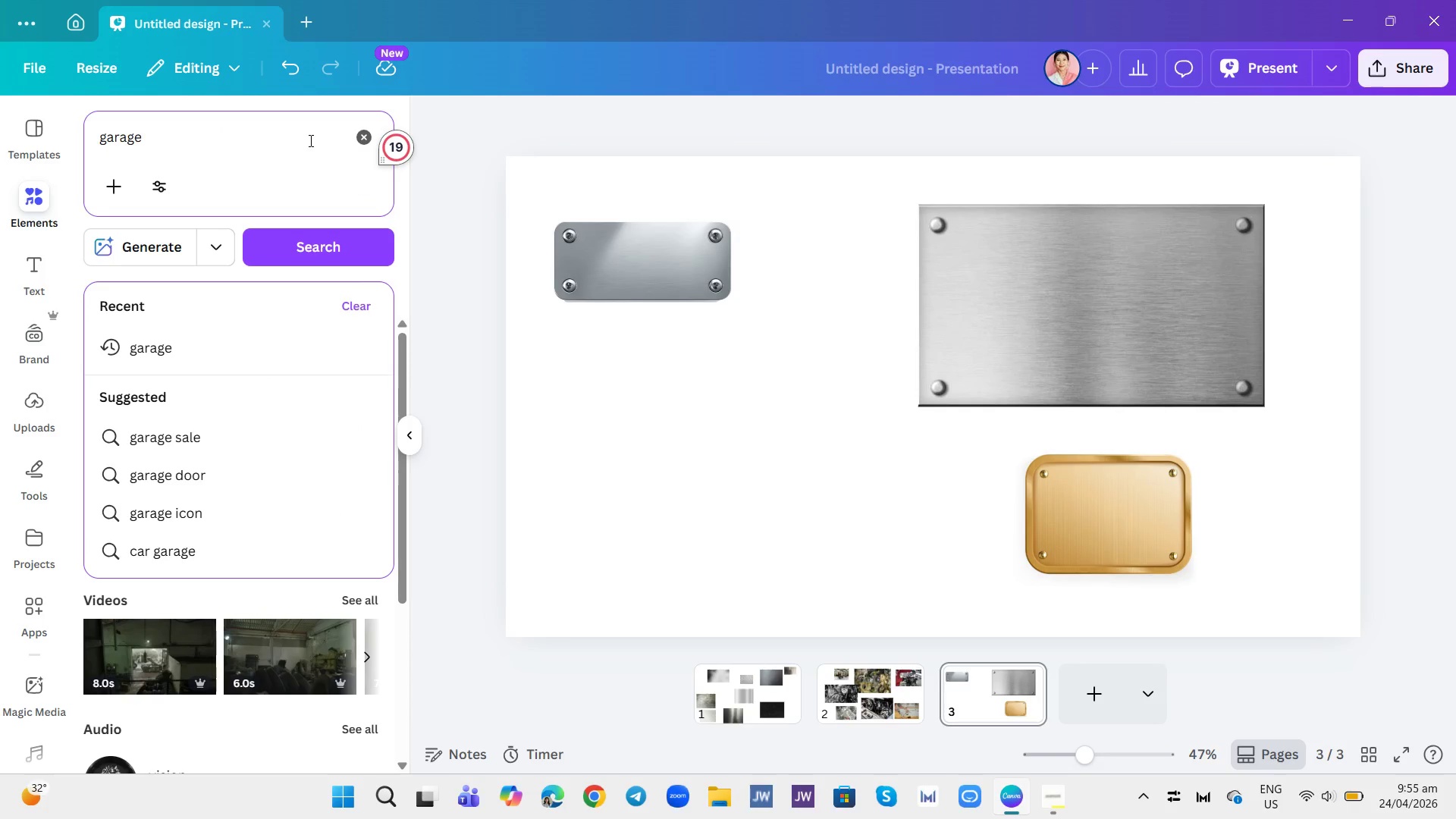 
hold_key(key=Backspace, duration=1.3)
 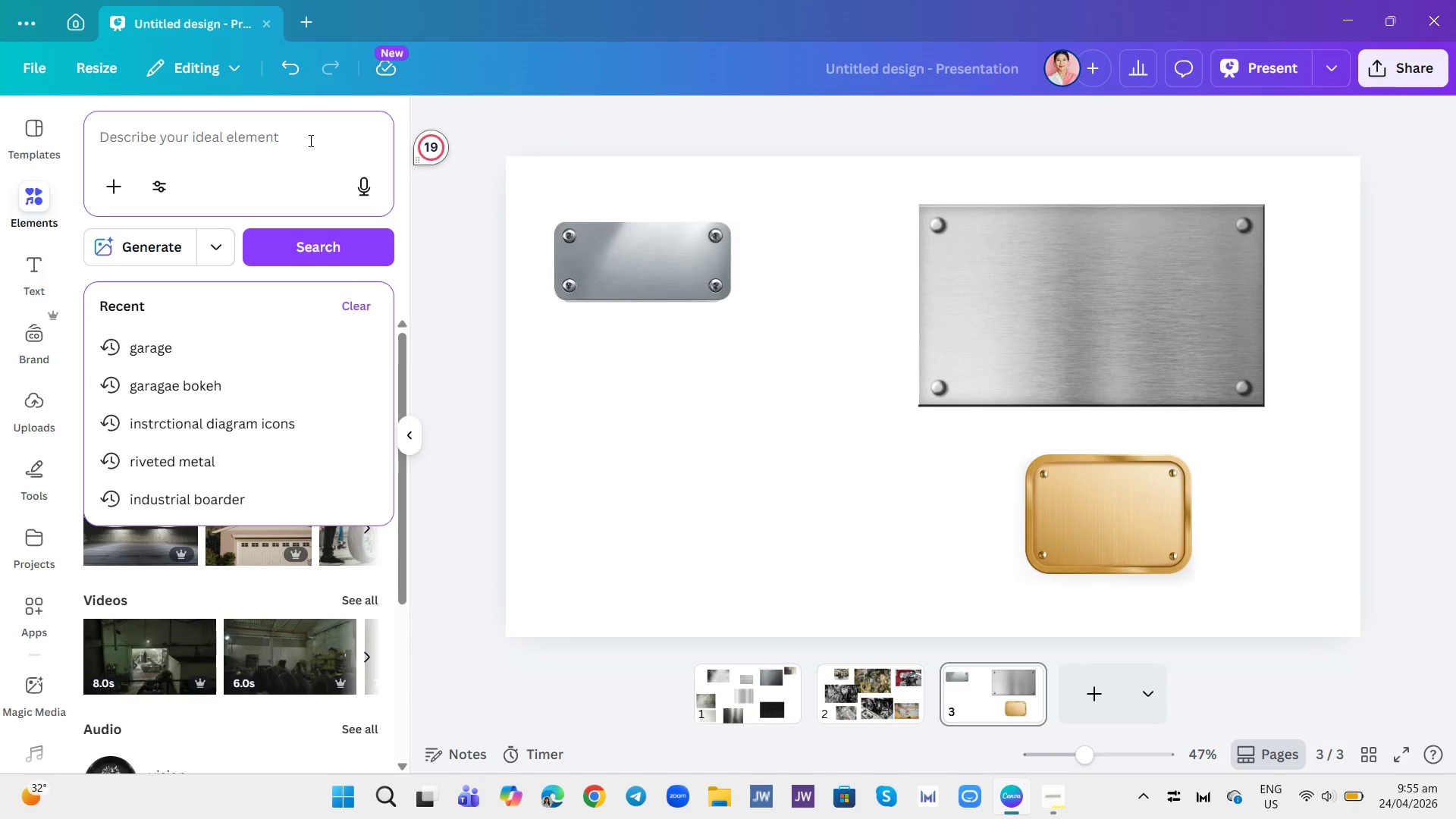 
type(high-end workshop)
 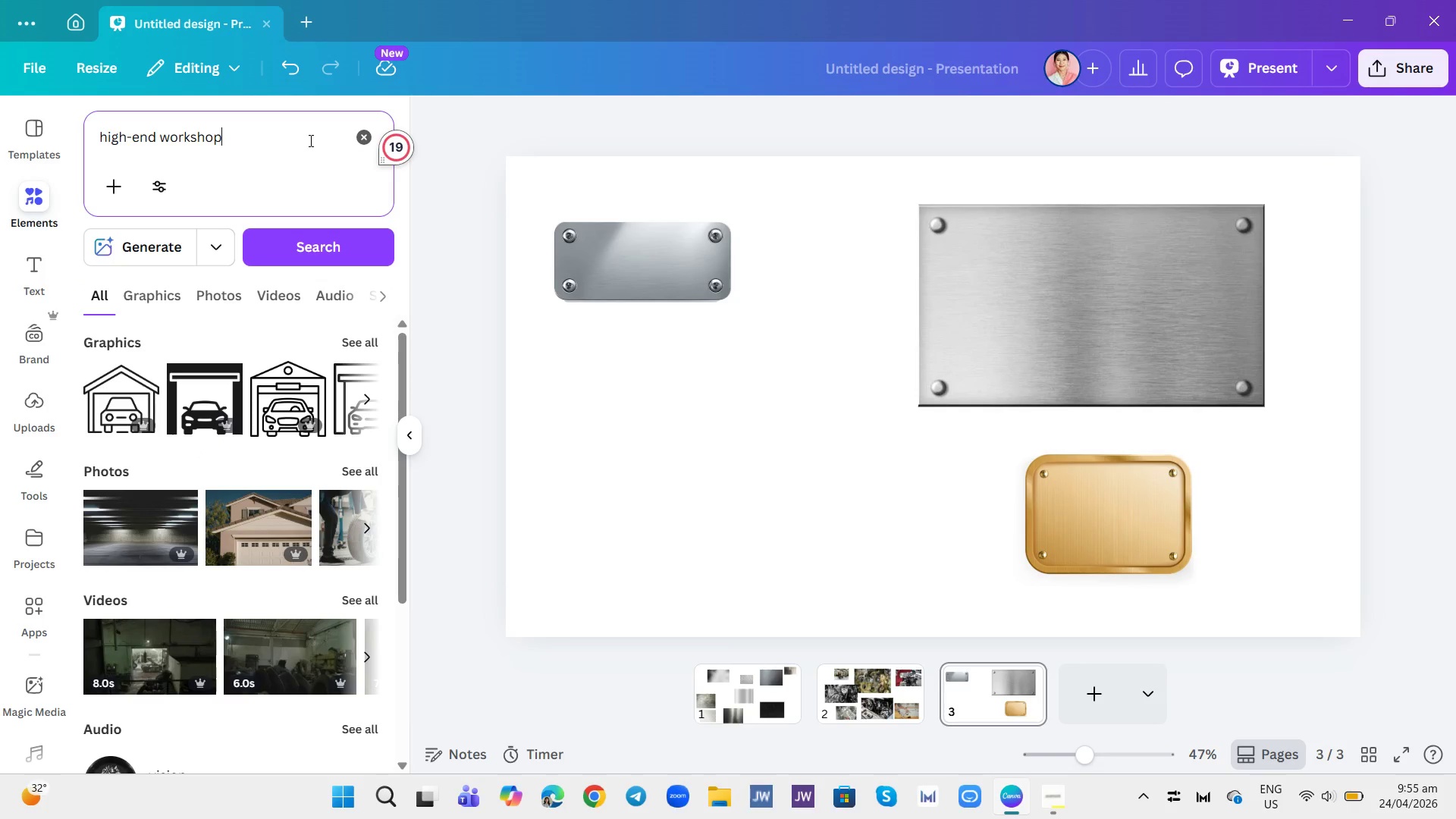 
key(Enter)
 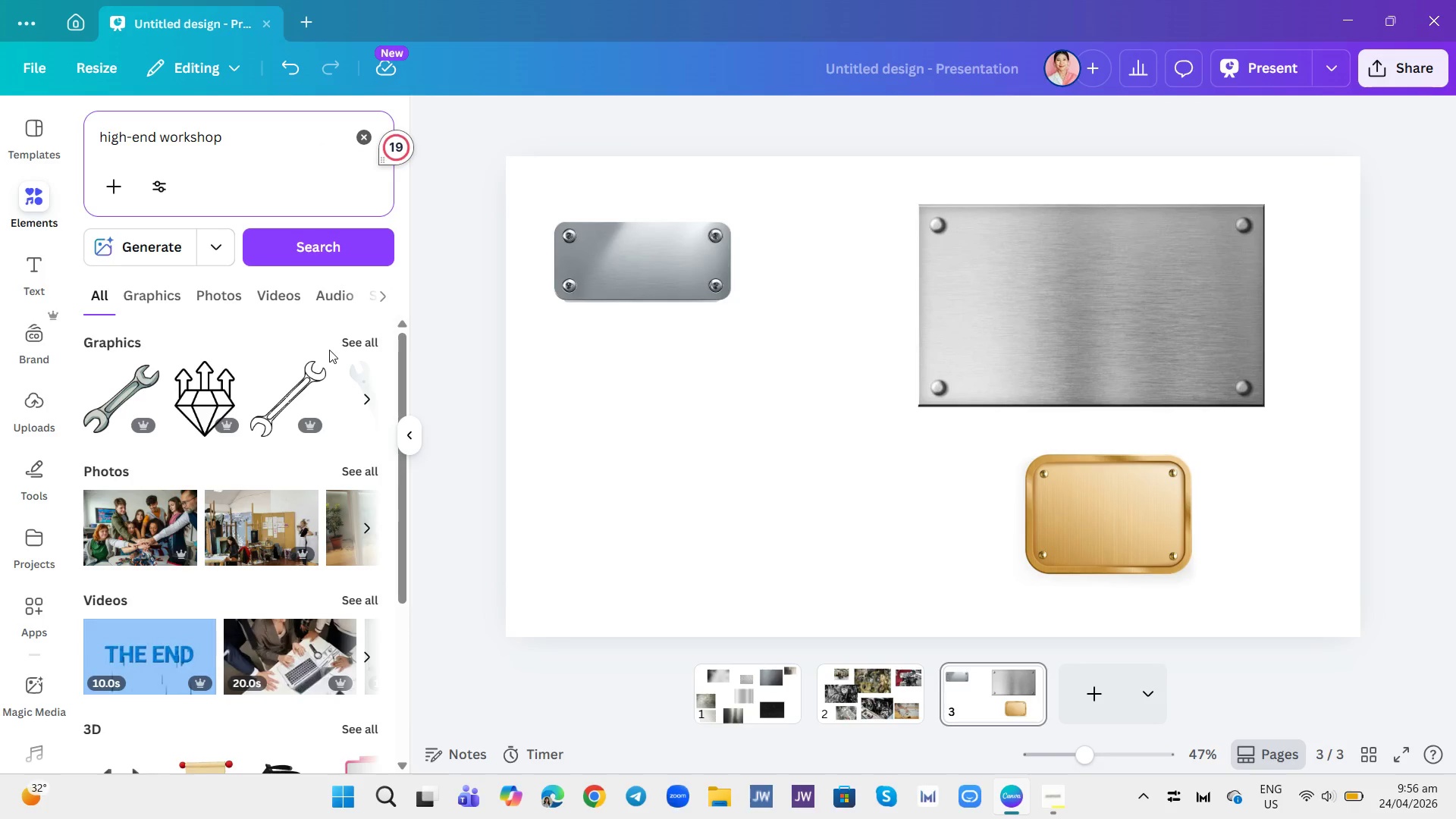 
left_click([214, 293])
 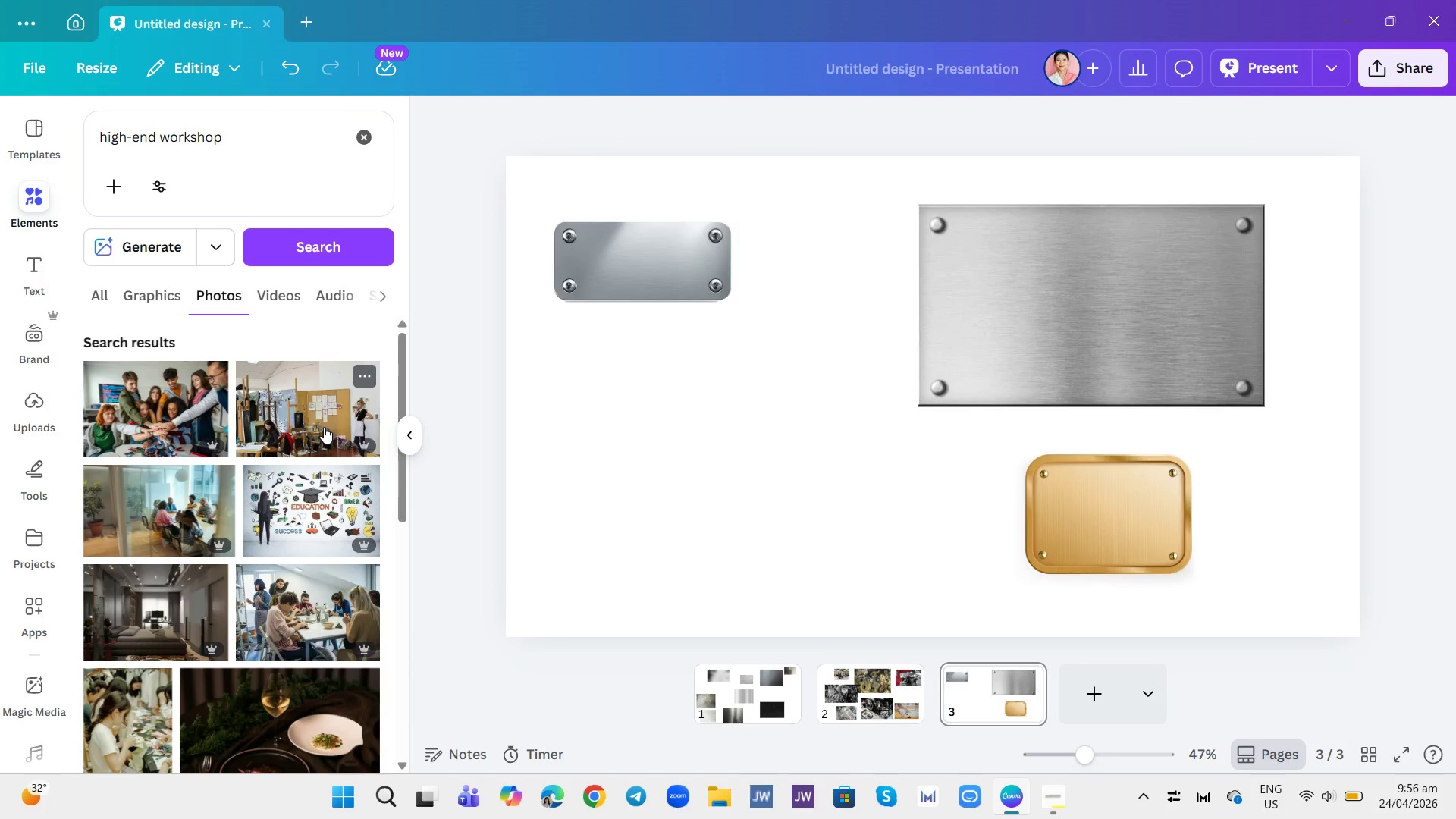 
scroll: coordinate [333, 420], scroll_direction: down, amount: 11.0
 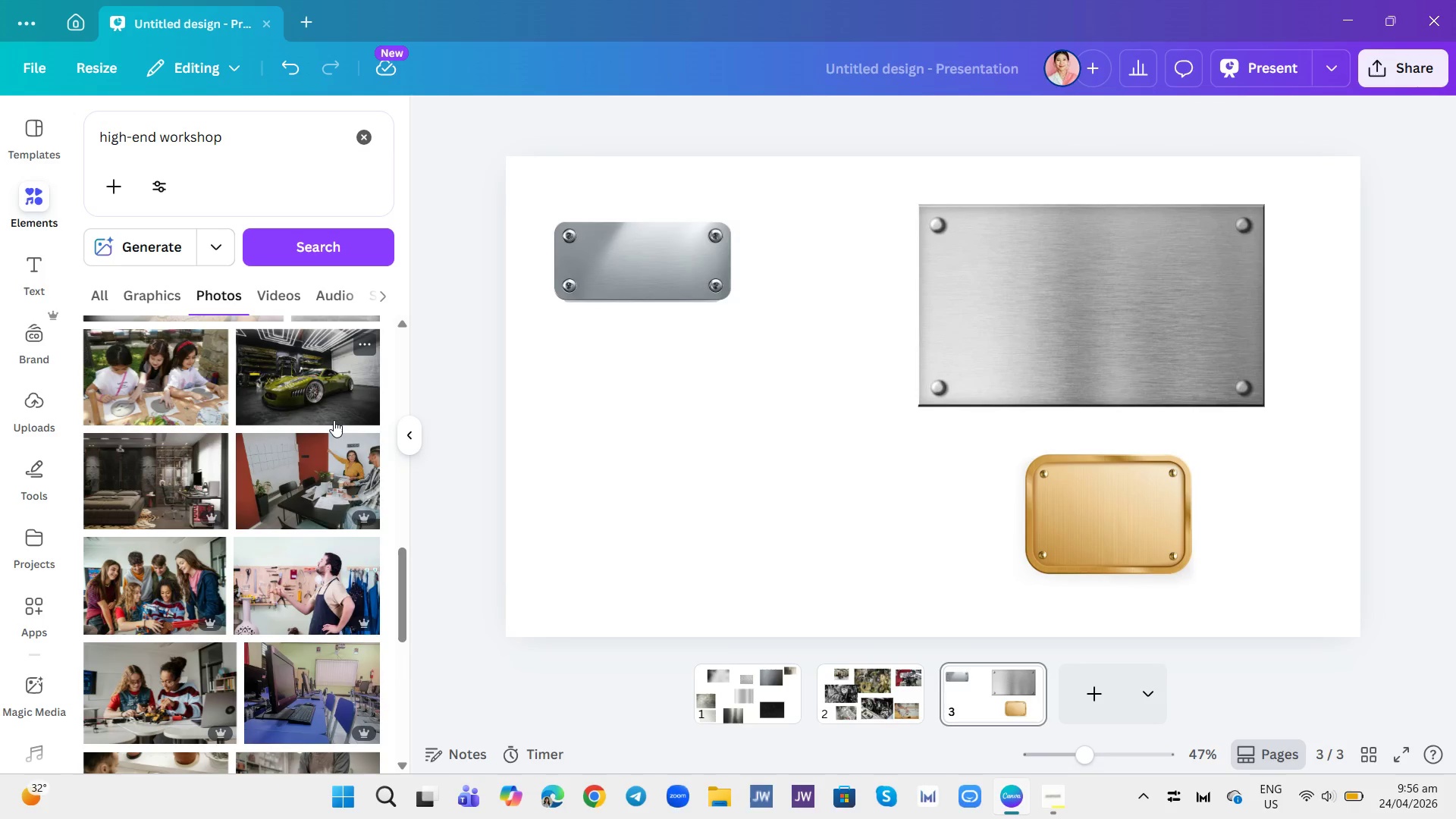 
scroll: coordinate [335, 418], scroll_direction: down, amount: 5.0
 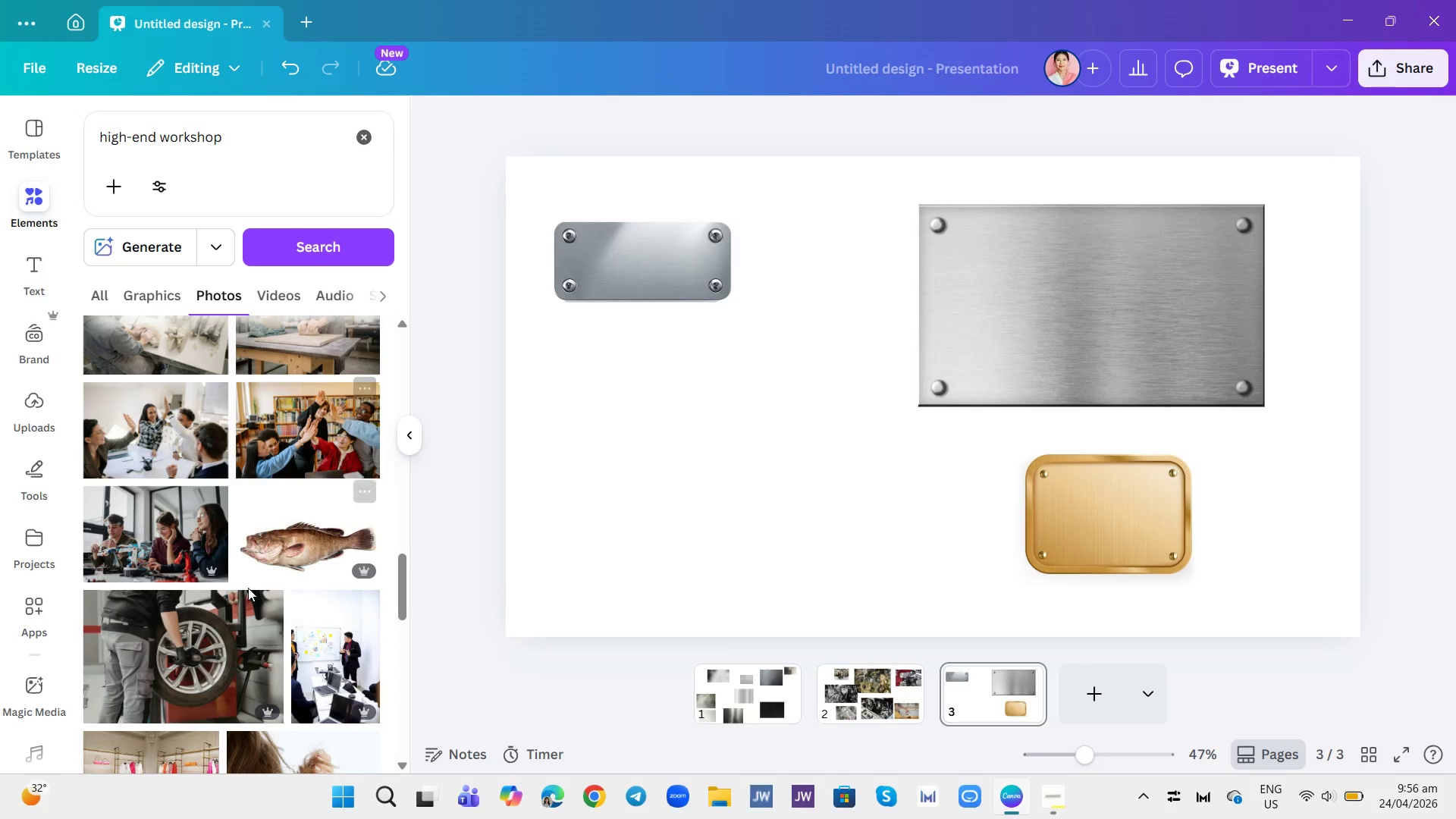 
left_click([224, 669])
 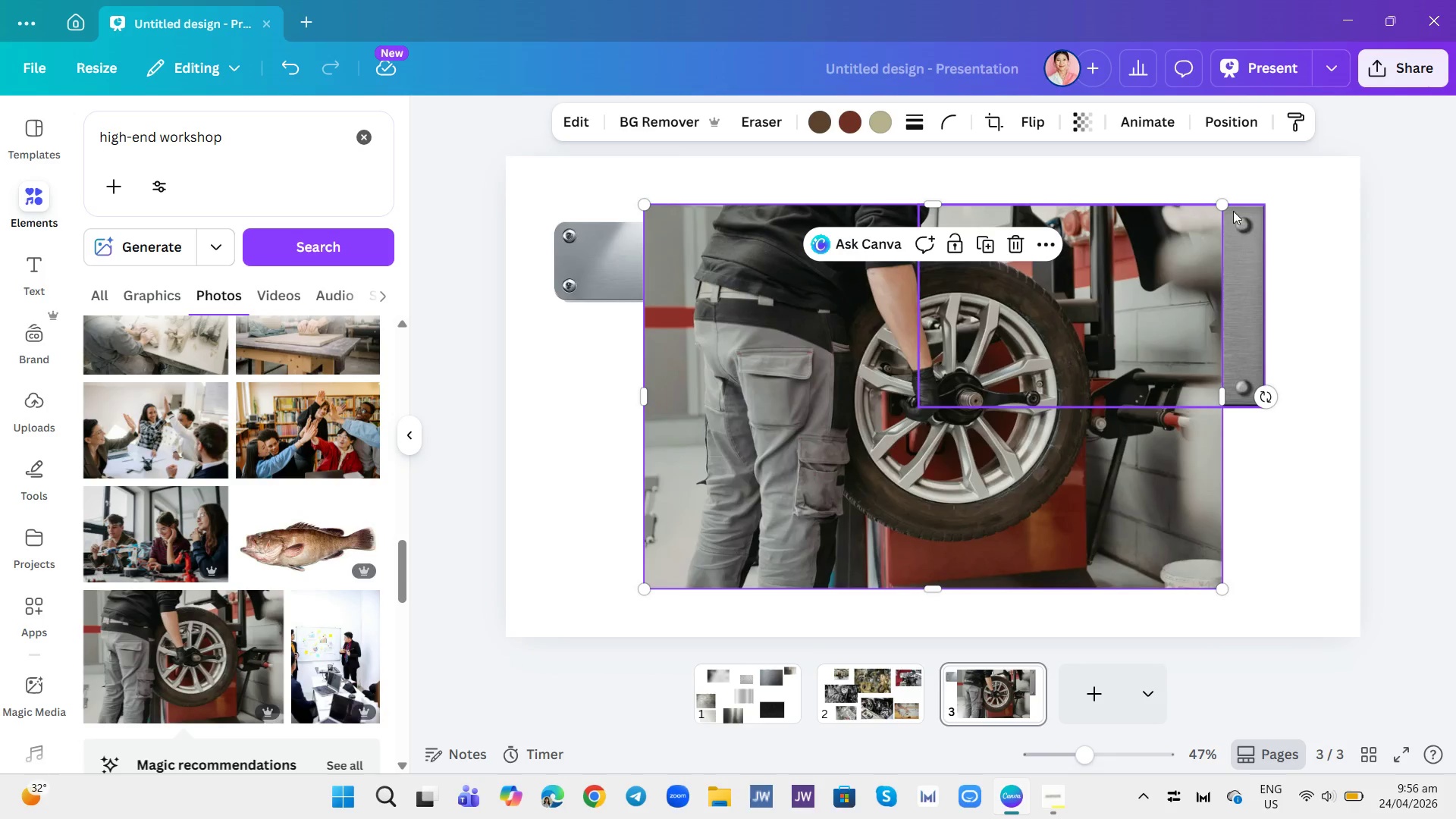 
left_click_drag(start_coordinate=[1219, 202], to_coordinate=[898, 405])
 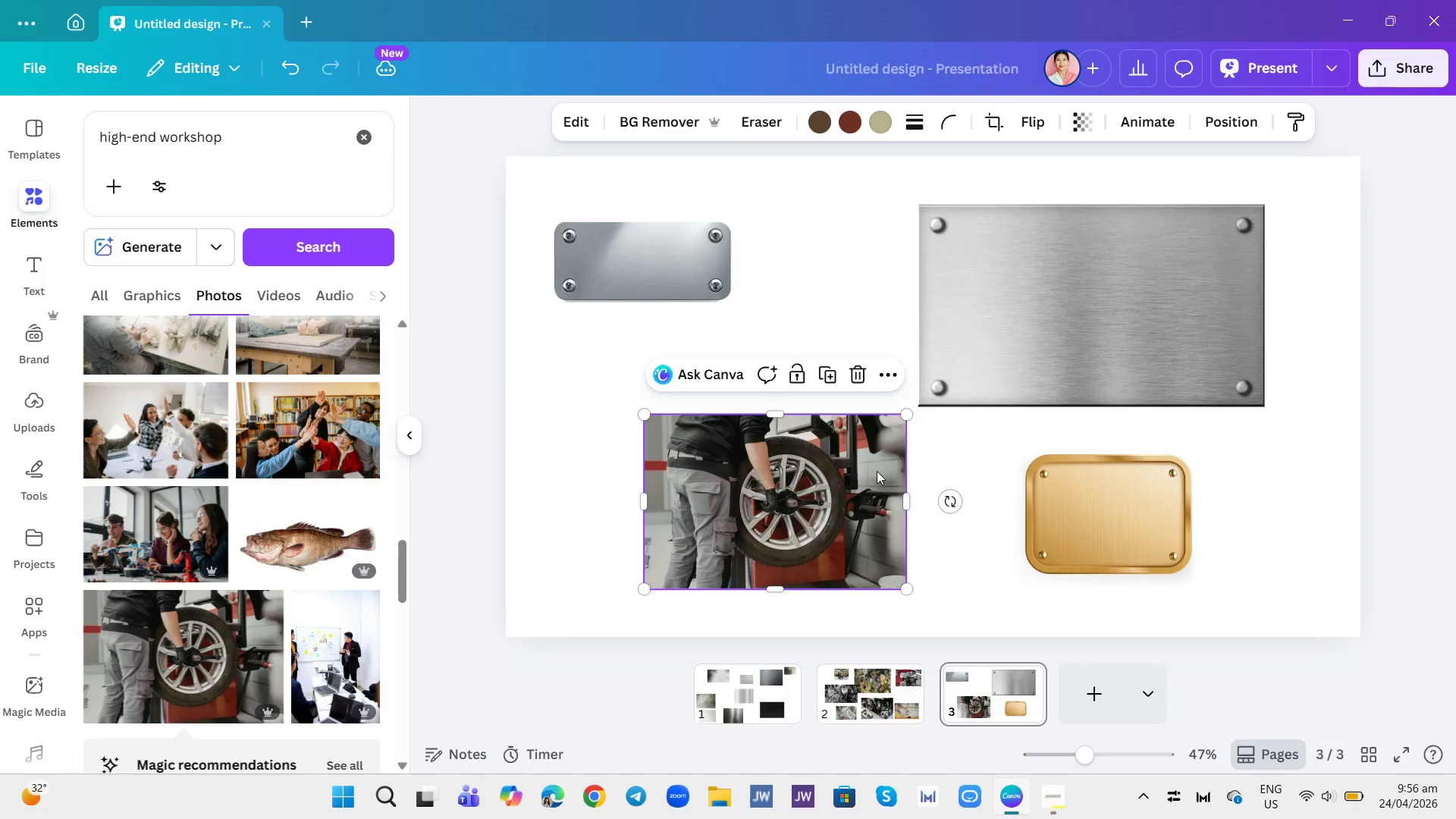 
left_click_drag(start_coordinate=[874, 472], to_coordinate=[799, 492])
 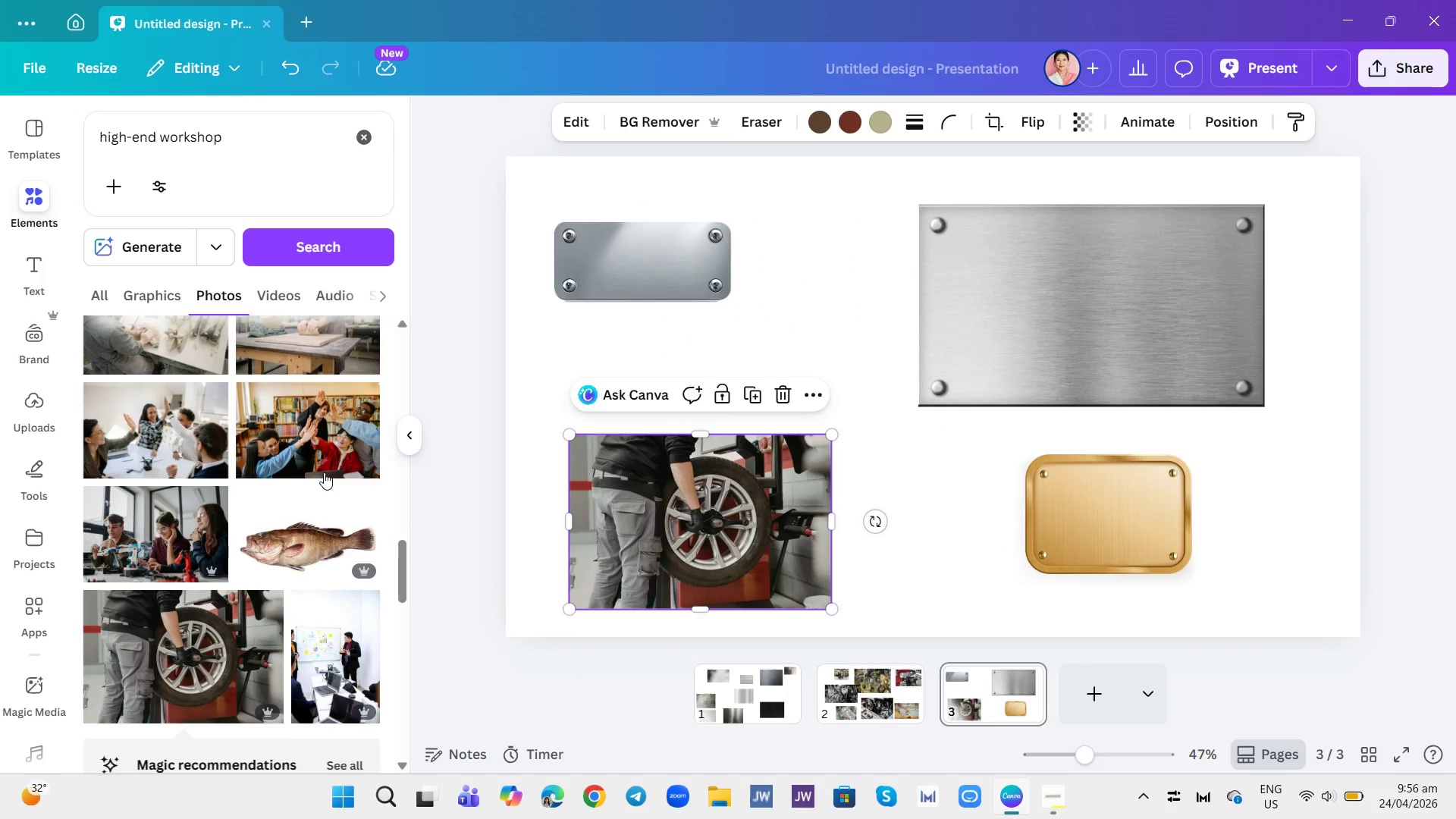 
scroll: coordinate [312, 478], scroll_direction: down, amount: 3.0
 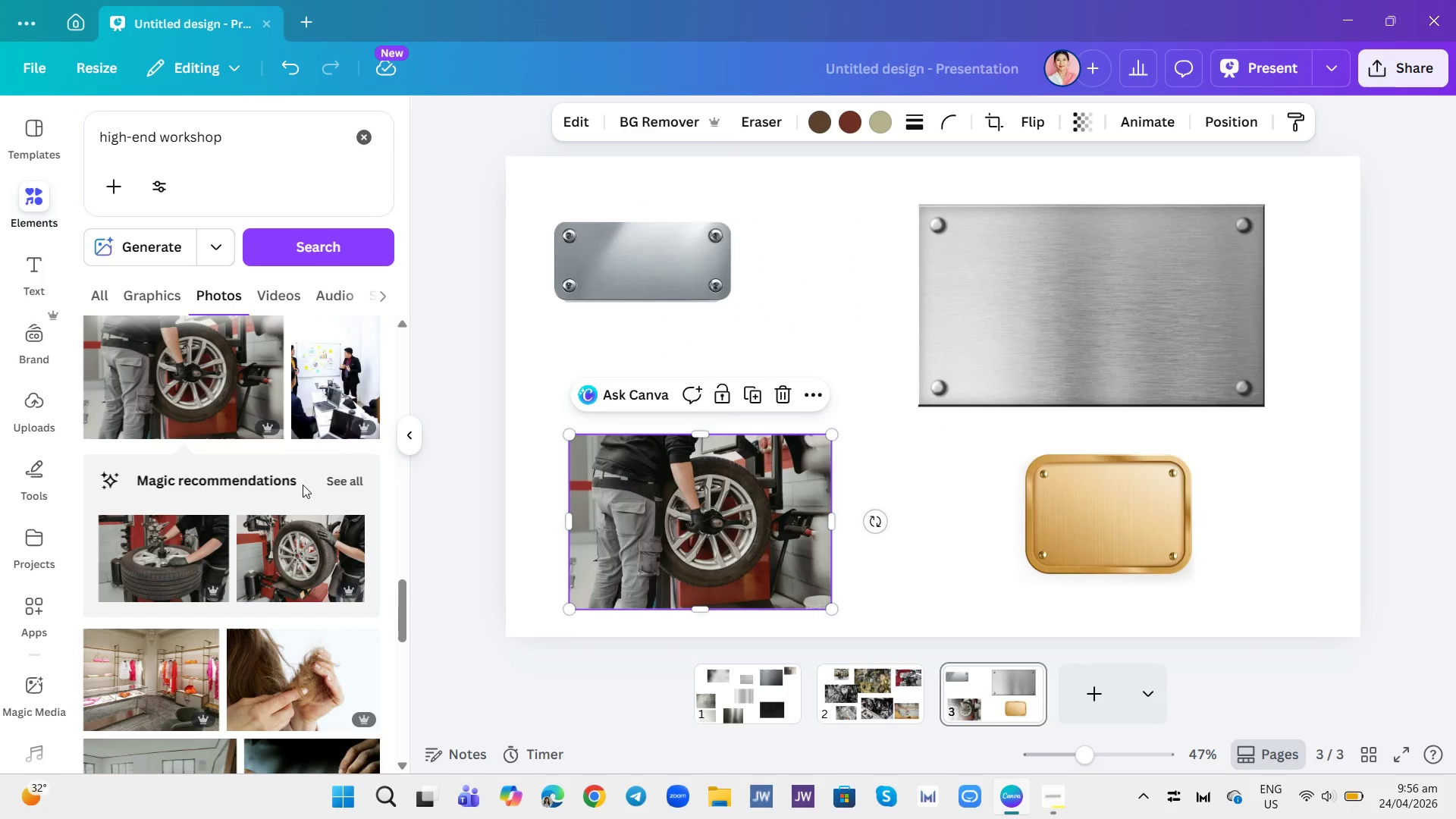 
left_click([300, 544])
 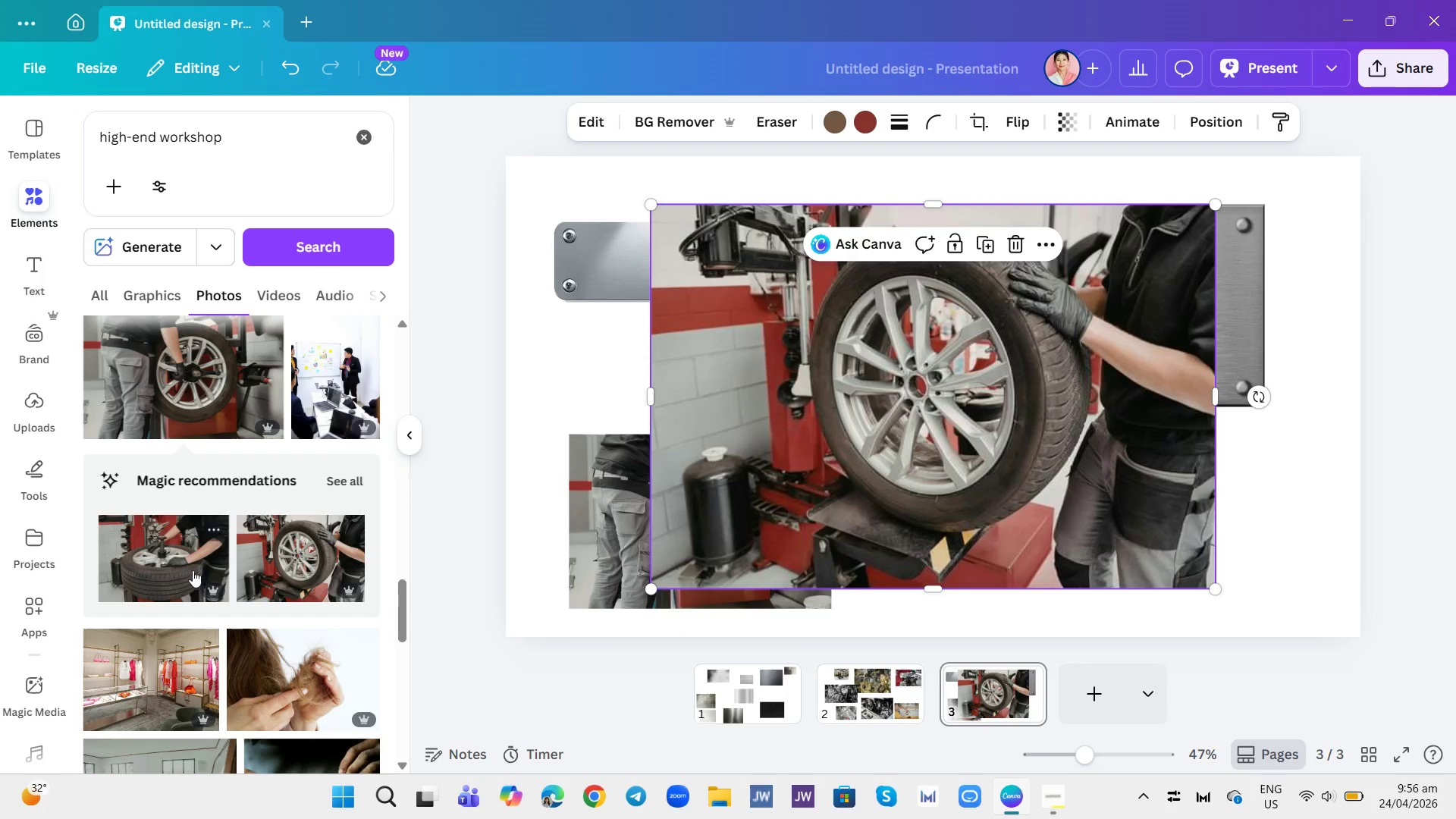 
left_click([191, 570])
 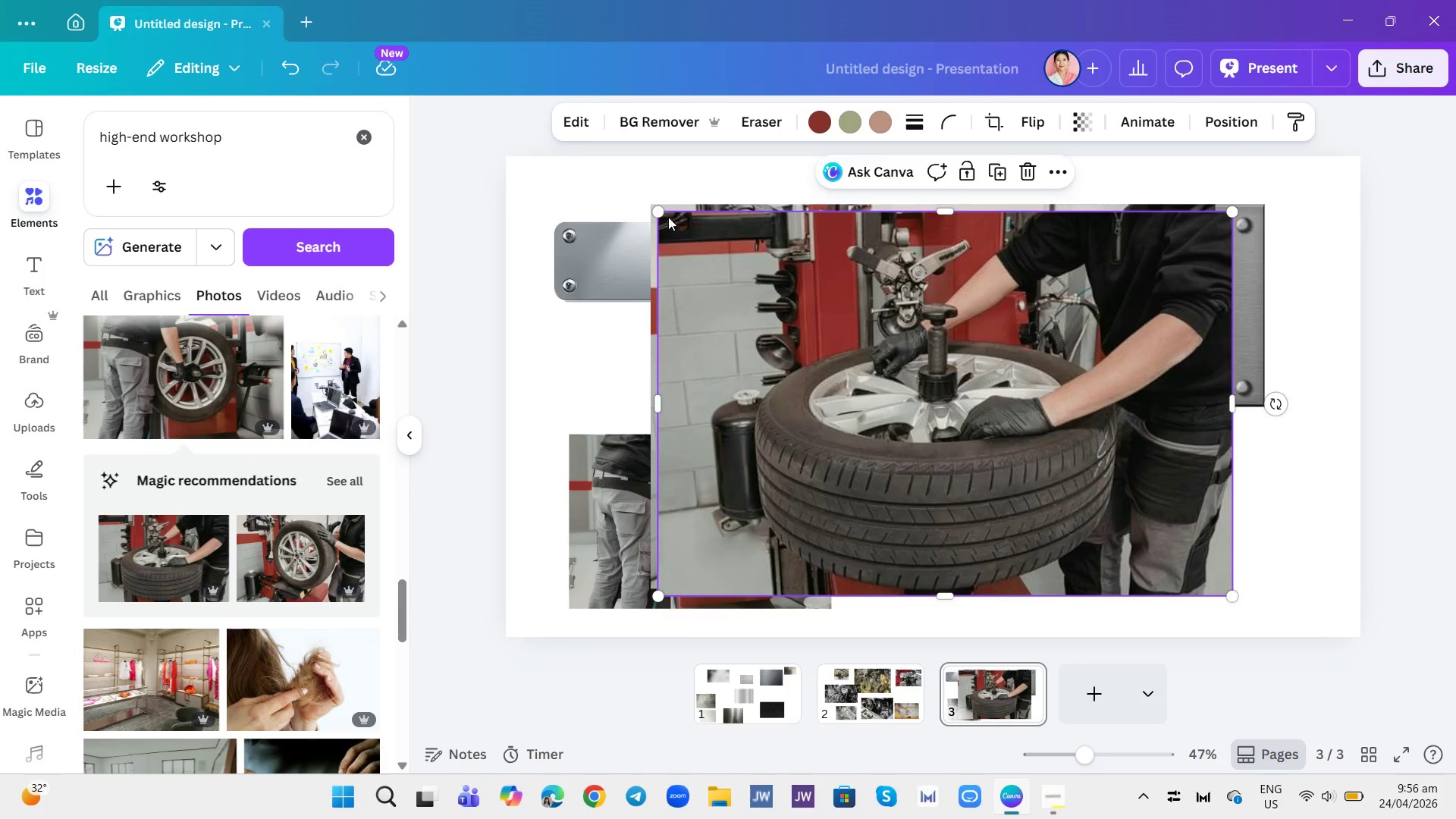 
left_click_drag(start_coordinate=[659, 209], to_coordinate=[997, 476])
 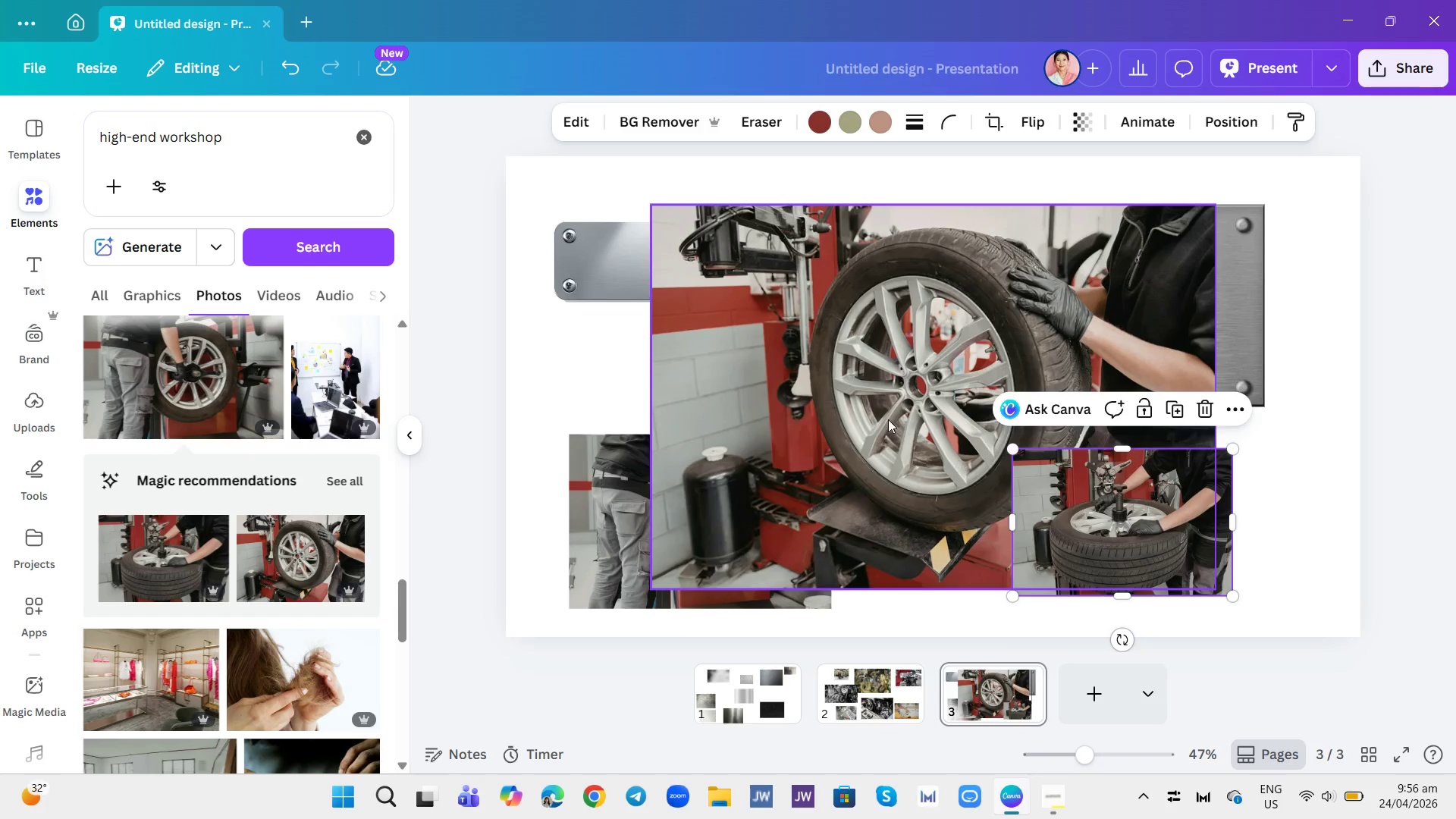 
left_click([888, 419])
 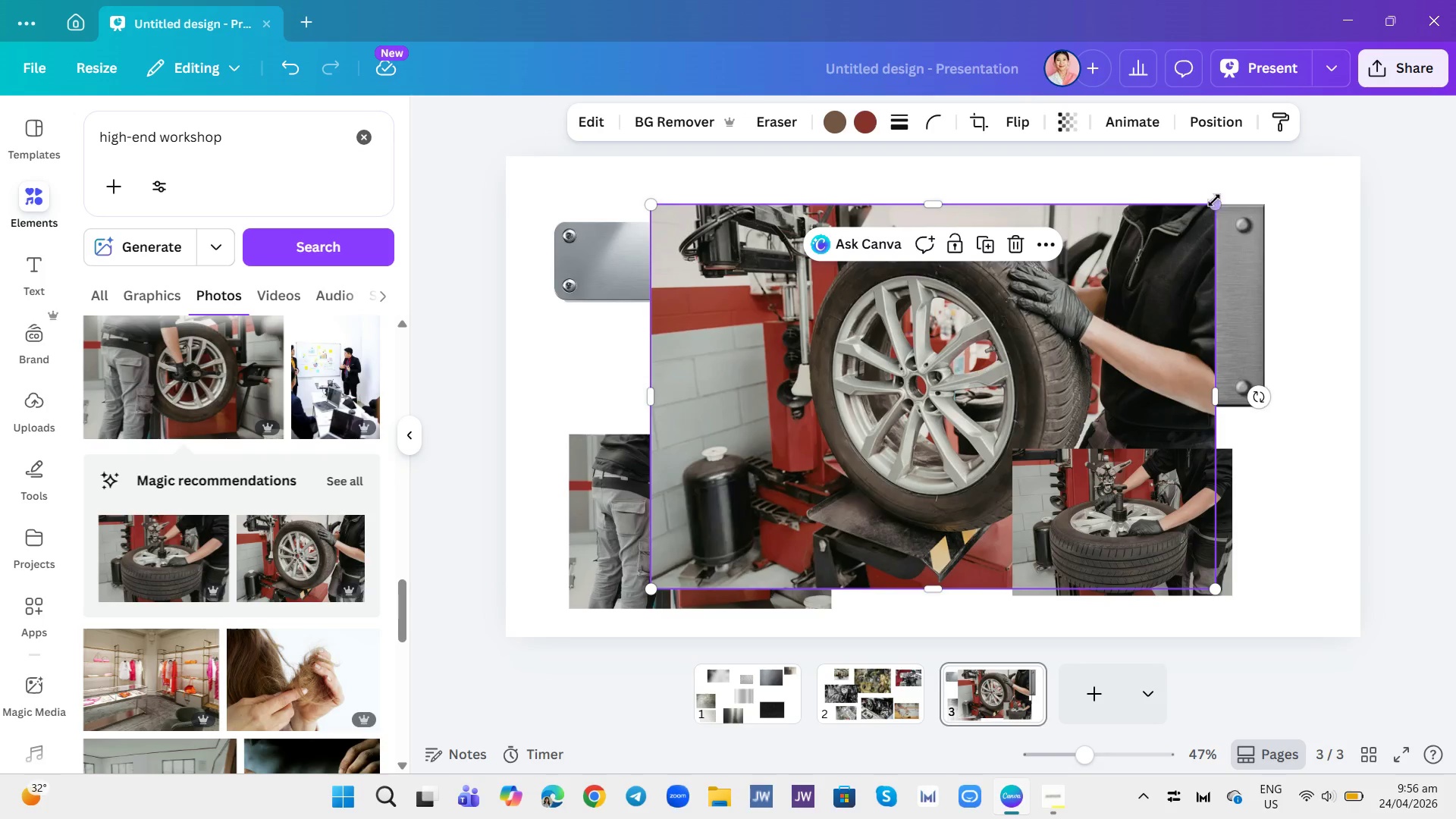 
left_click_drag(start_coordinate=[1214, 200], to_coordinate=[892, 465])
 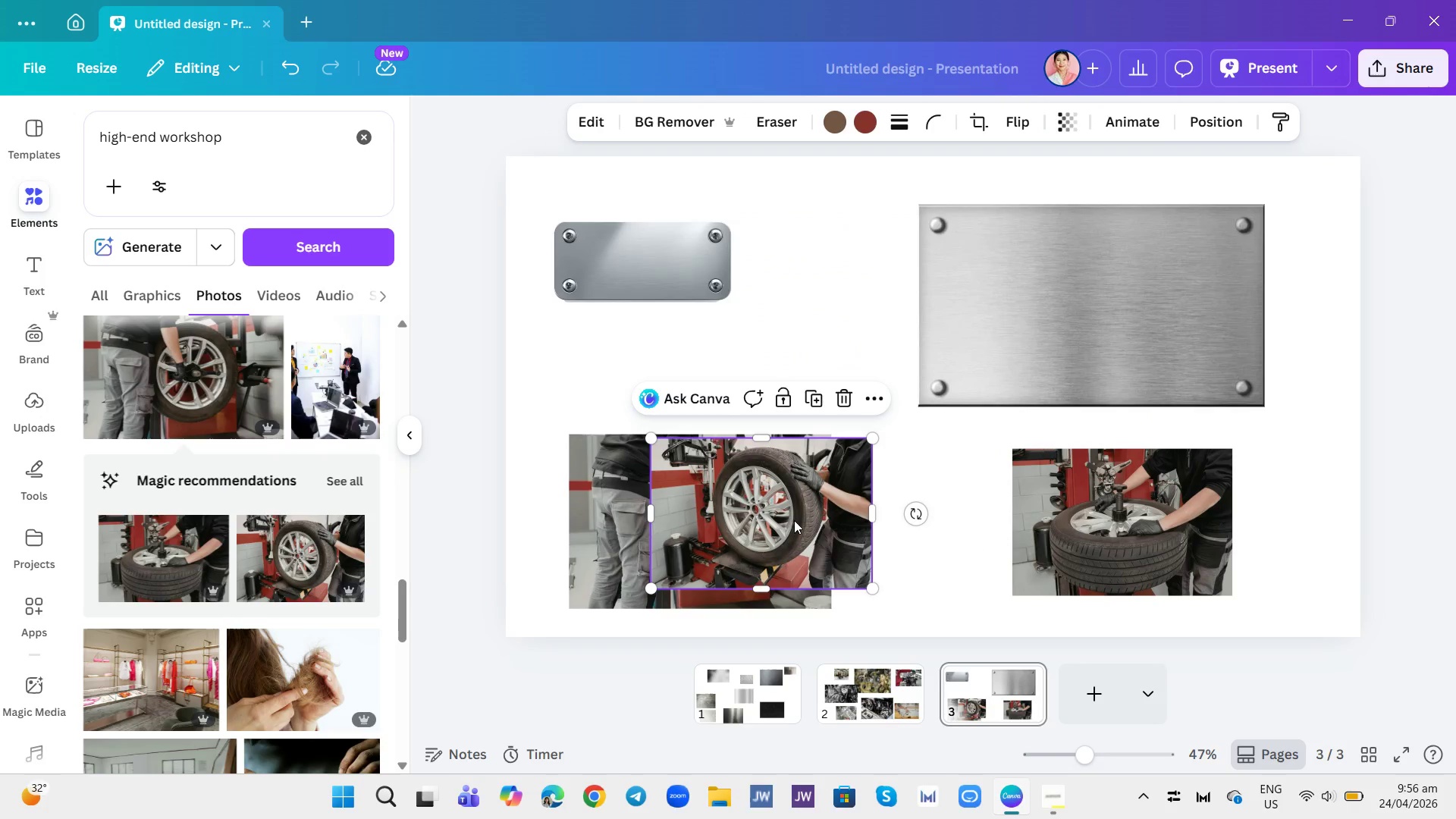 
left_click_drag(start_coordinate=[794, 520], to_coordinate=[754, 413])
 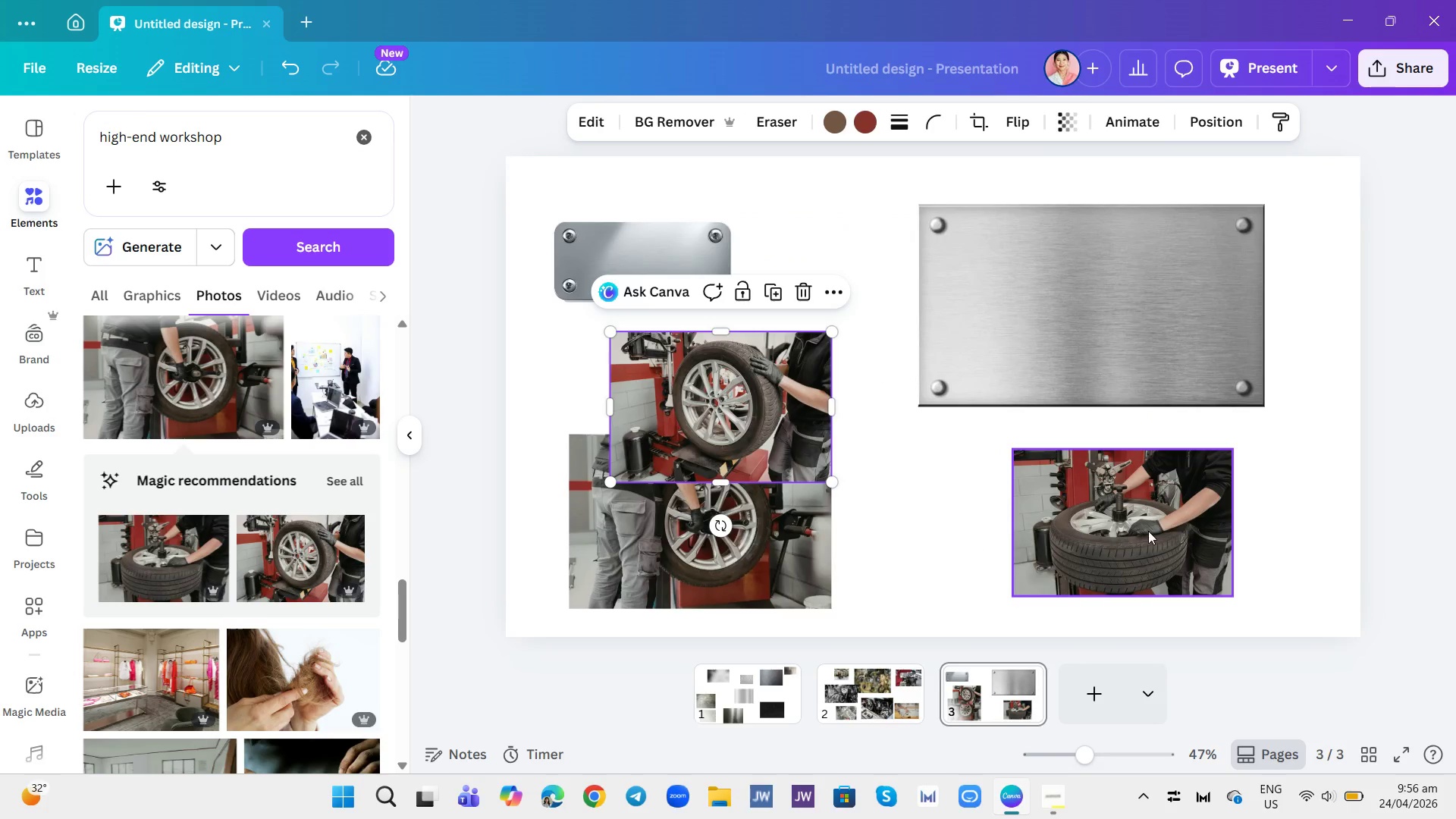 
left_click_drag(start_coordinate=[1152, 529], to_coordinate=[980, 572])
 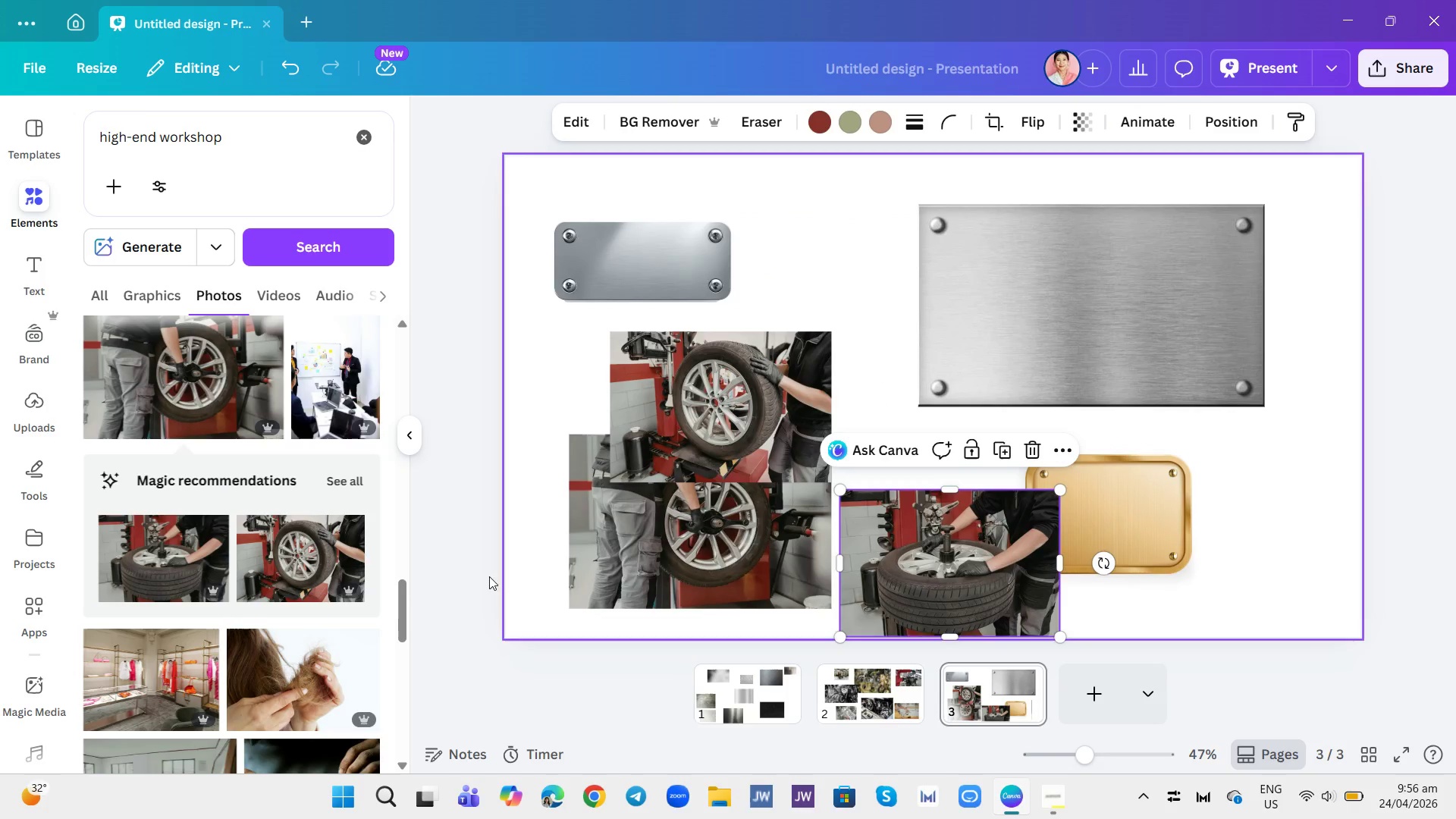 
scroll: coordinate [274, 600], scroll_direction: down, amount: 9.0
 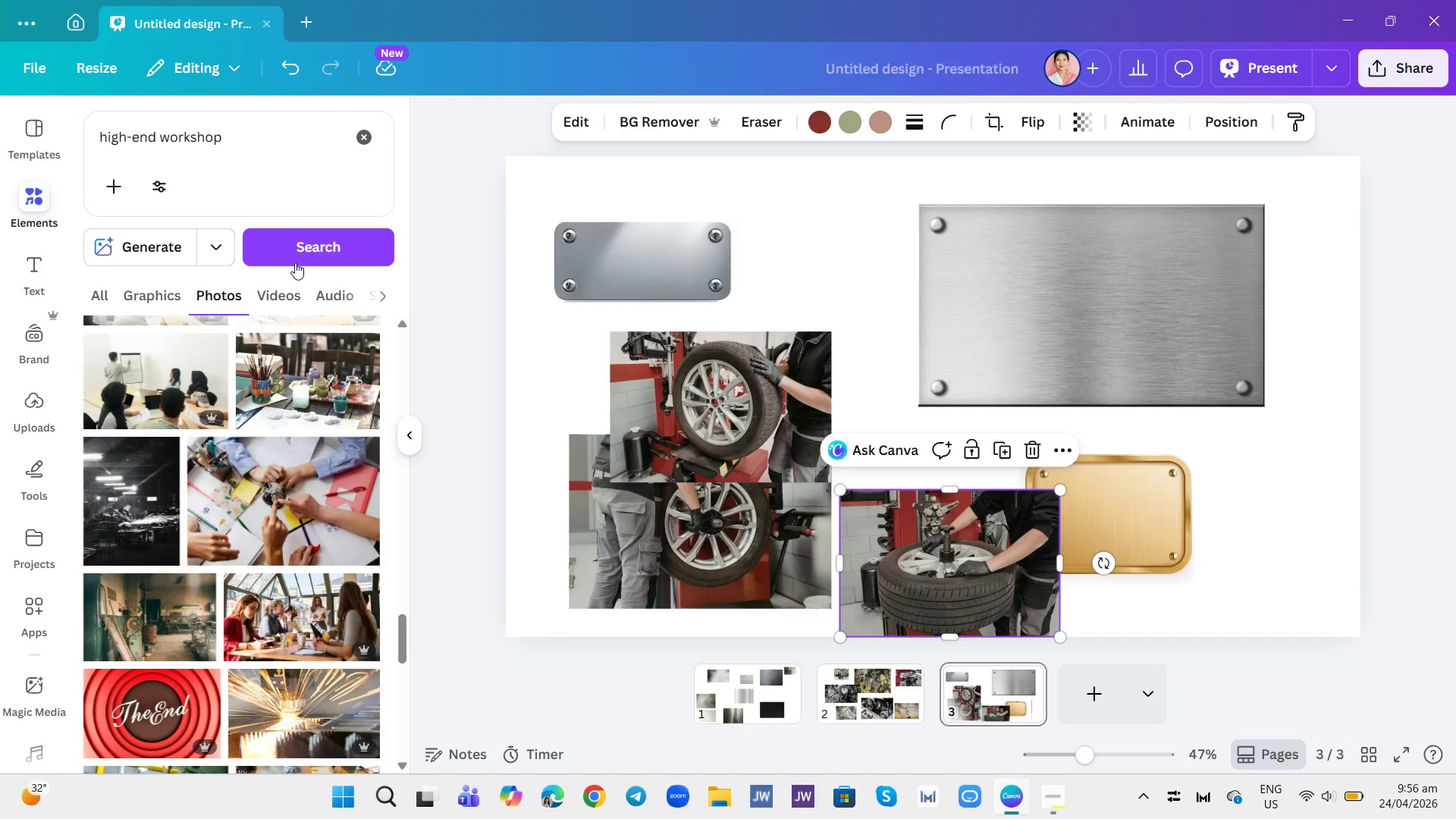 
wait(5.92)
 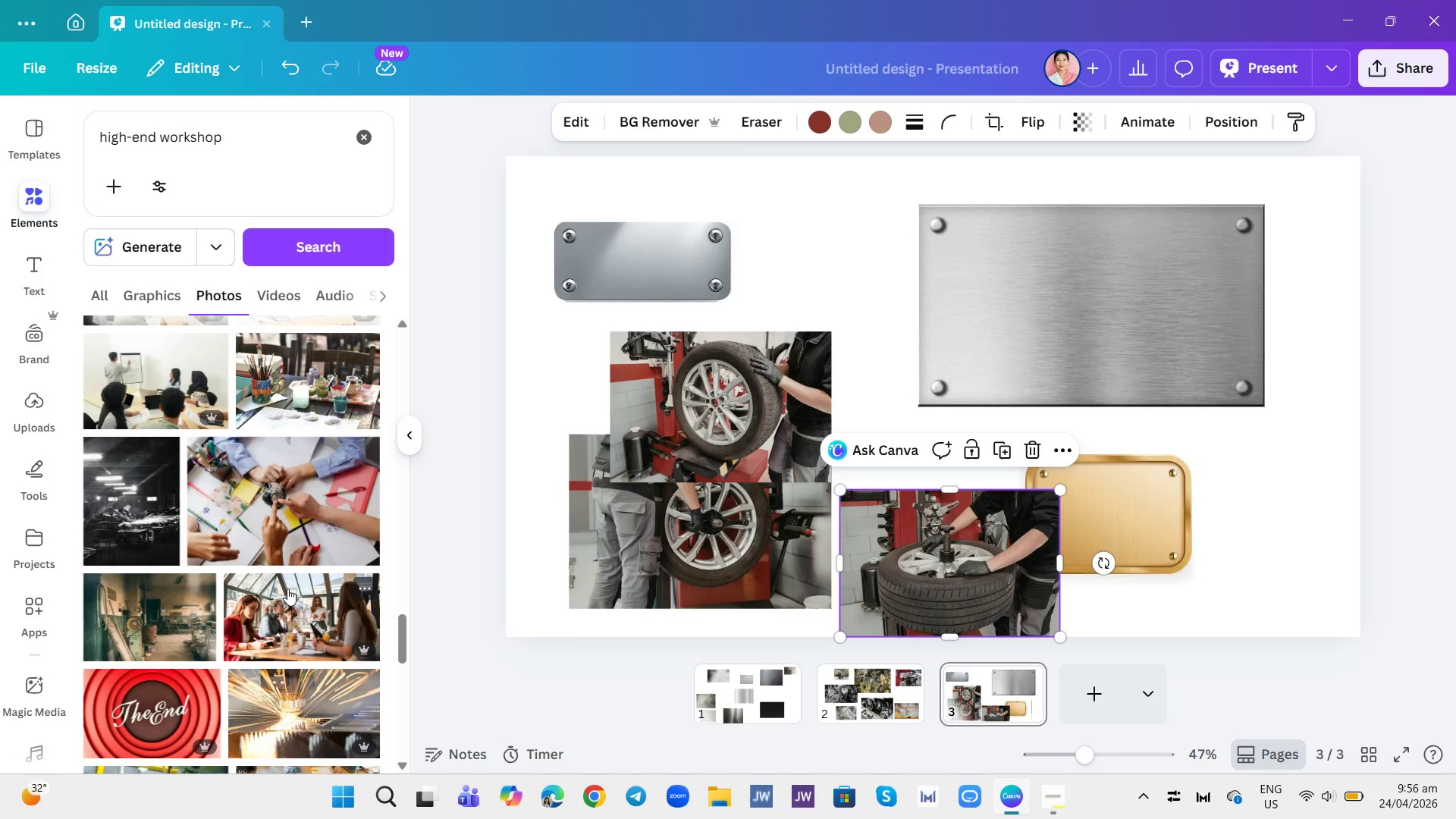 
left_click([158, 143])
 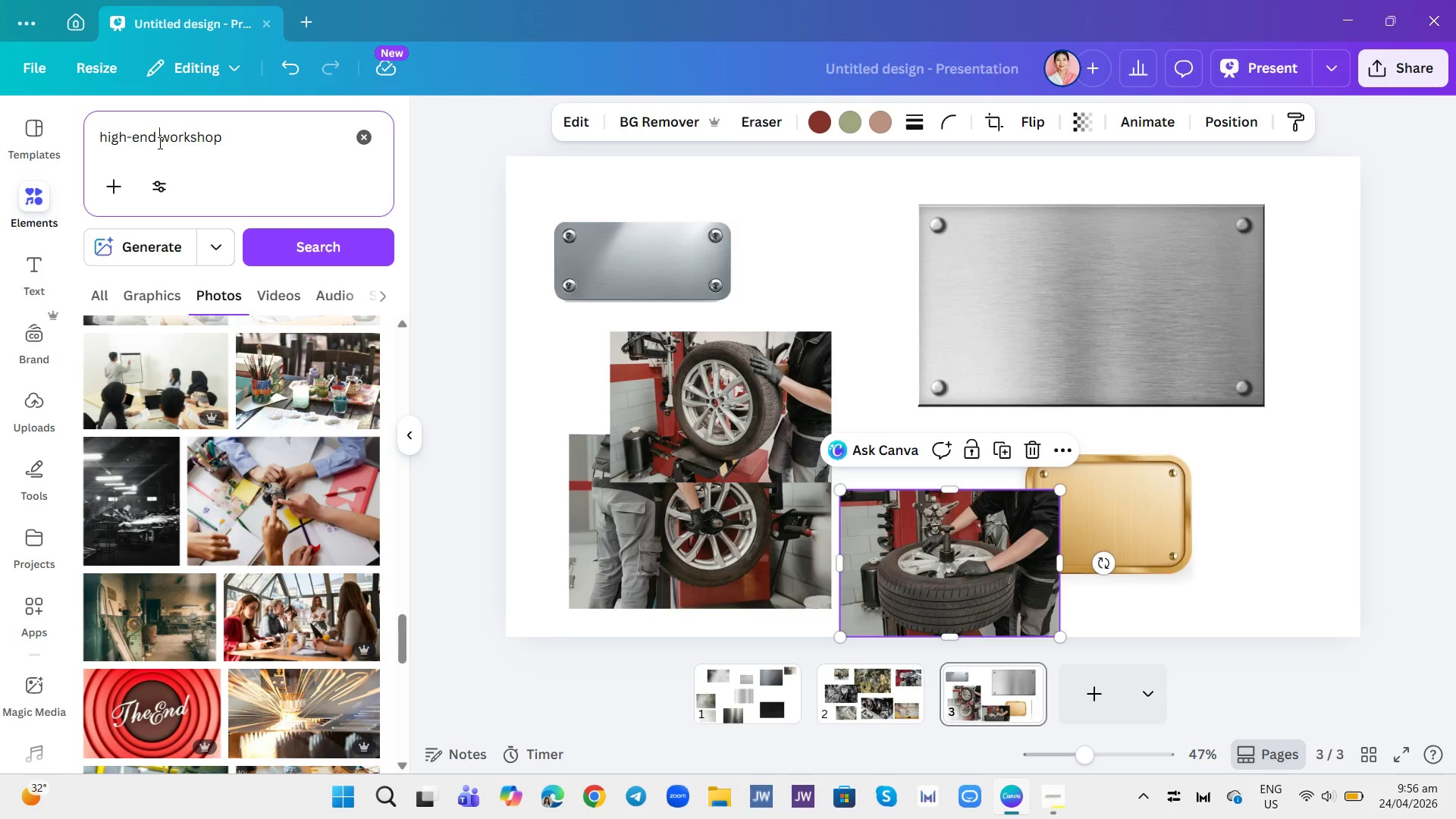 
type(mechani )
key(Backspace)
type(cal )
 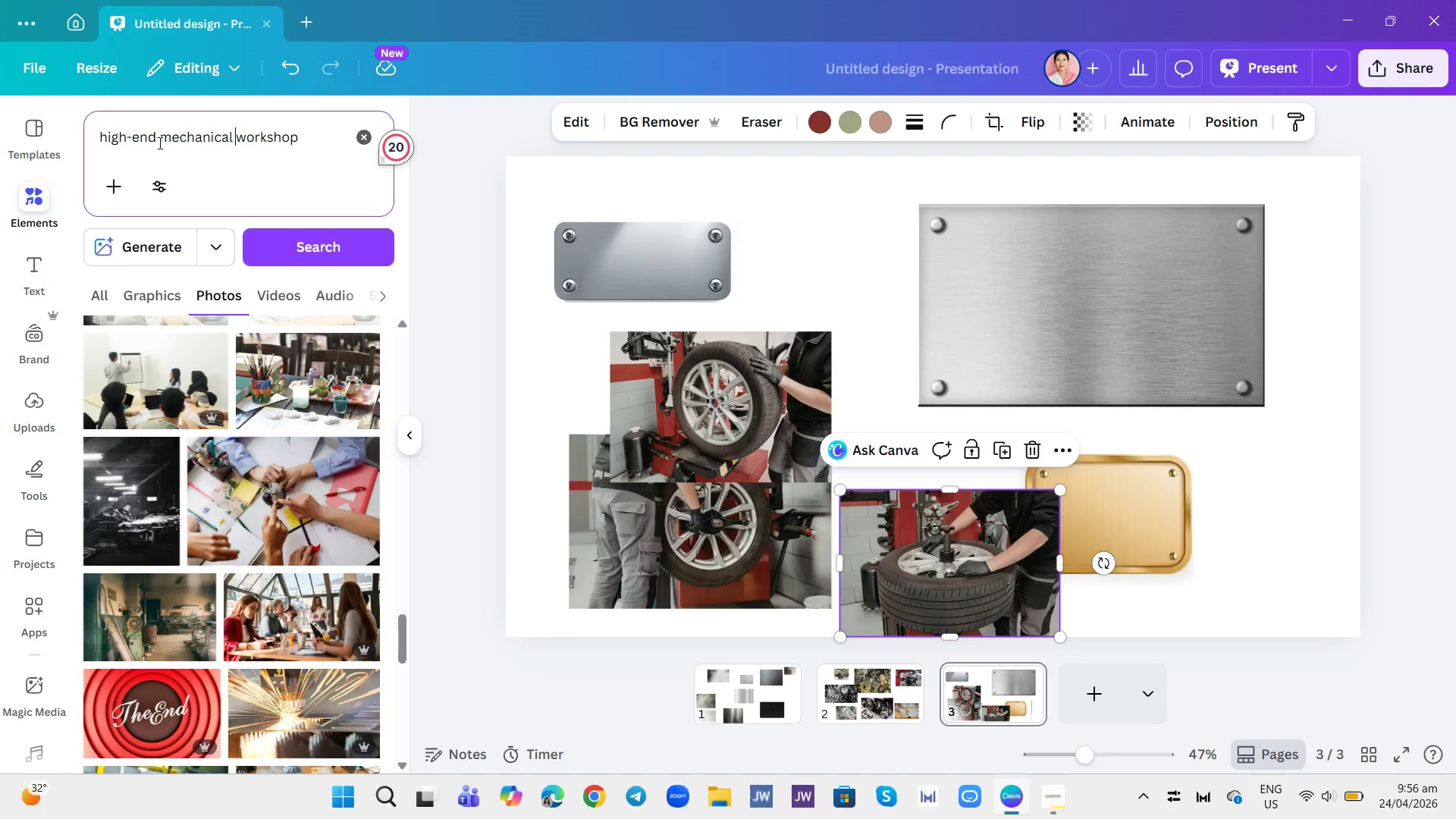 
key(Enter)
 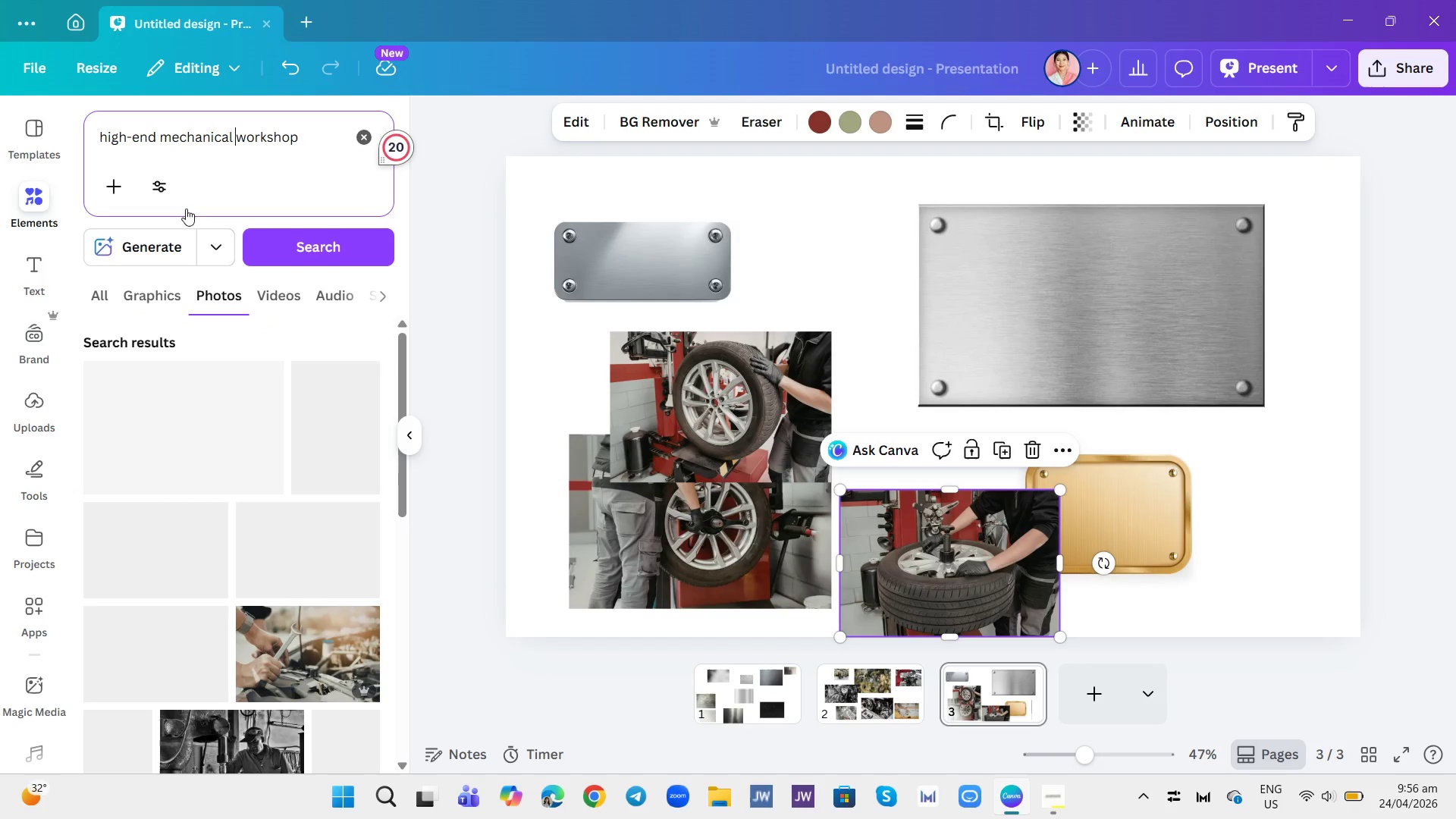 
mouse_move([315, 432])
 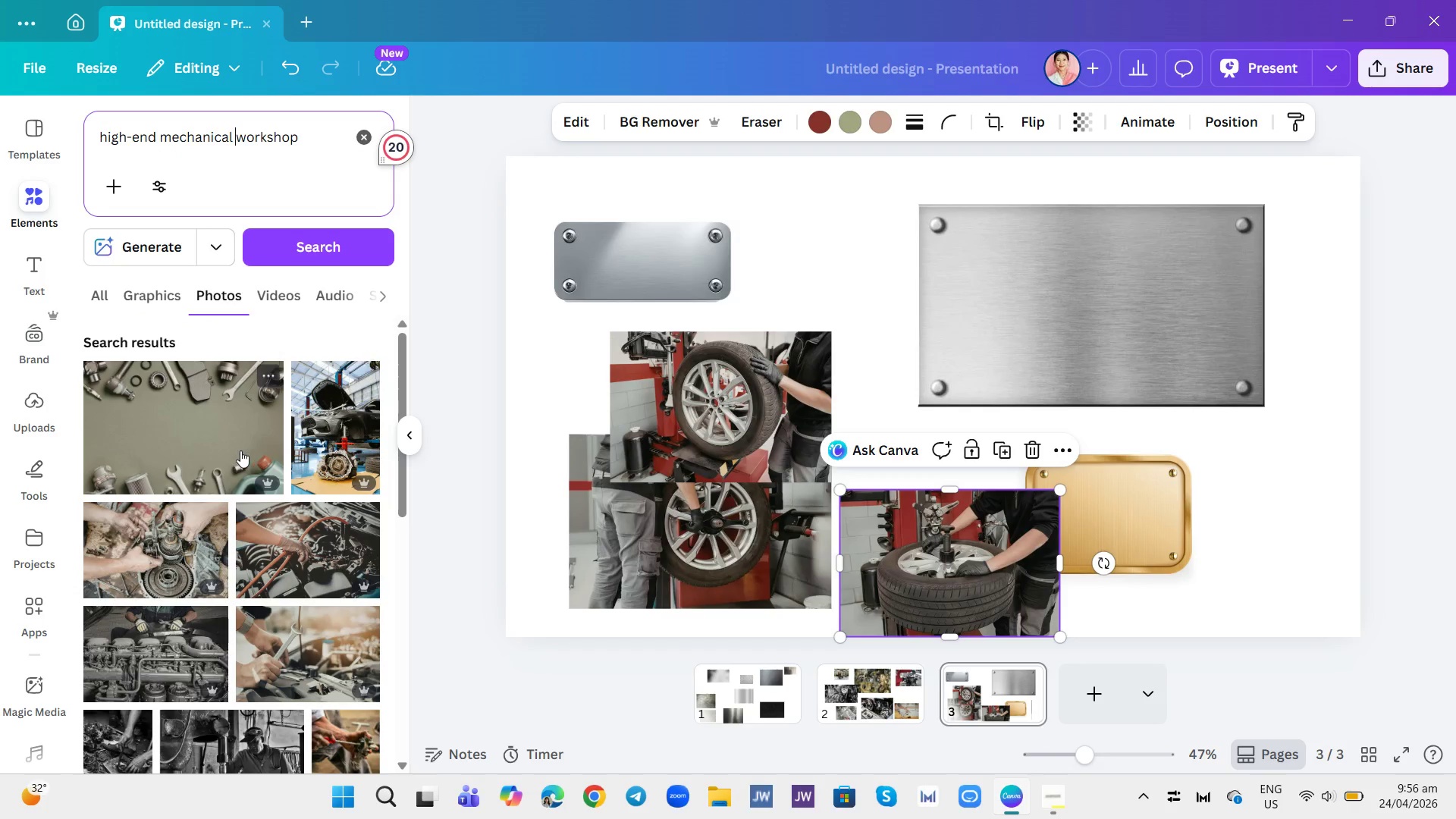 
left_click([240, 450])
 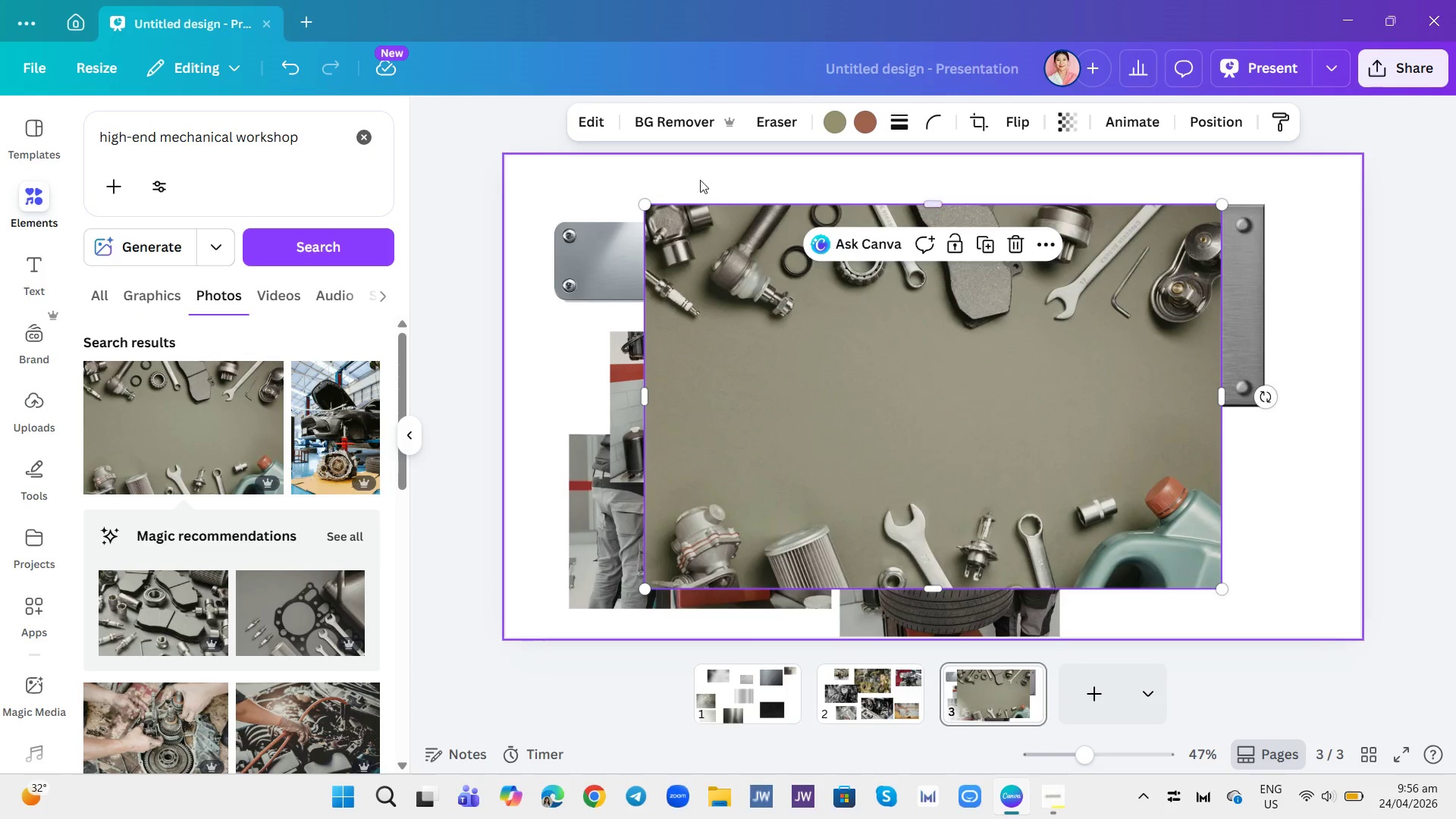 
left_click_drag(start_coordinate=[645, 207], to_coordinate=[979, 425])
 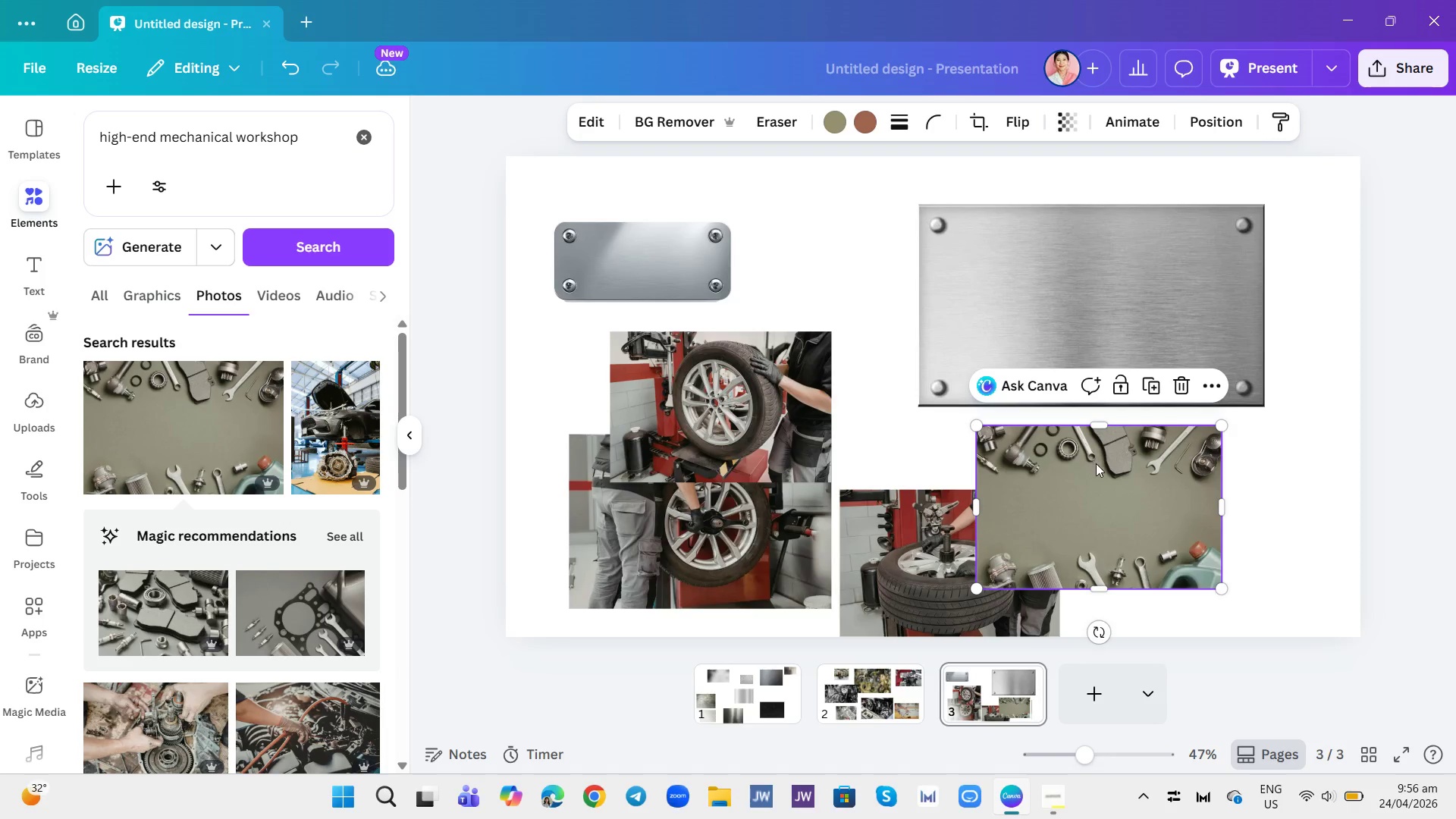 
left_click_drag(start_coordinate=[1097, 463], to_coordinate=[1207, 400])
 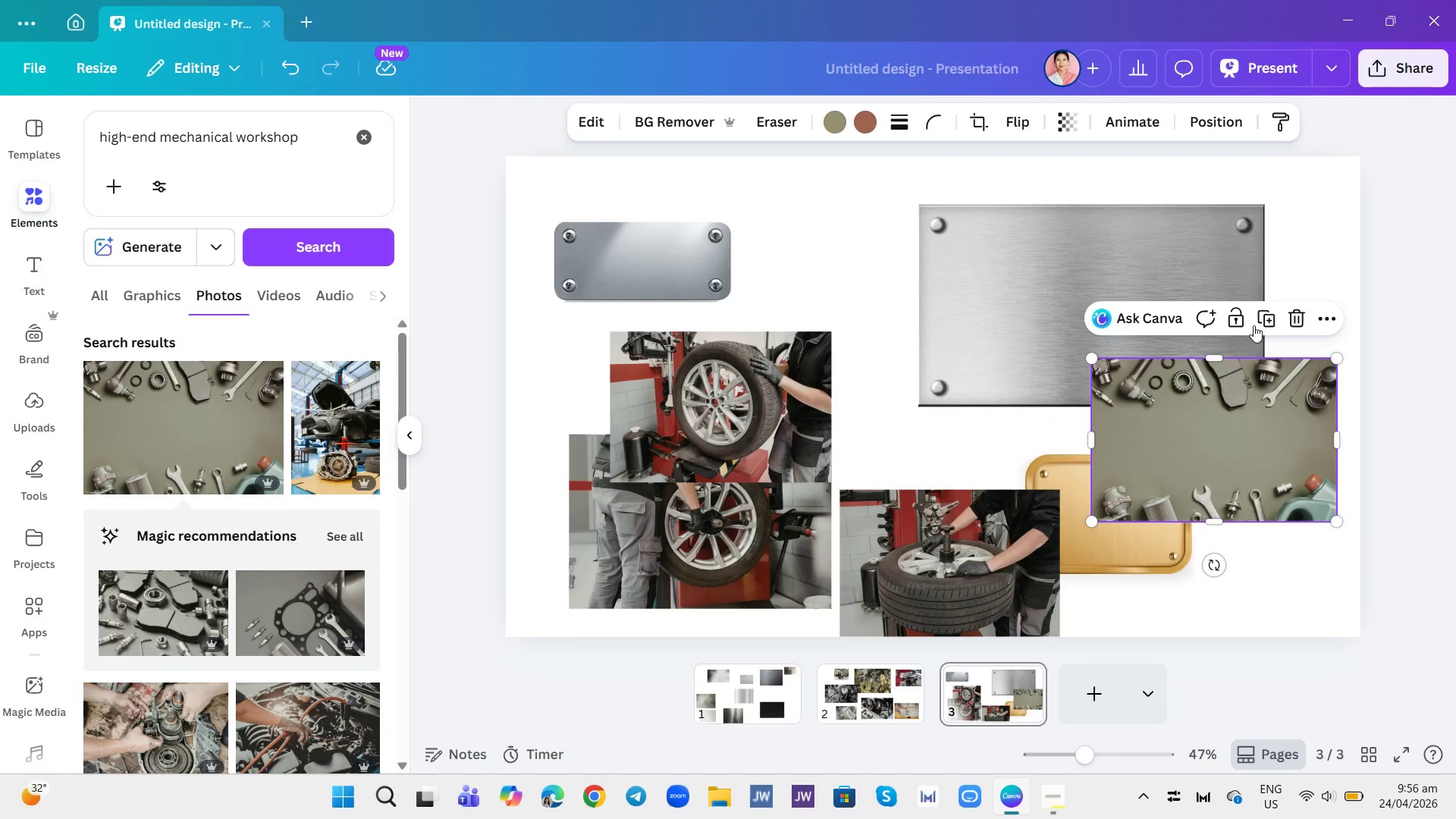 
left_click_drag(start_coordinate=[1254, 328], to_coordinate=[1223, 316])
 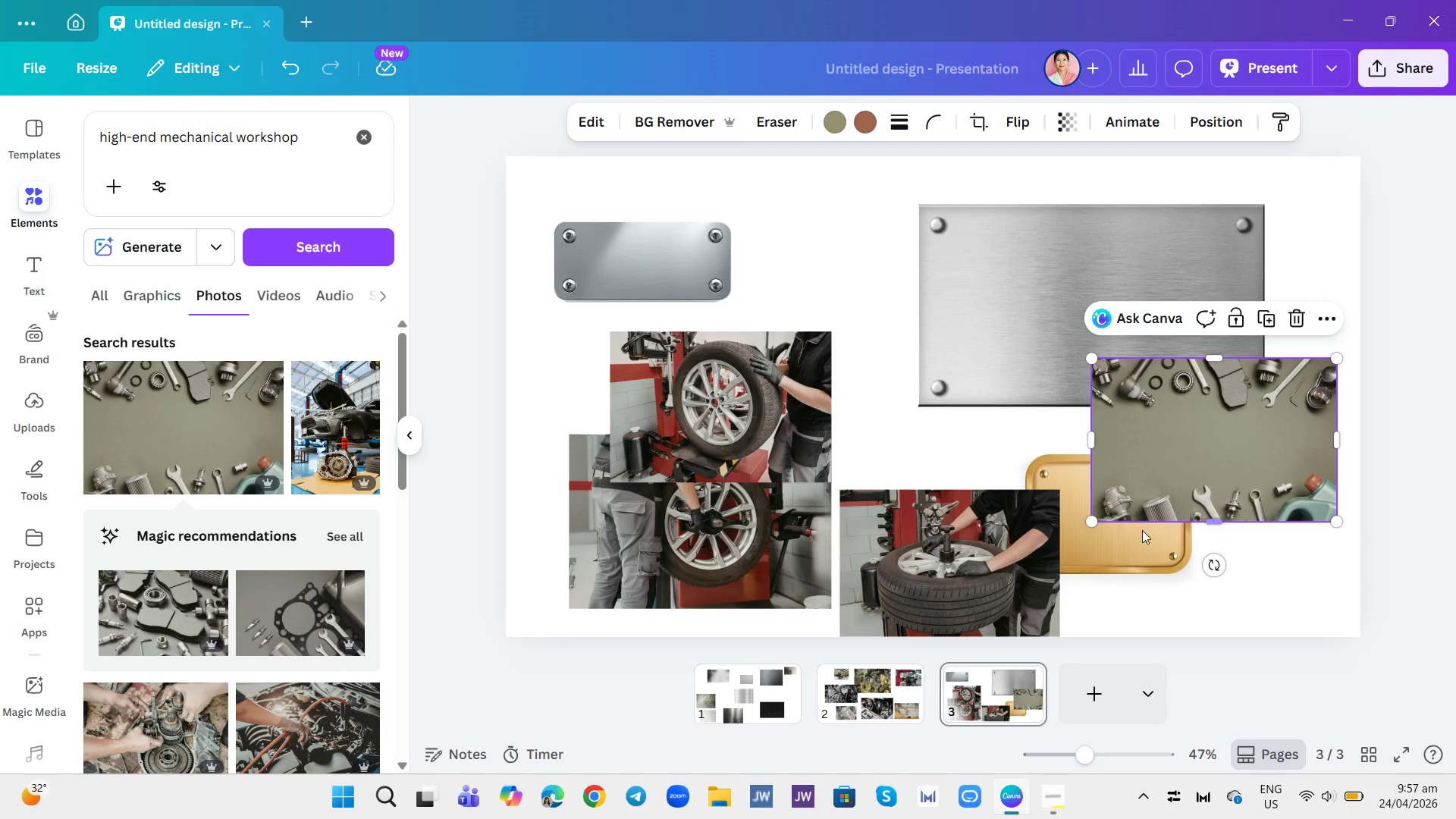 
left_click_drag(start_coordinate=[1142, 544], to_coordinate=[819, 254])
 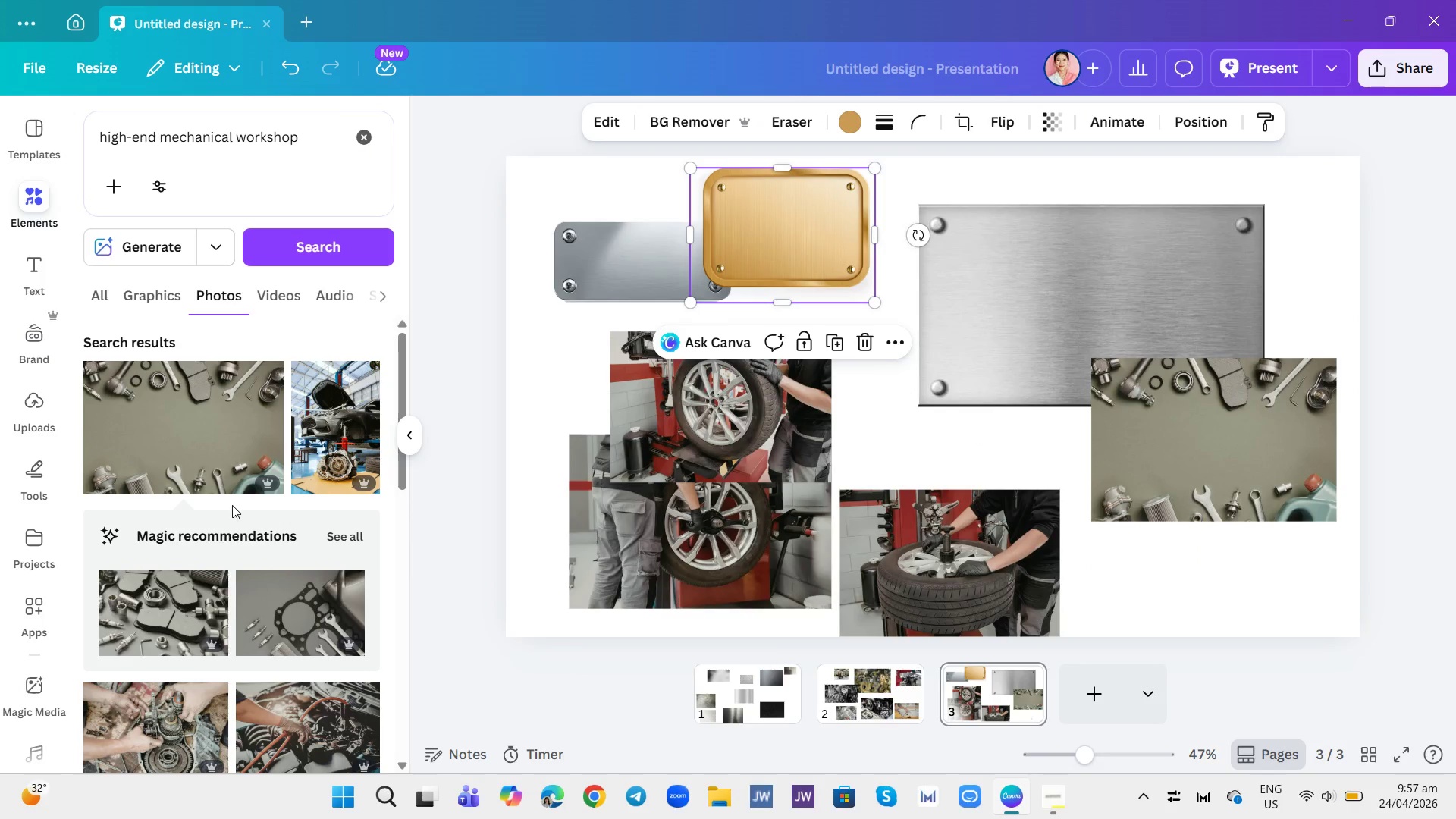 
scroll: coordinate [279, 462], scroll_direction: down, amount: 9.0
 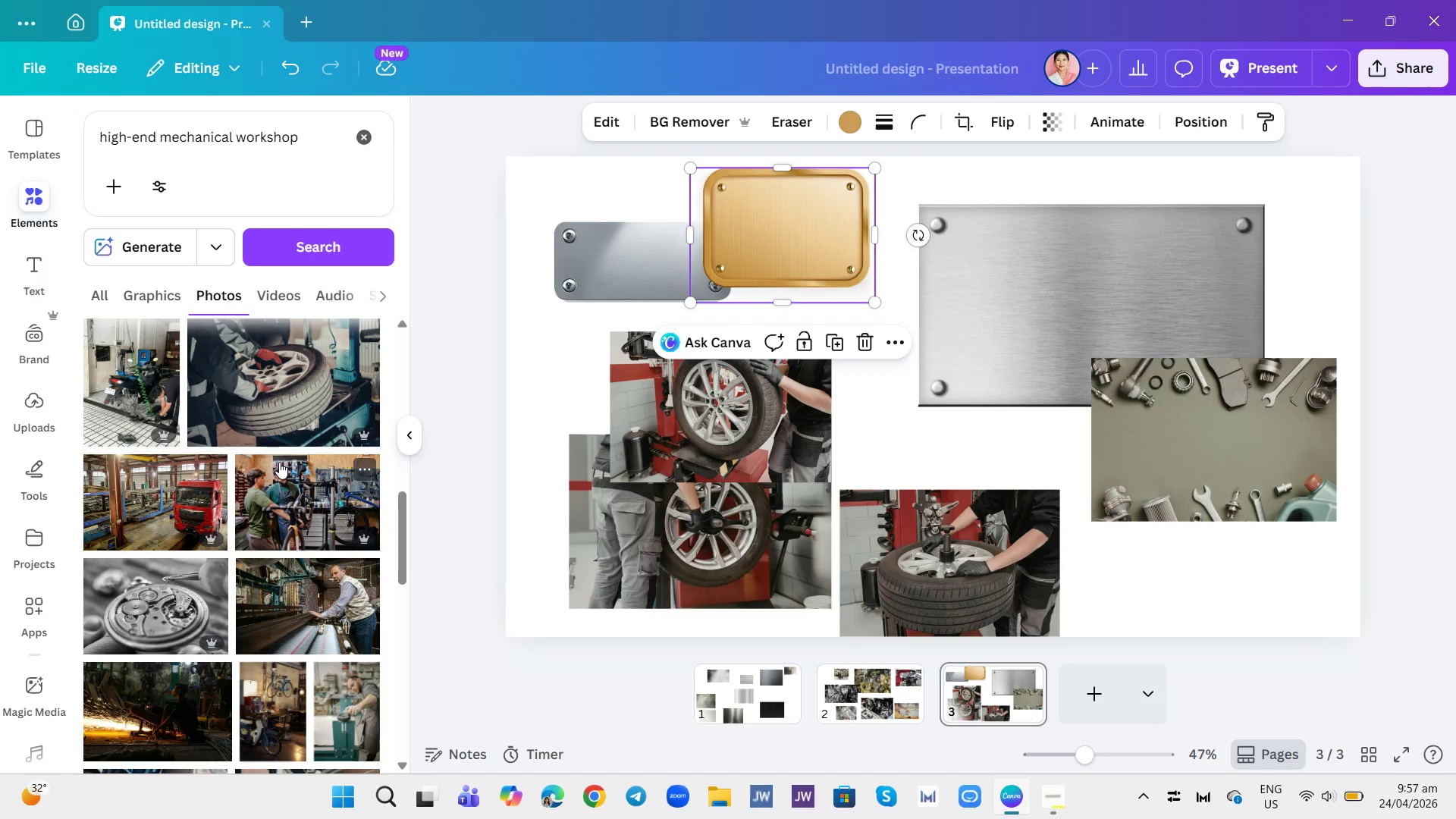 
scroll: coordinate [290, 459], scroll_direction: down, amount: 10.0
 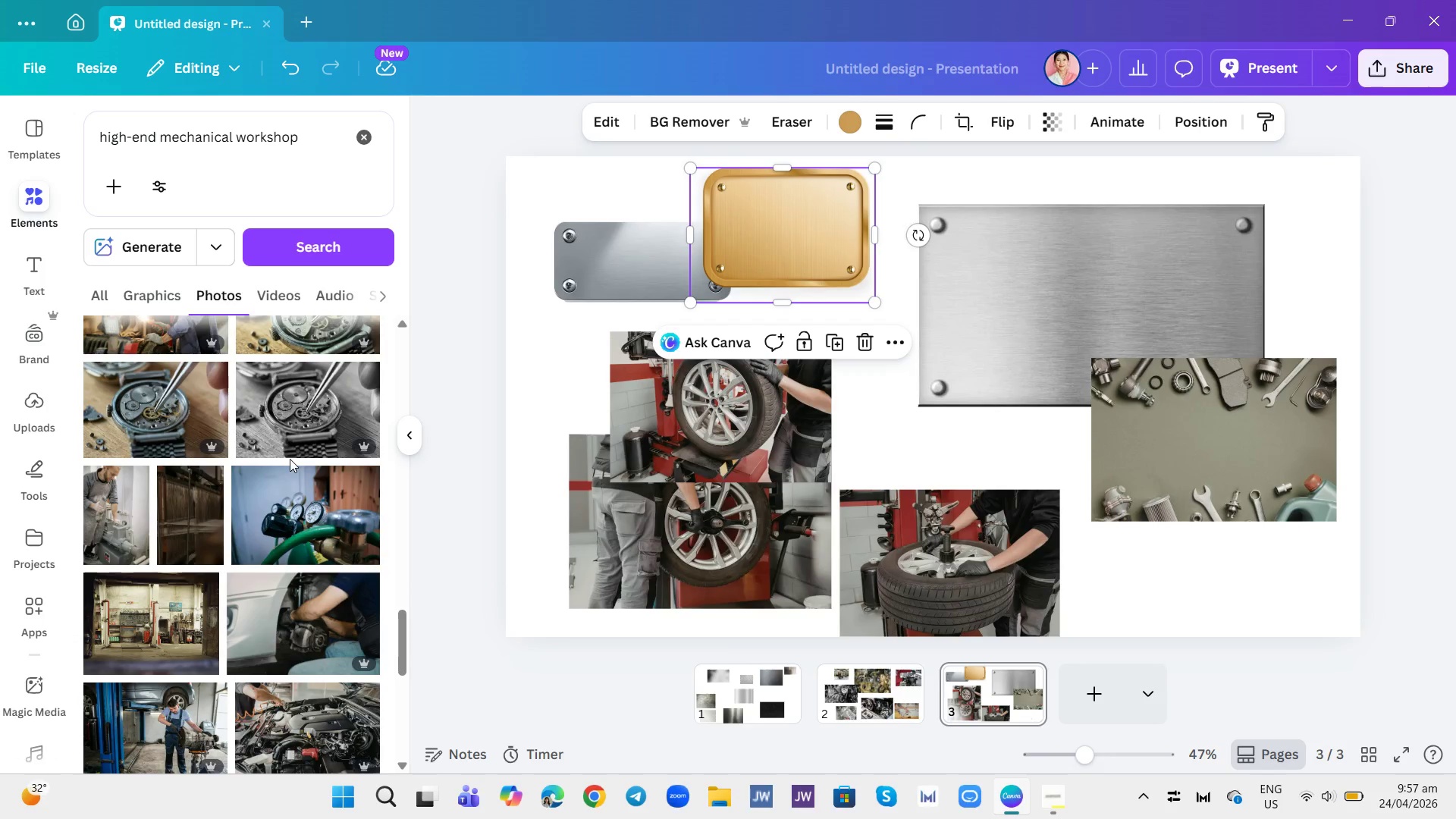 
scroll: coordinate [291, 459], scroll_direction: down, amount: 3.0
 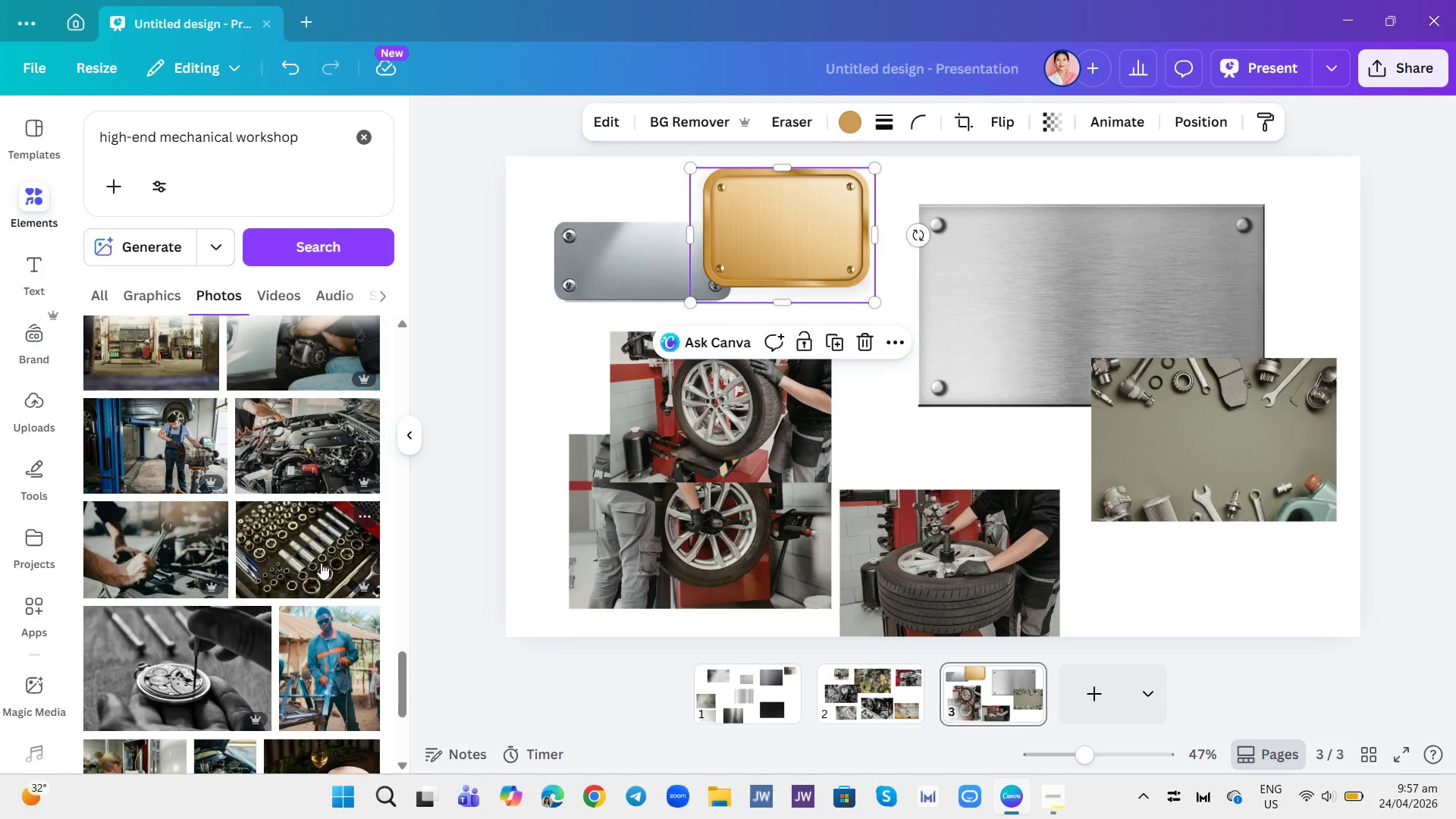 
wait(5.63)
 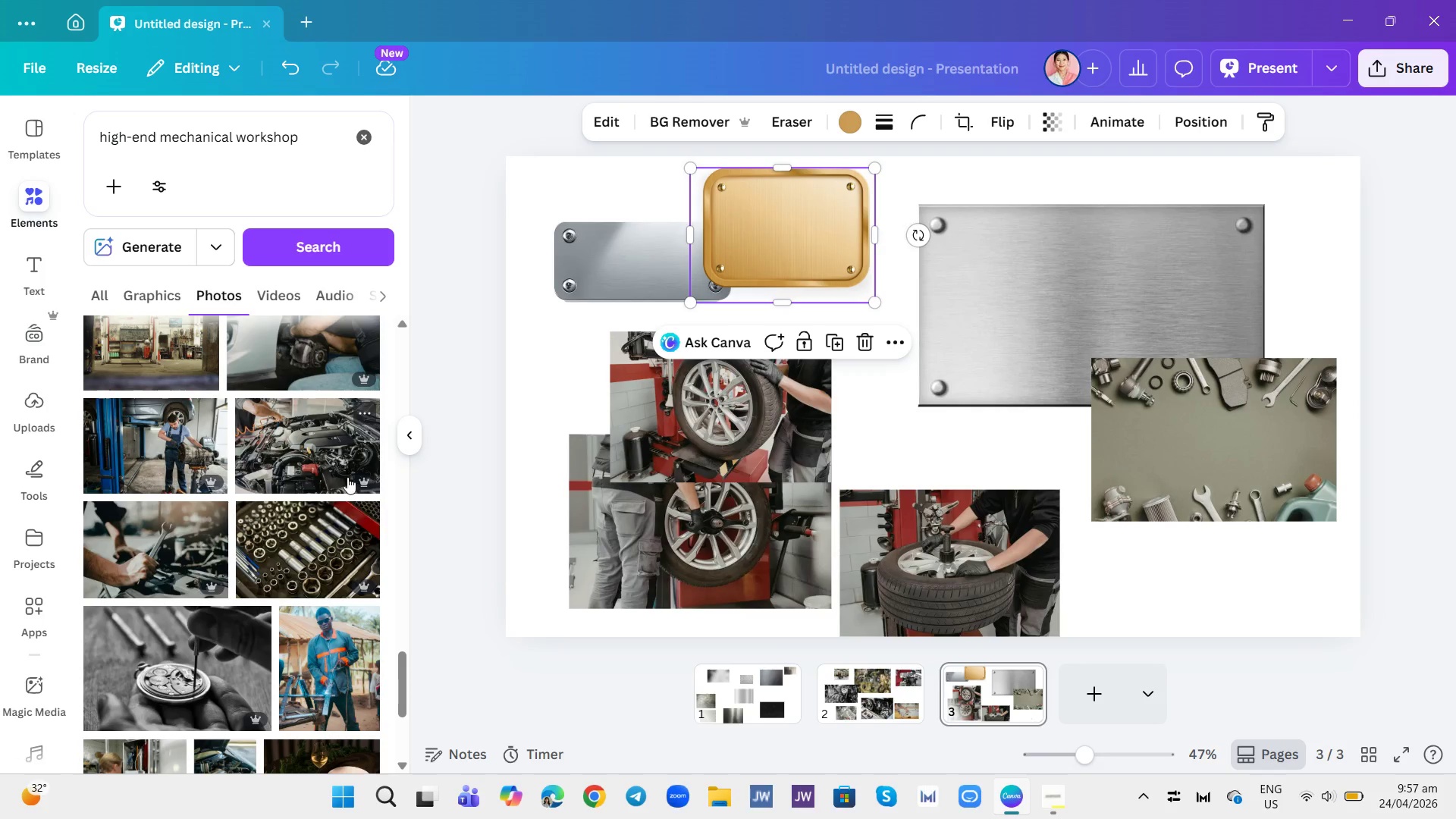 
left_click([321, 563])
 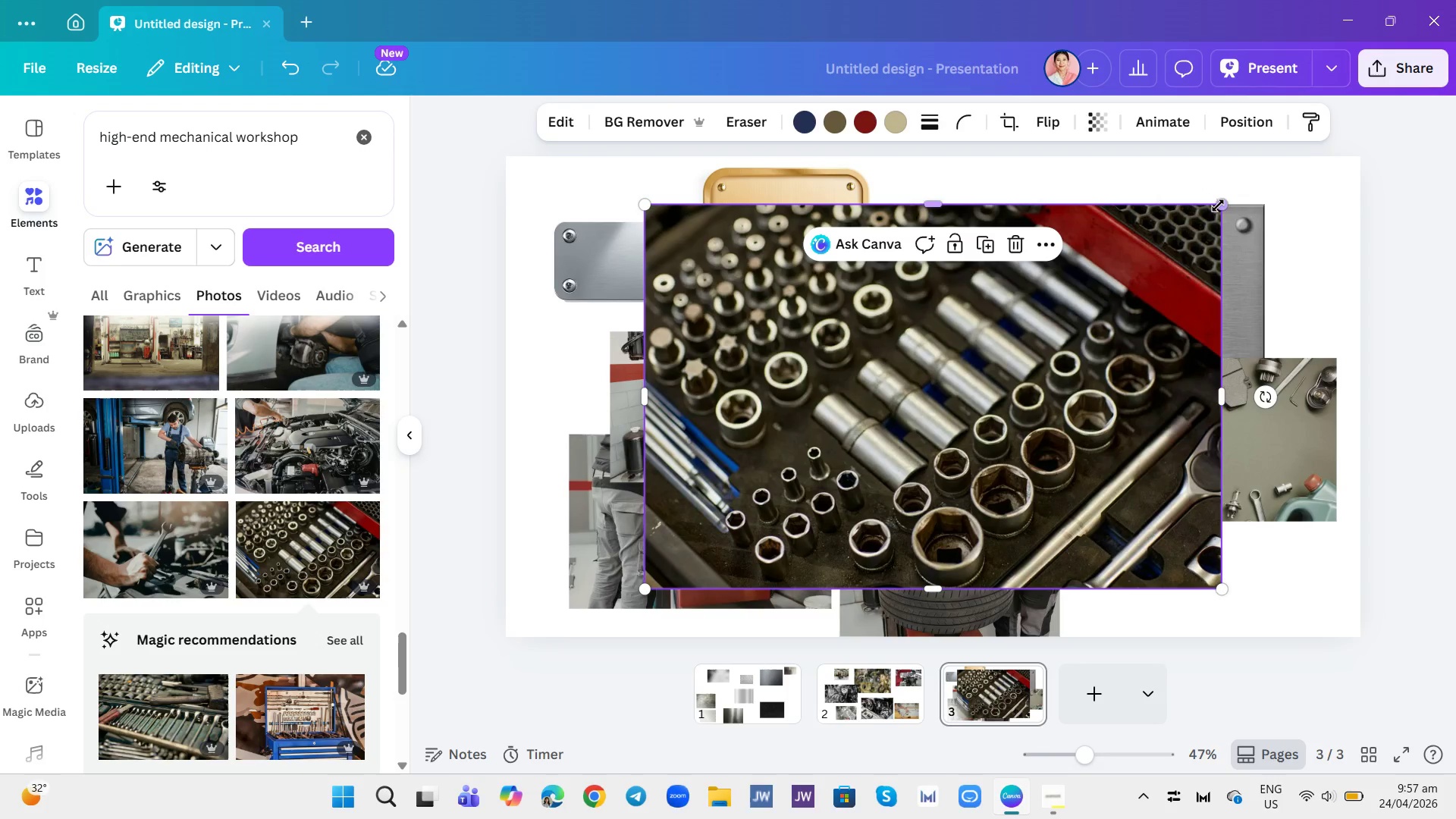 
left_click_drag(start_coordinate=[1219, 206], to_coordinate=[827, 464])
 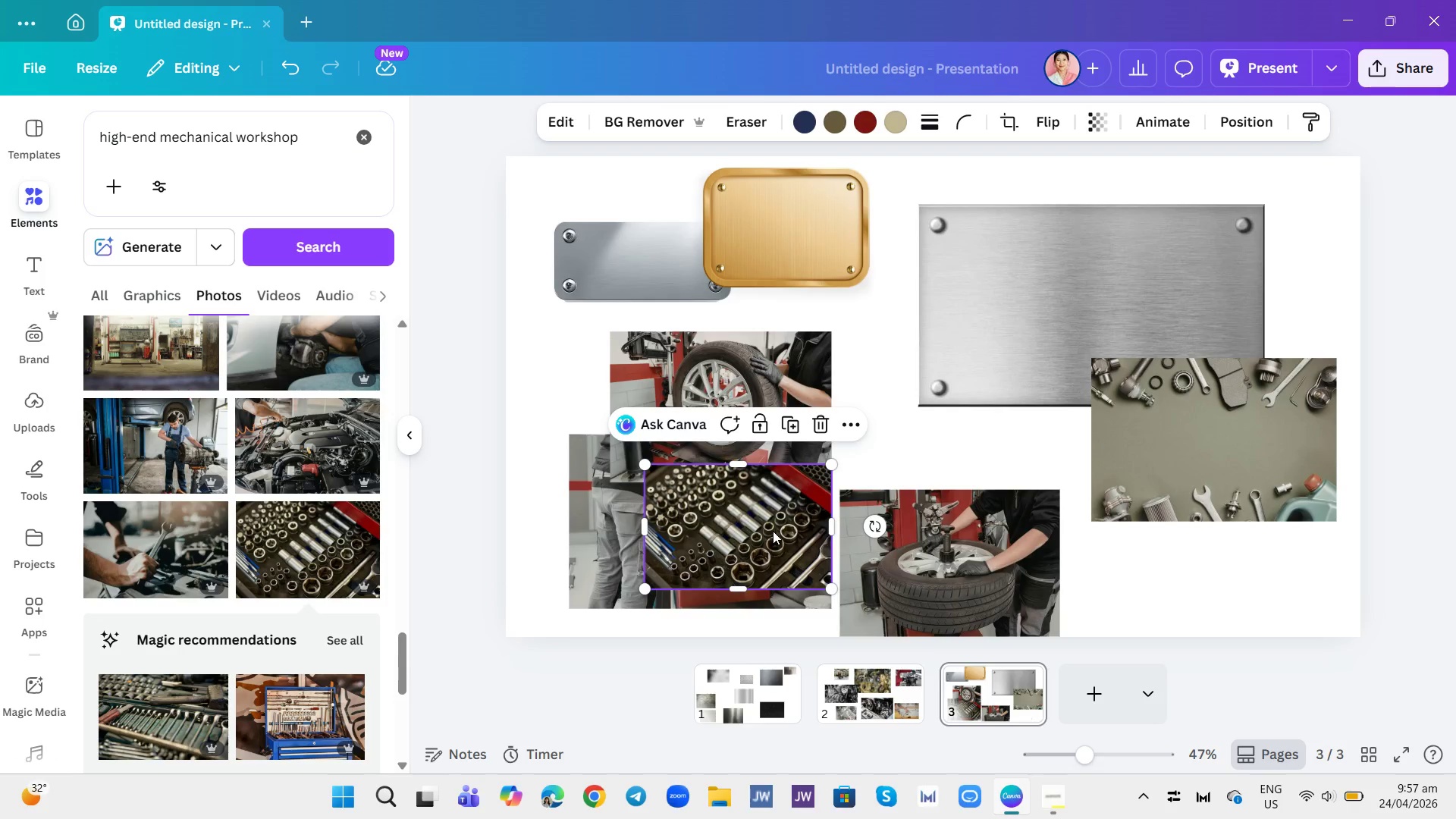 
left_click_drag(start_coordinate=[774, 531], to_coordinate=[970, 421])
 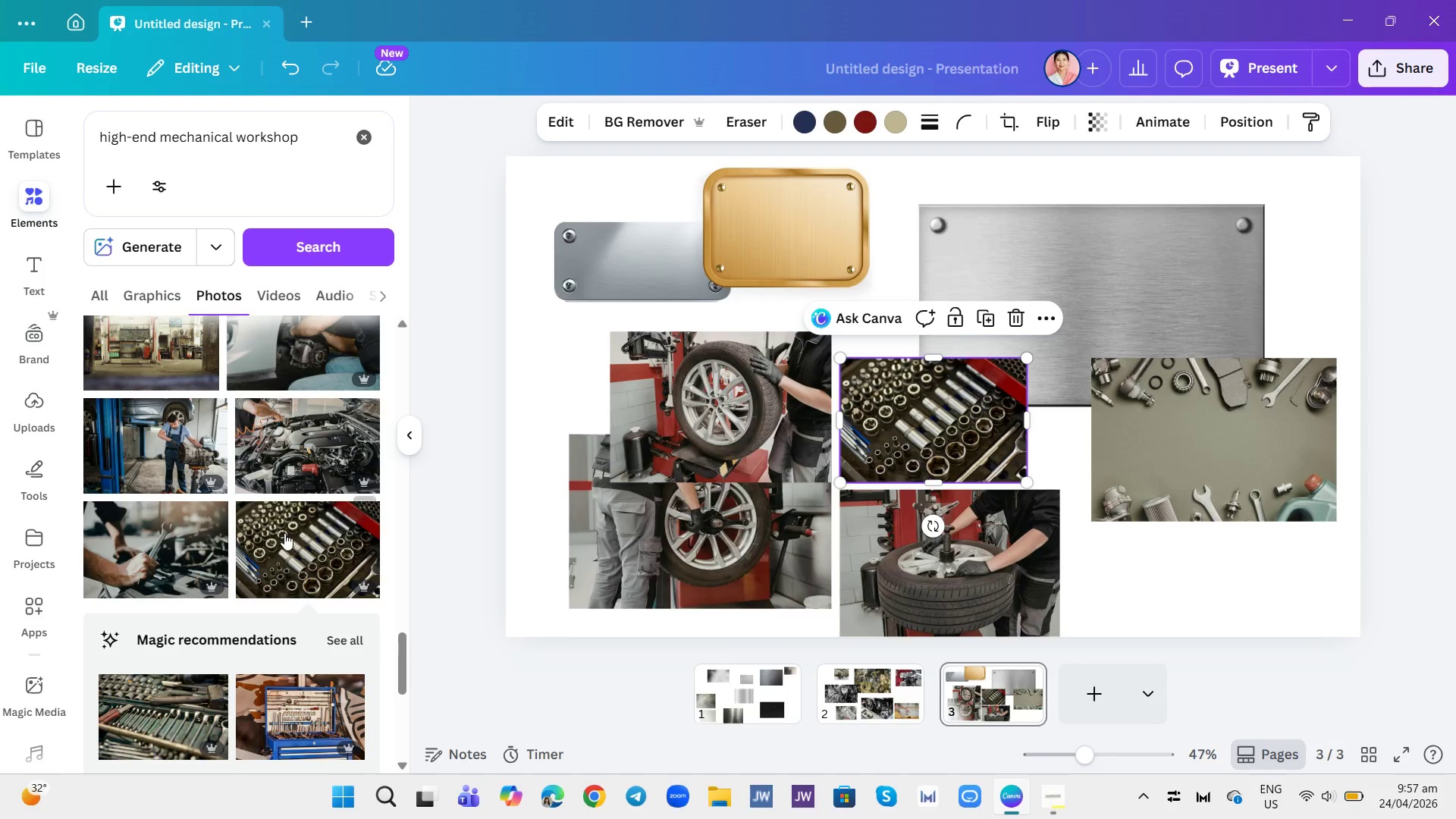 
scroll: coordinate [241, 574], scroll_direction: down, amount: 10.0
 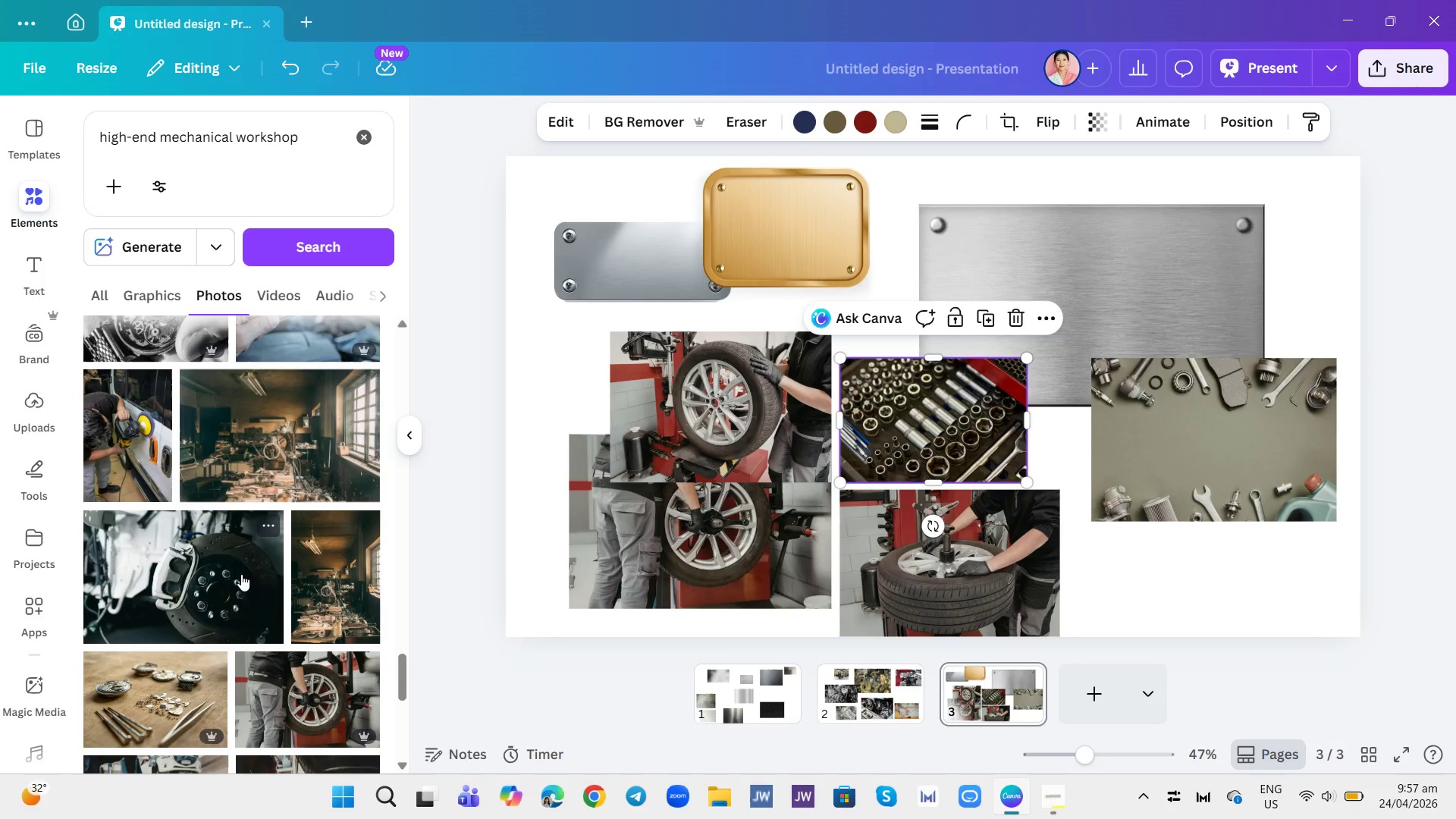 
scroll: coordinate [264, 491], scroll_direction: down, amount: 13.0
 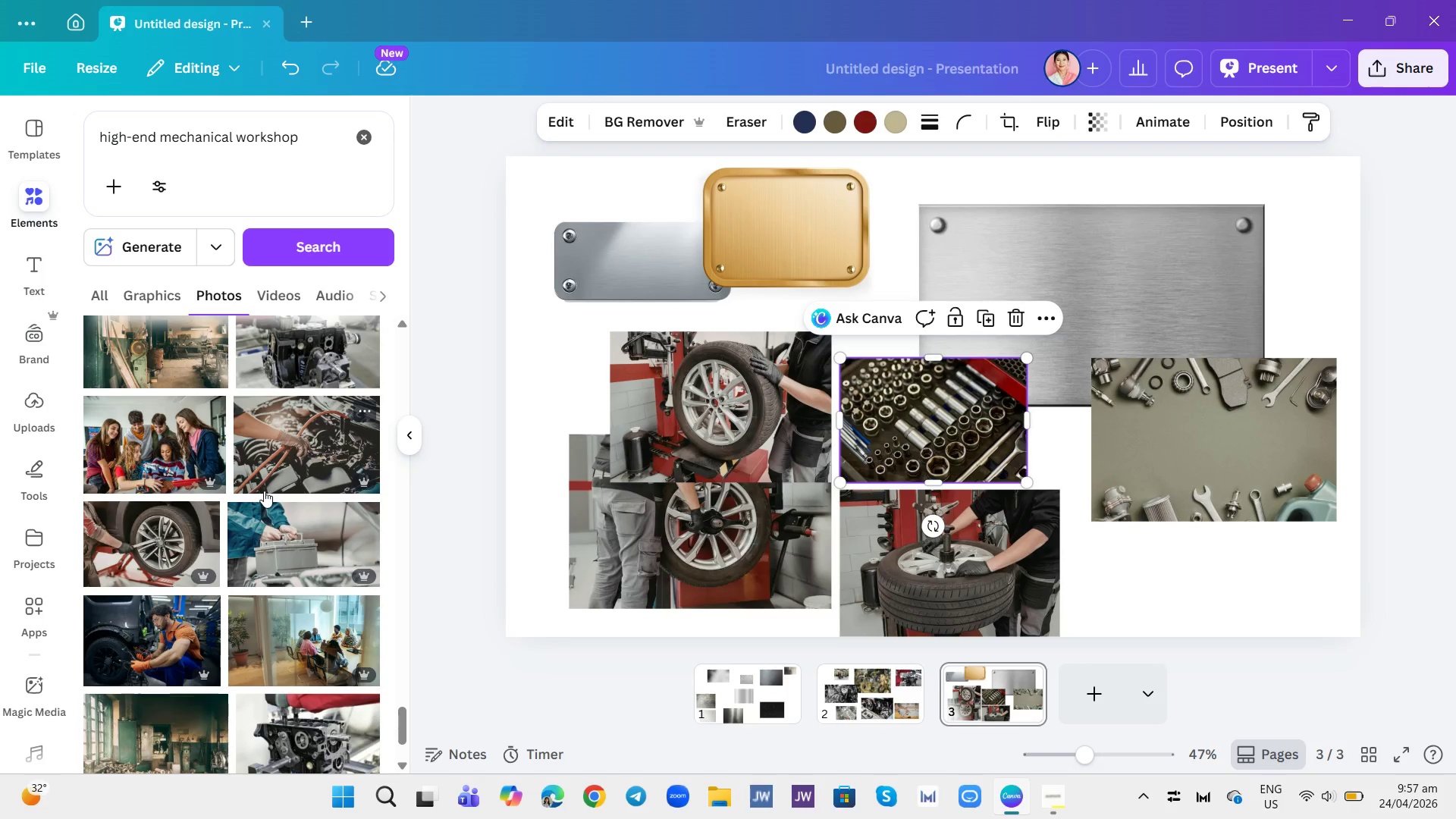 
scroll: coordinate [229, 522], scroll_direction: down, amount: 12.0
 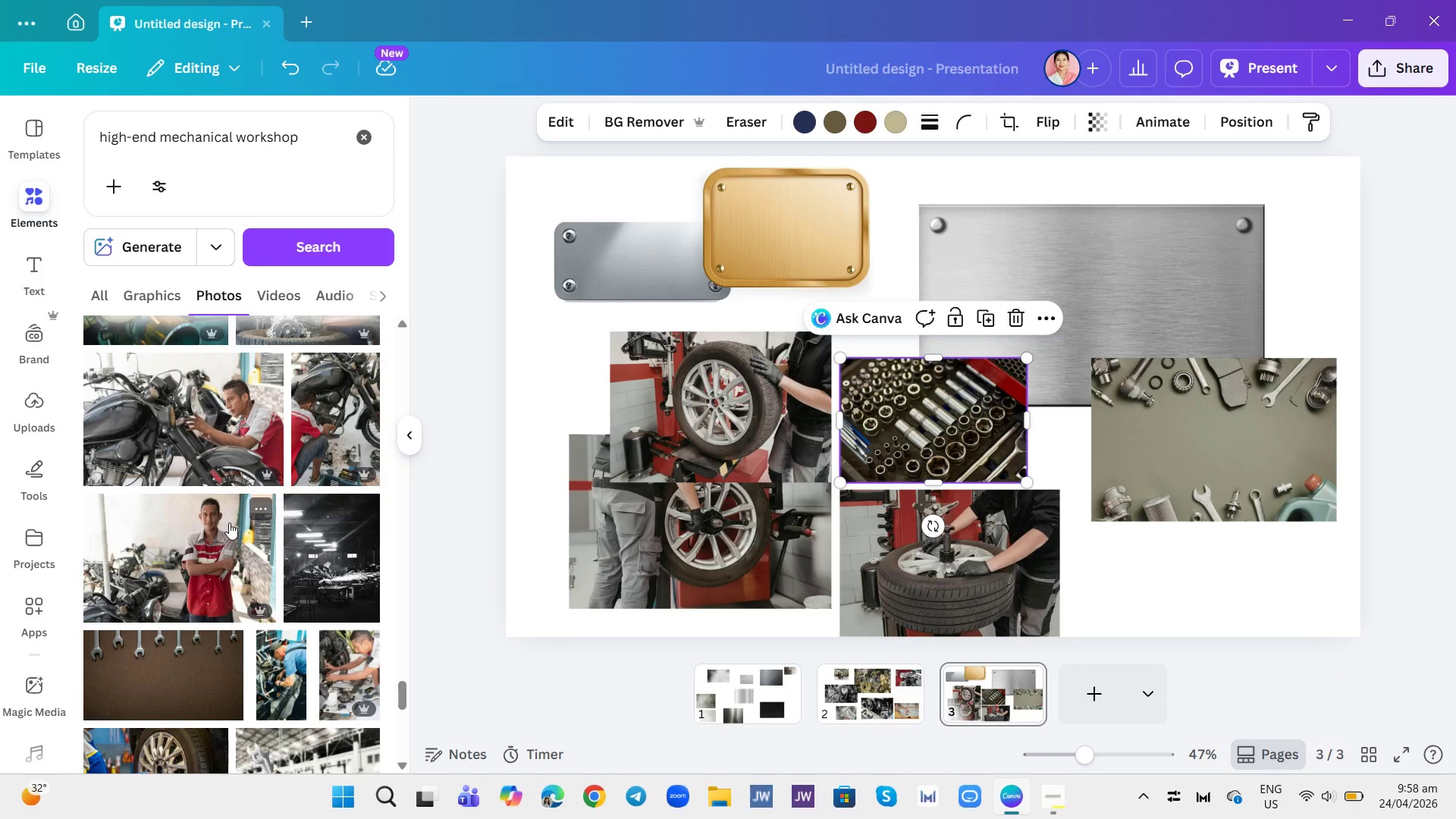 
scroll: coordinate [286, 553], scroll_direction: down, amount: 4.0
 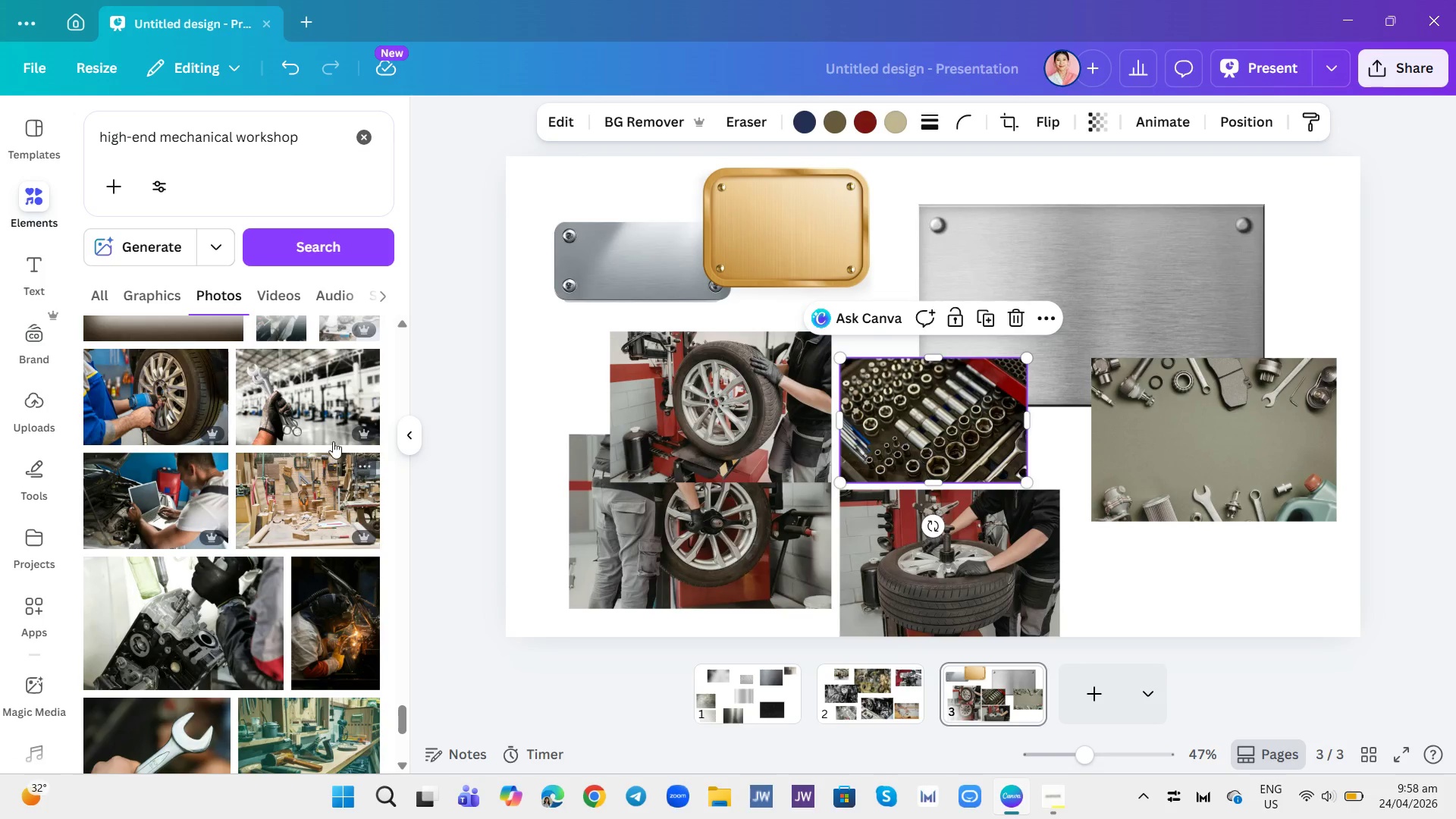 
left_click([325, 425])
 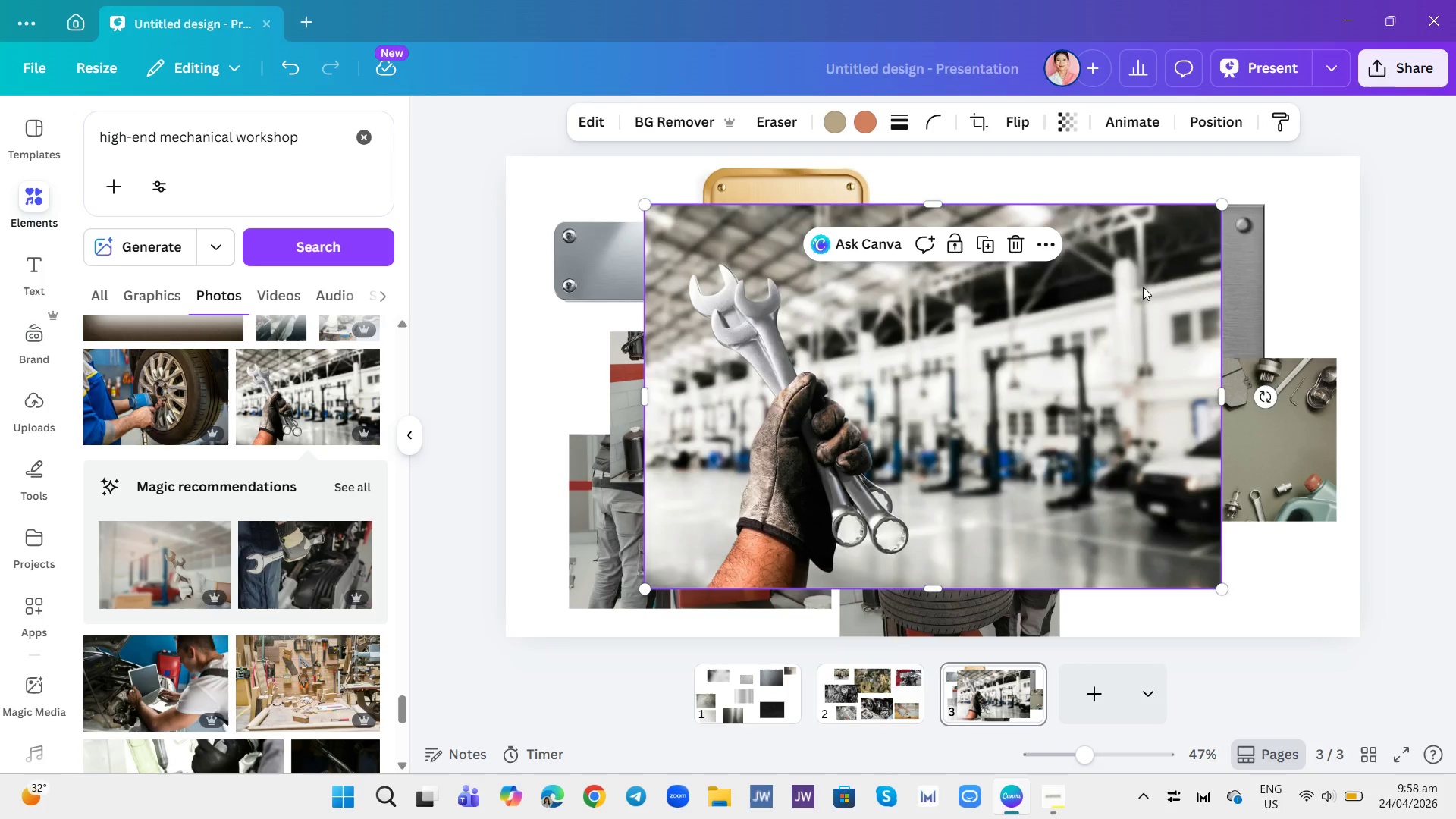 
wait(6.23)
 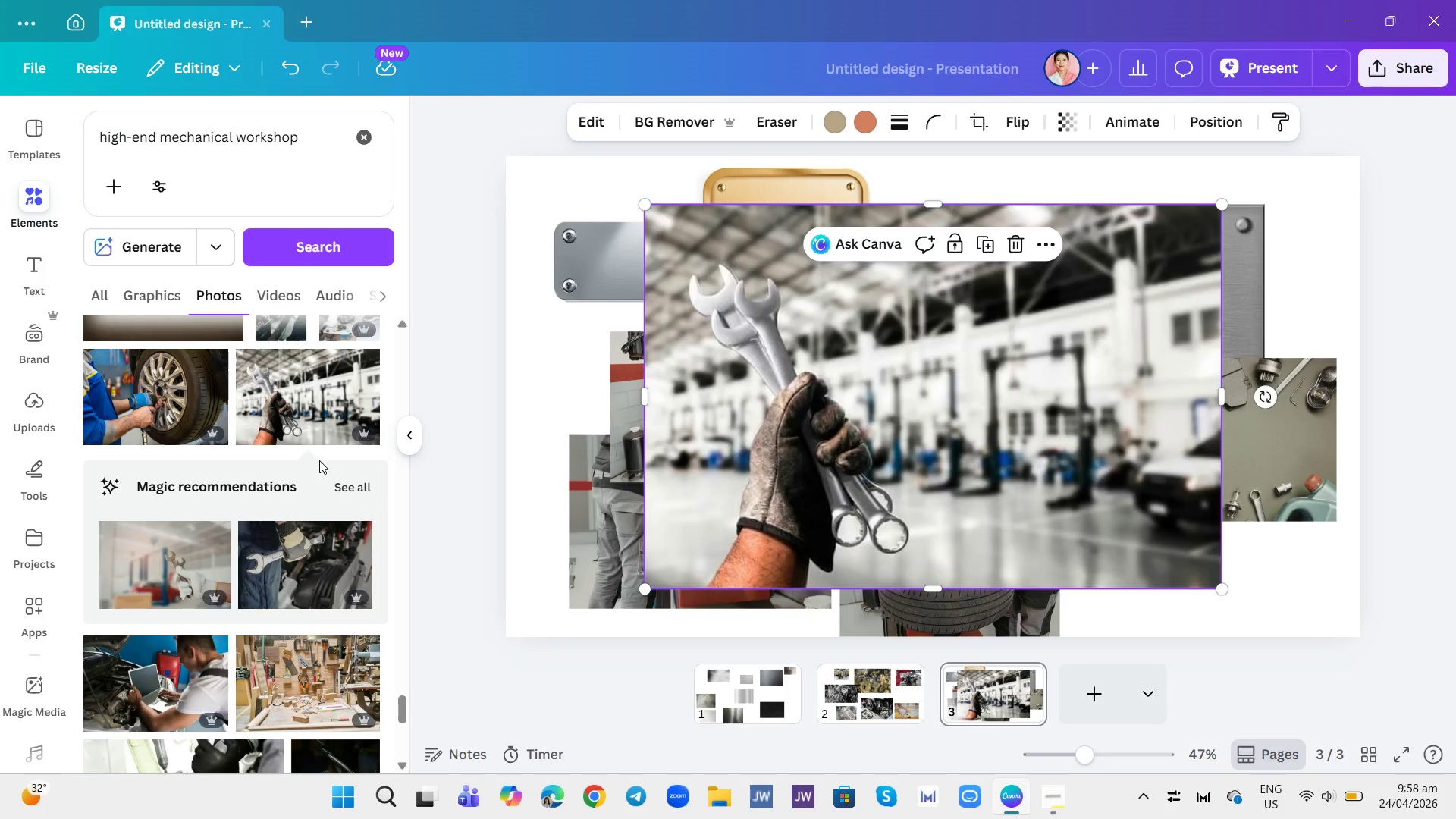 
left_click_drag(start_coordinate=[645, 206], to_coordinate=[1011, 459])
 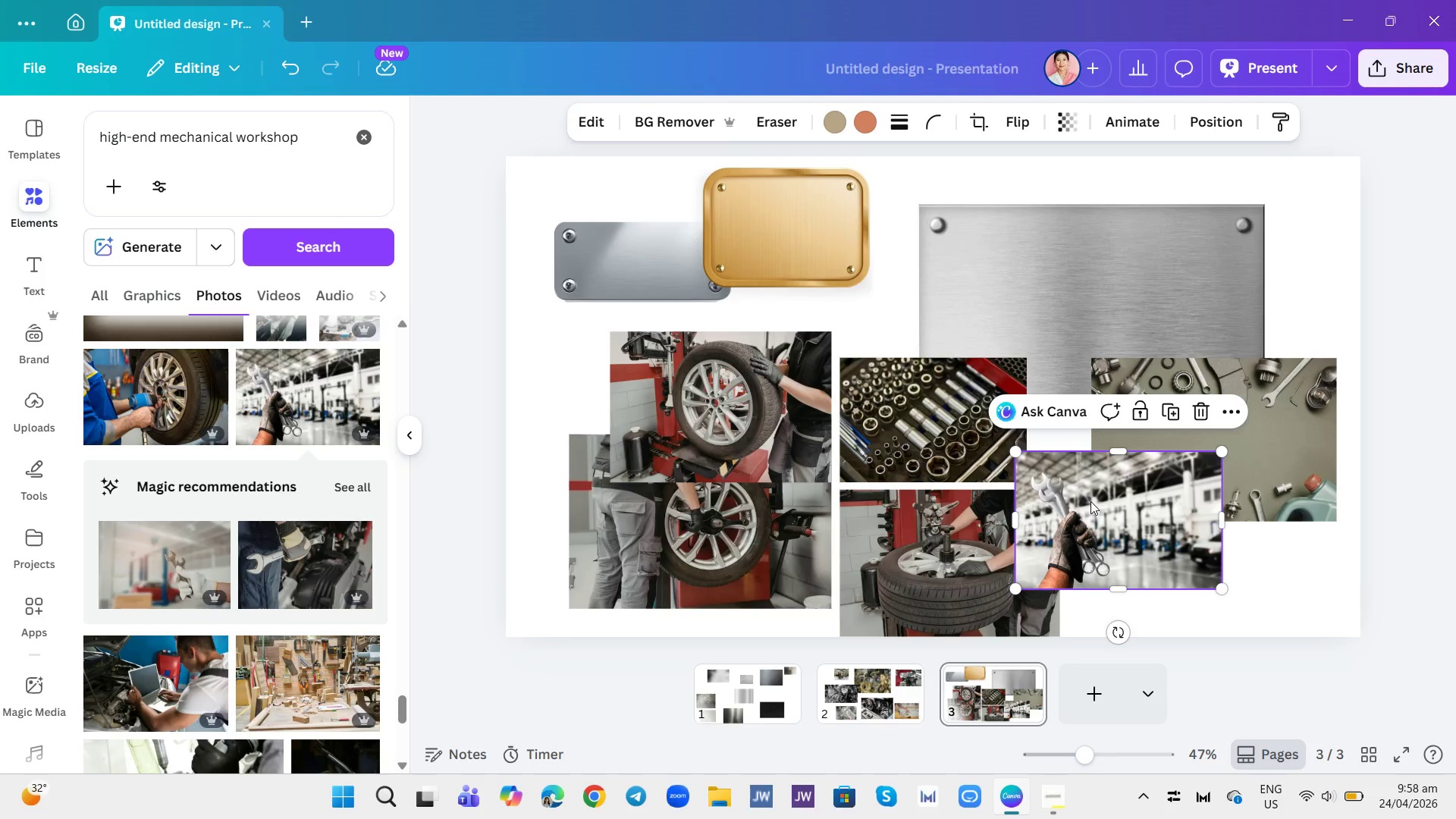 
left_click_drag(start_coordinate=[1106, 510], to_coordinate=[1156, 536])
 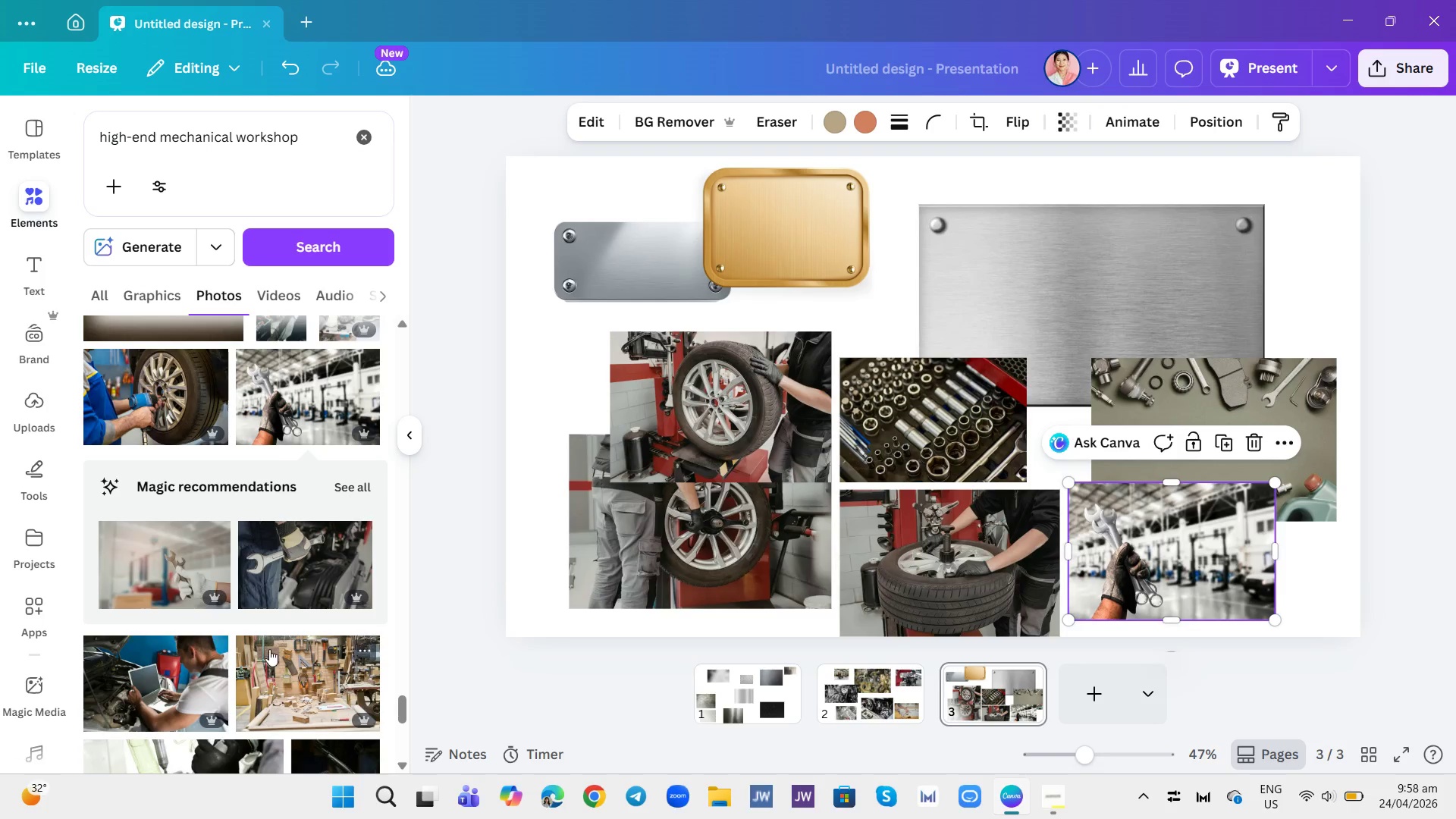 
scroll: coordinate [274, 634], scroll_direction: down, amount: 2.0
 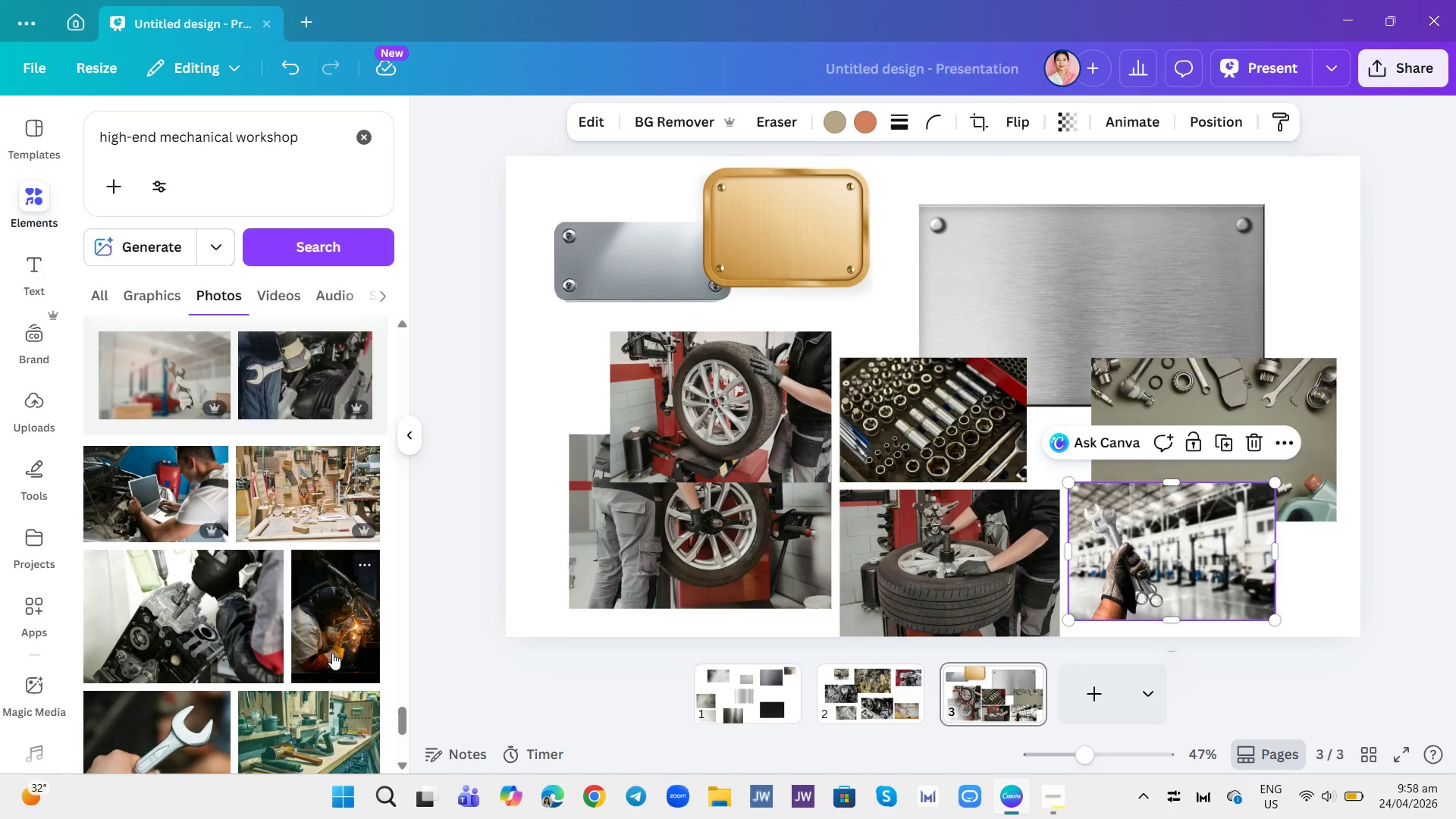 
wait(6.5)
 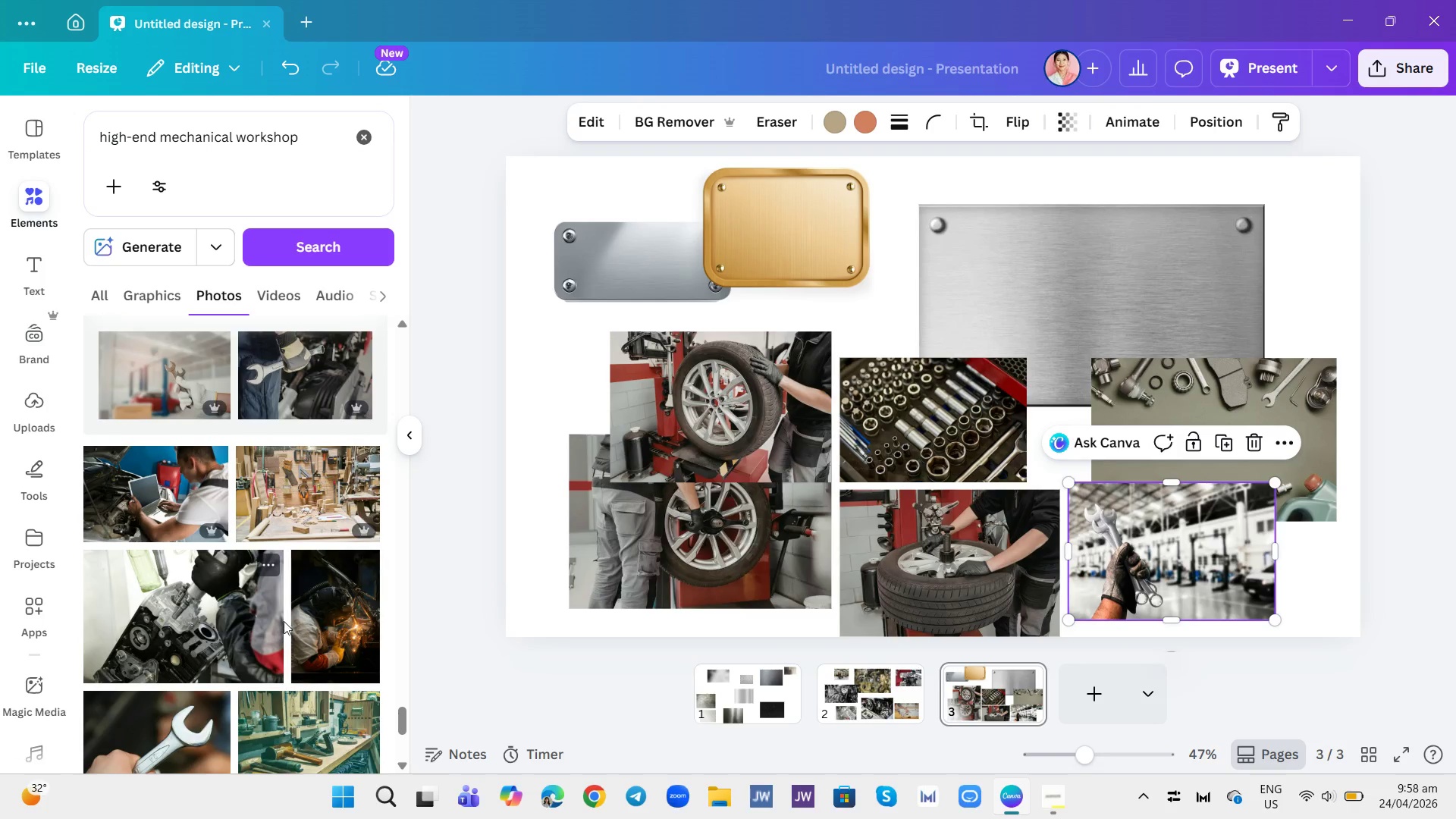 
scroll: coordinate [297, 620], scroll_direction: down, amount: 10.0
 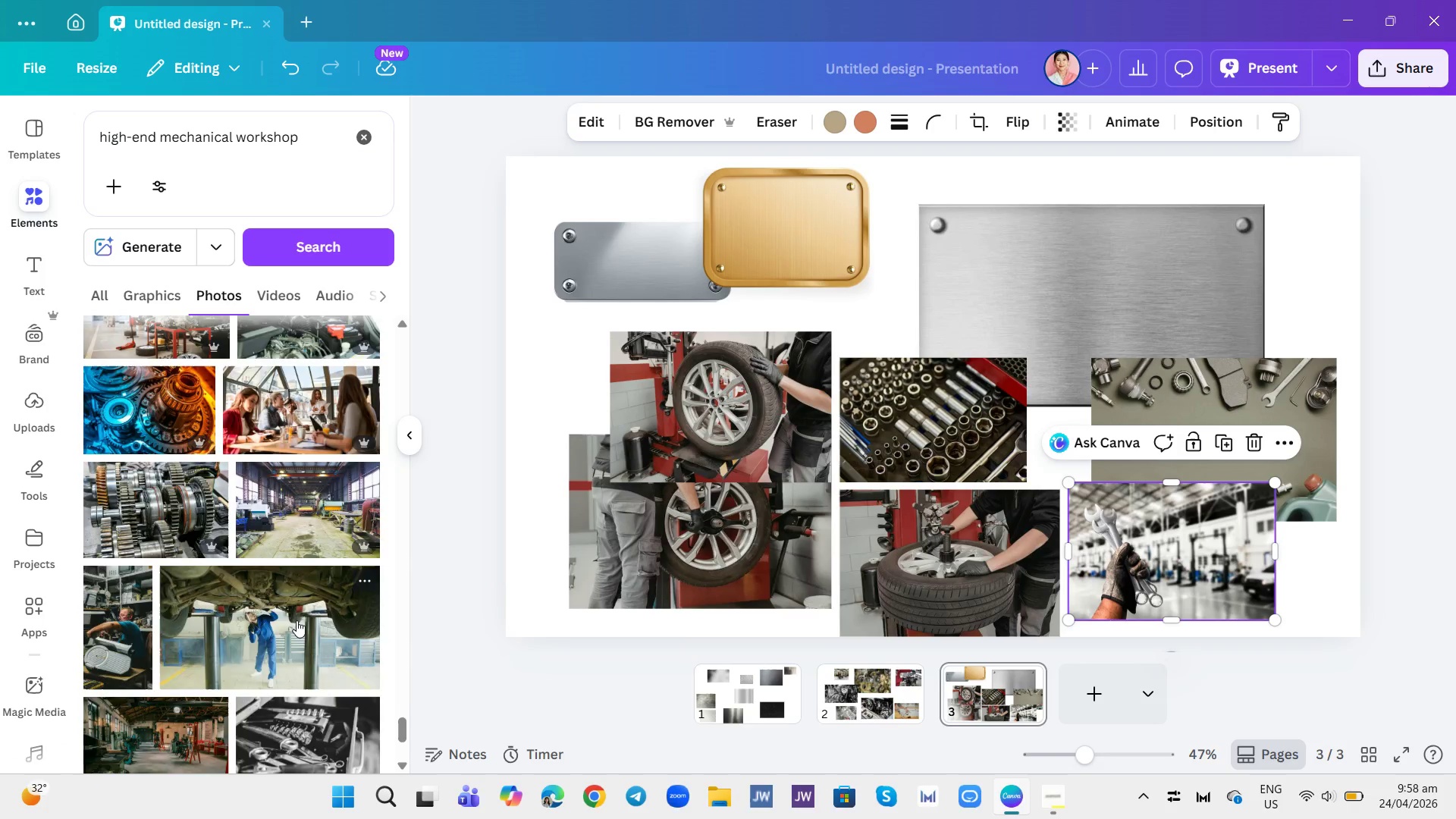 
scroll: coordinate [297, 620], scroll_direction: up, amount: 3.0
 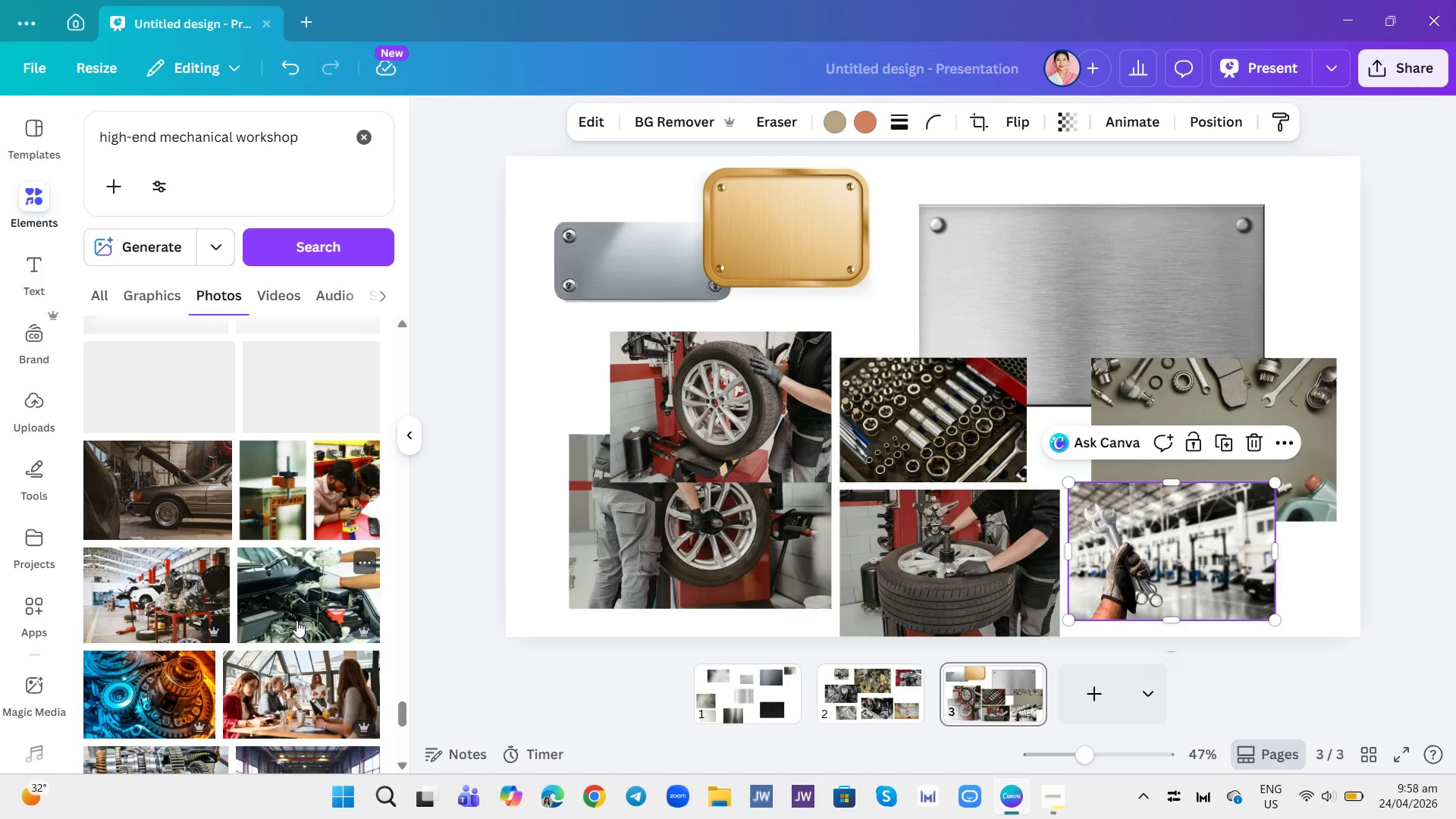 
scroll: coordinate [297, 620], scroll_direction: down, amount: 6.0
 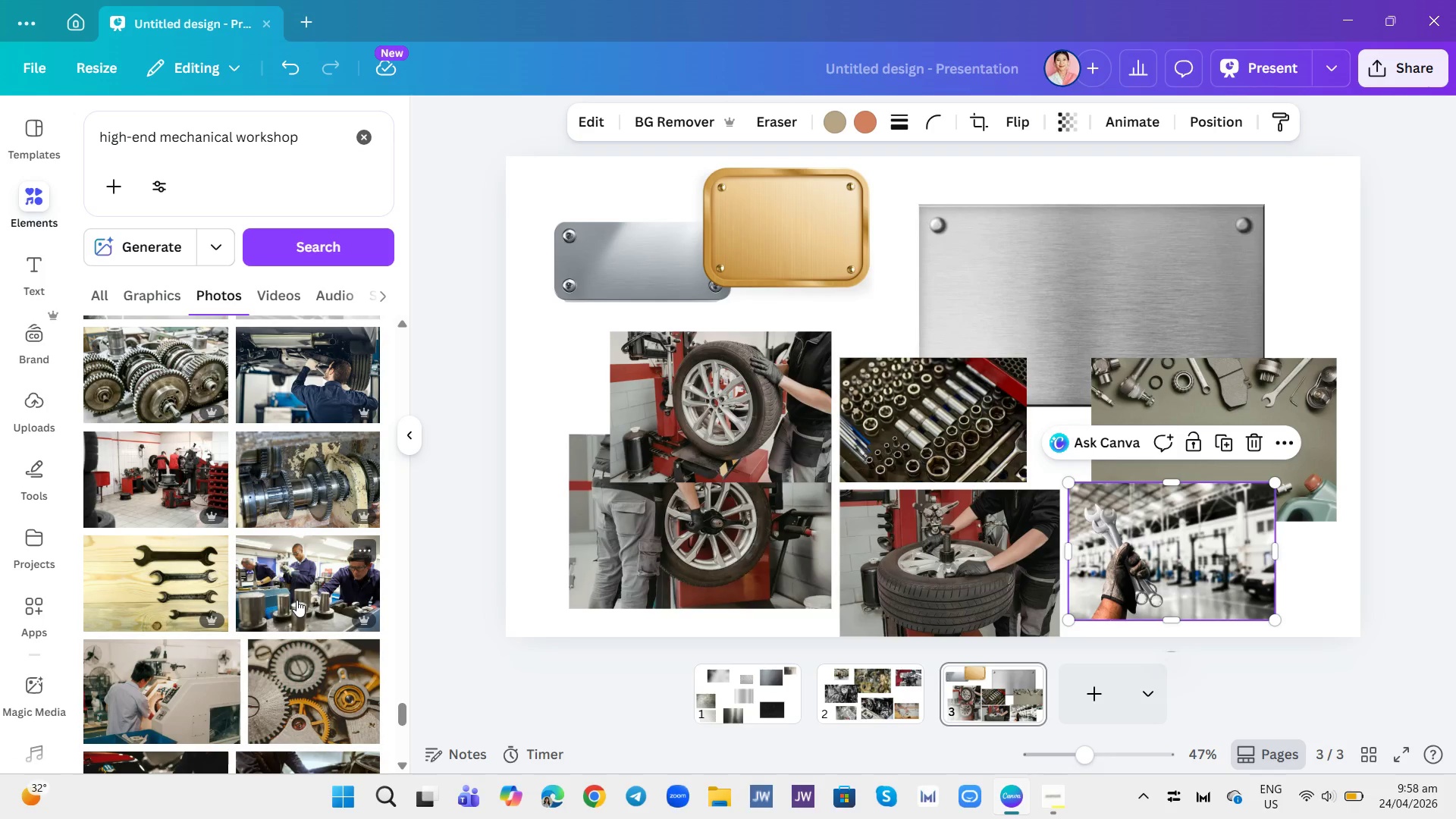 
left_click([297, 600])
 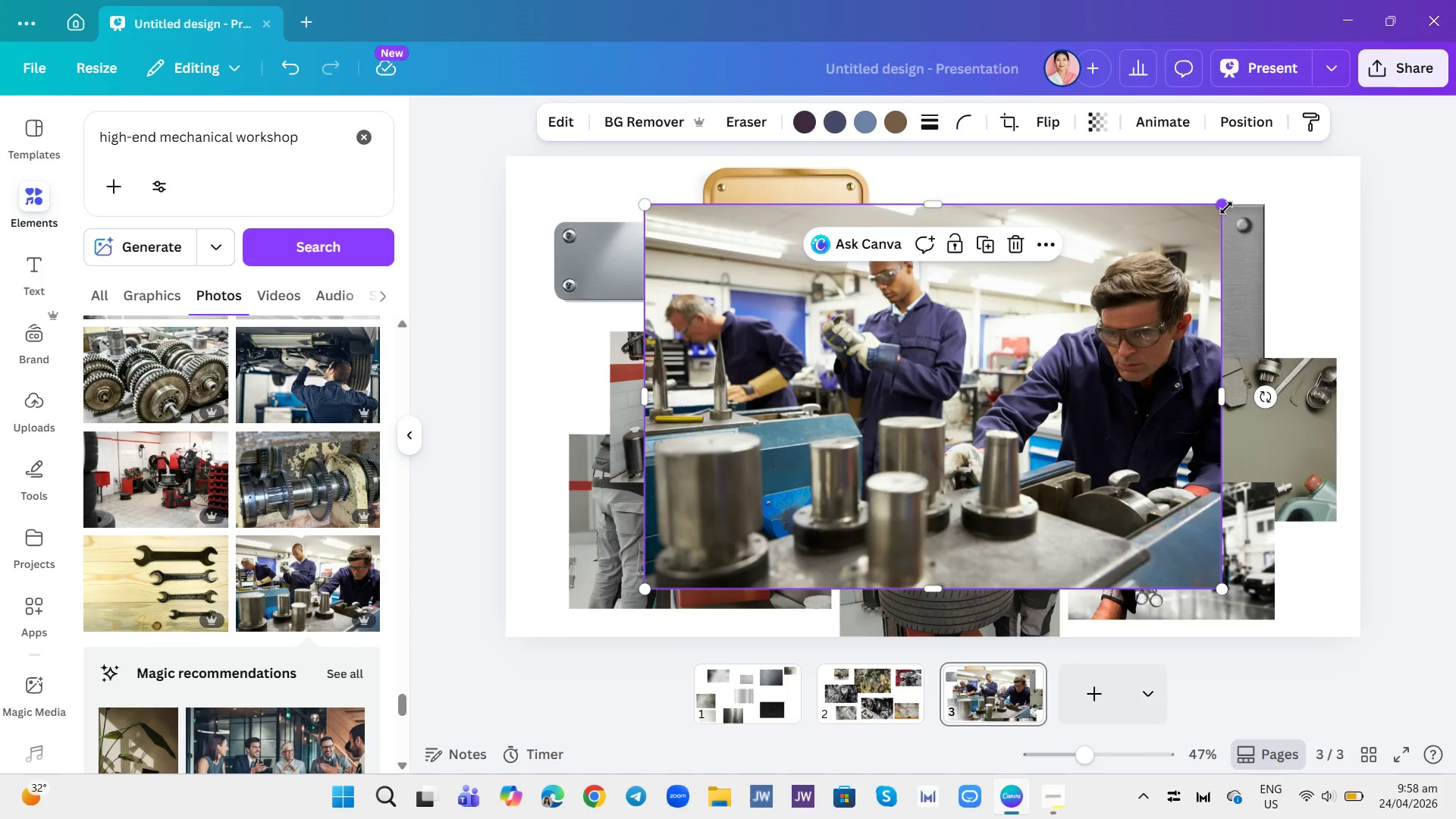 
left_click_drag(start_coordinate=[1226, 207], to_coordinate=[868, 493])
 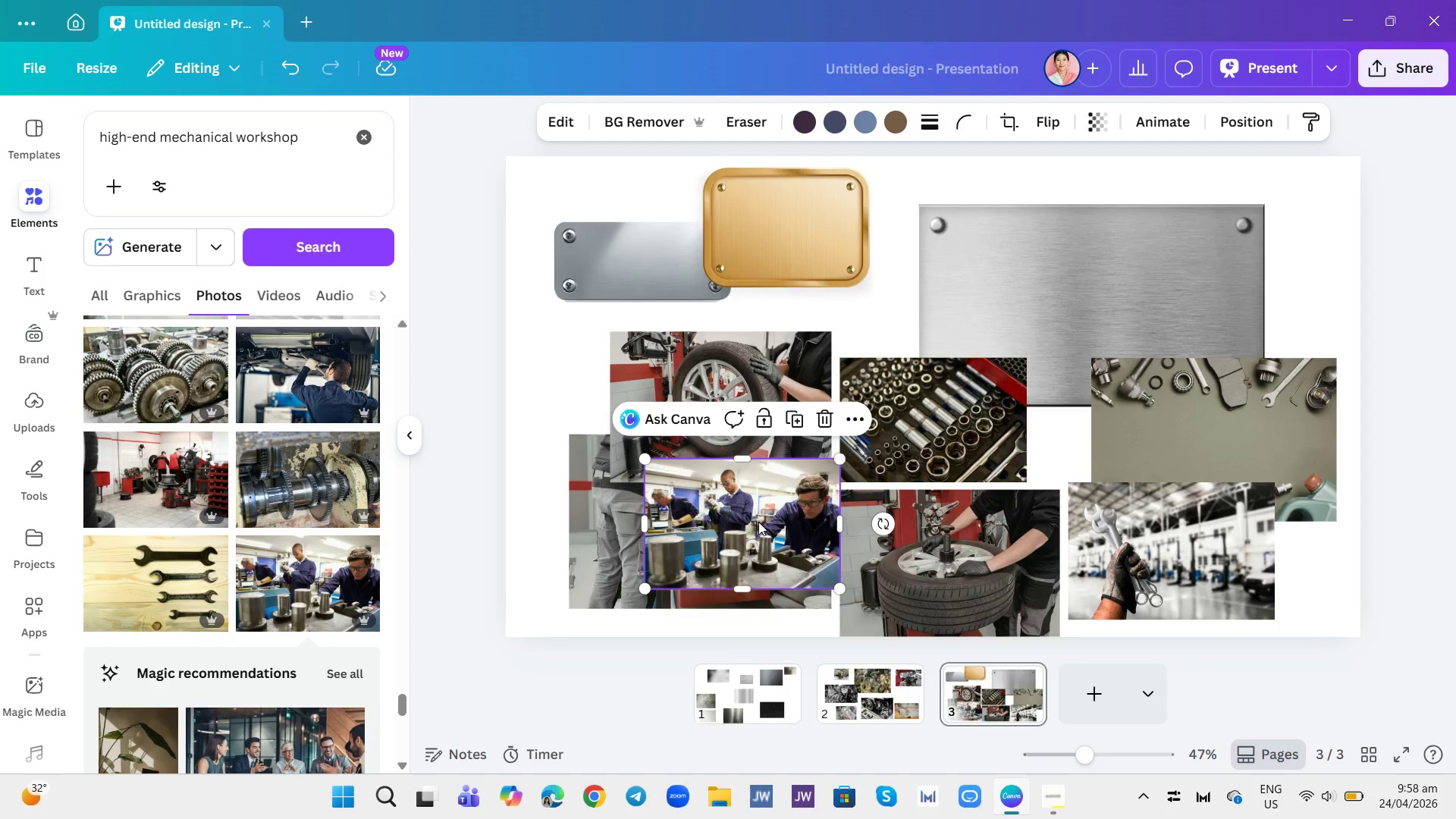 
left_click_drag(start_coordinate=[758, 522], to_coordinate=[662, 403])
 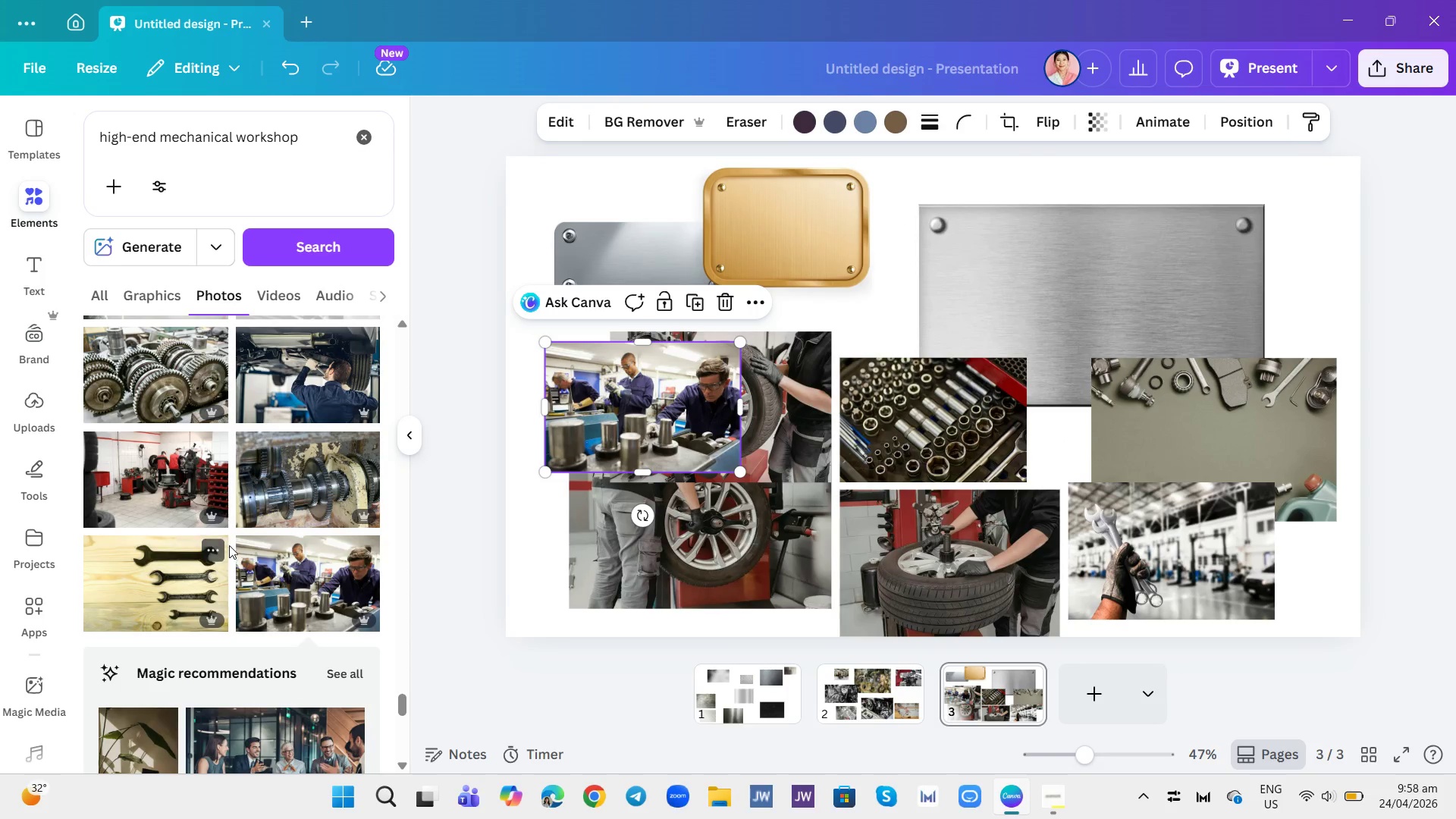 
scroll: coordinate [236, 535], scroll_direction: down, amount: 2.0
 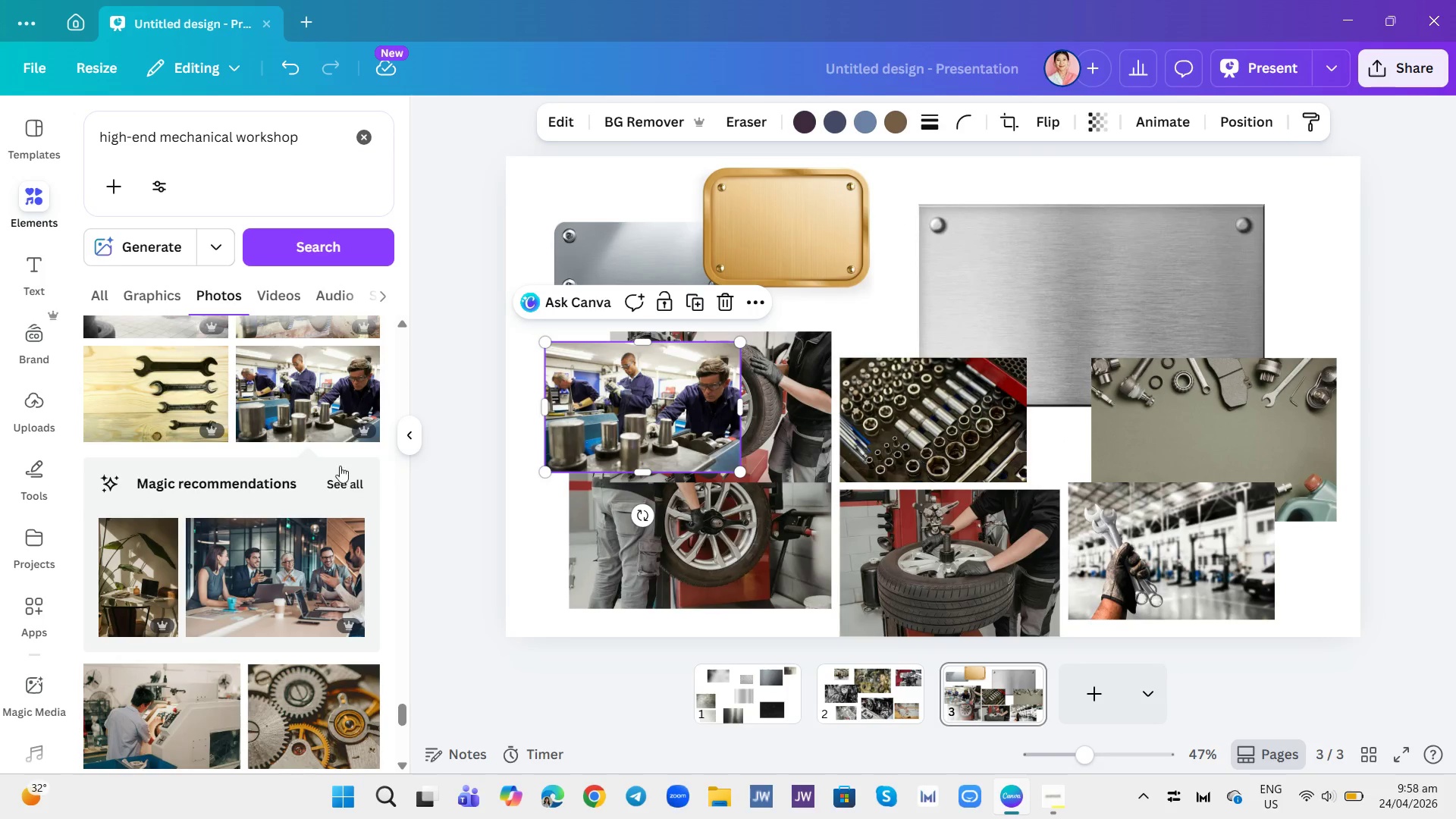 
left_click([362, 361])
 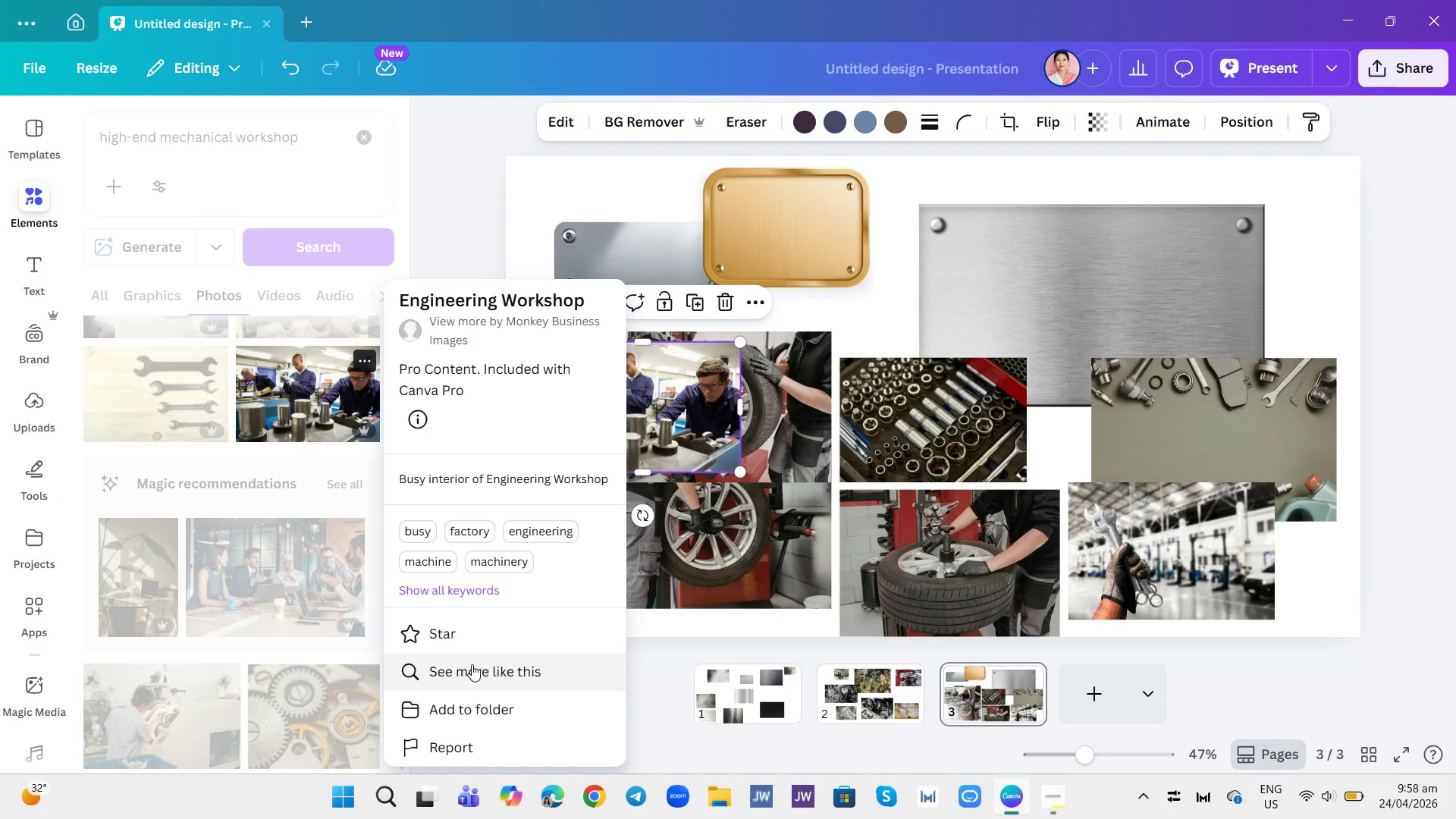 
left_click([473, 670])
 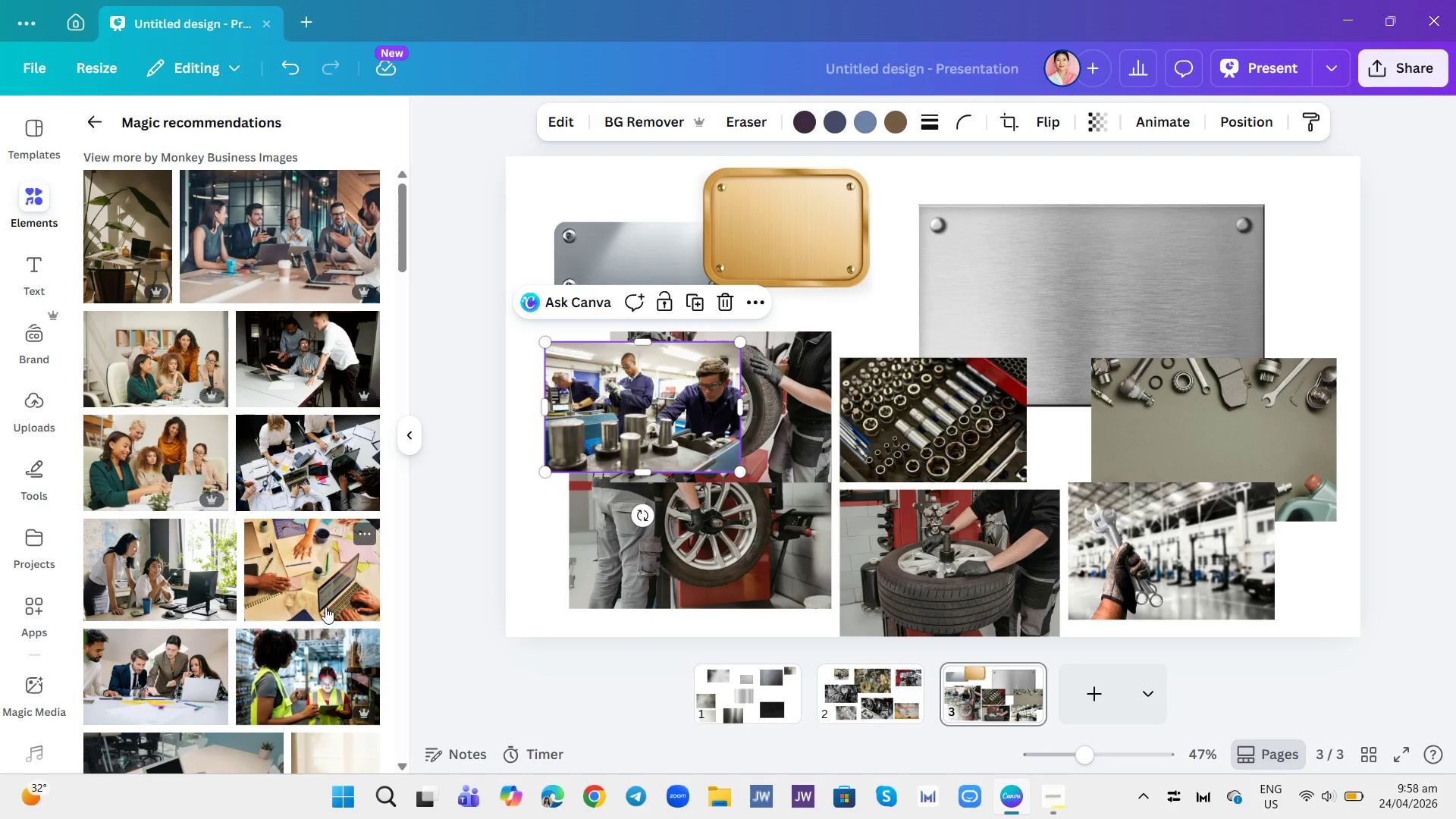 
scroll: coordinate [322, 569], scroll_direction: down, amount: 18.0
 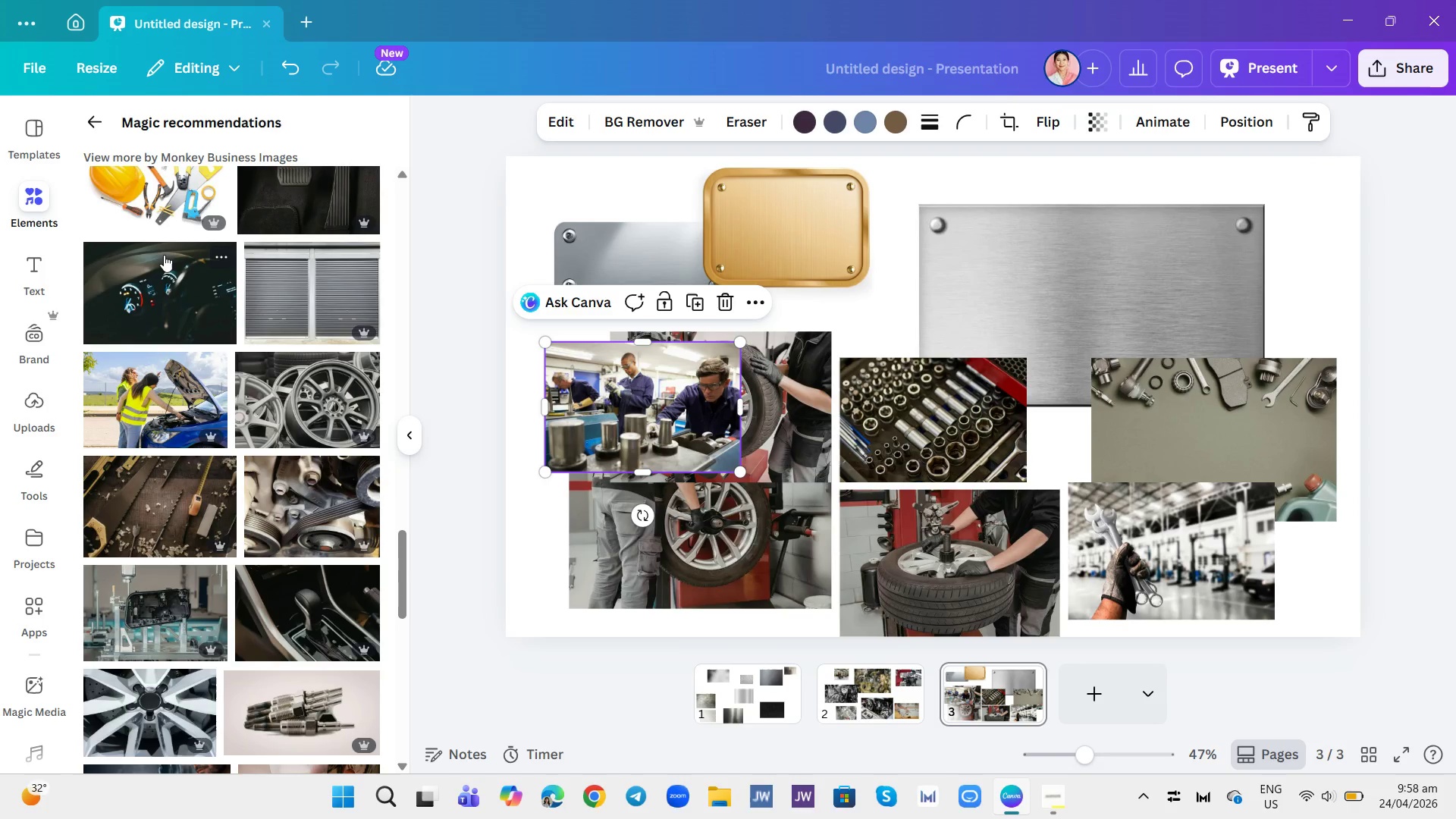 
left_click([93, 121])
 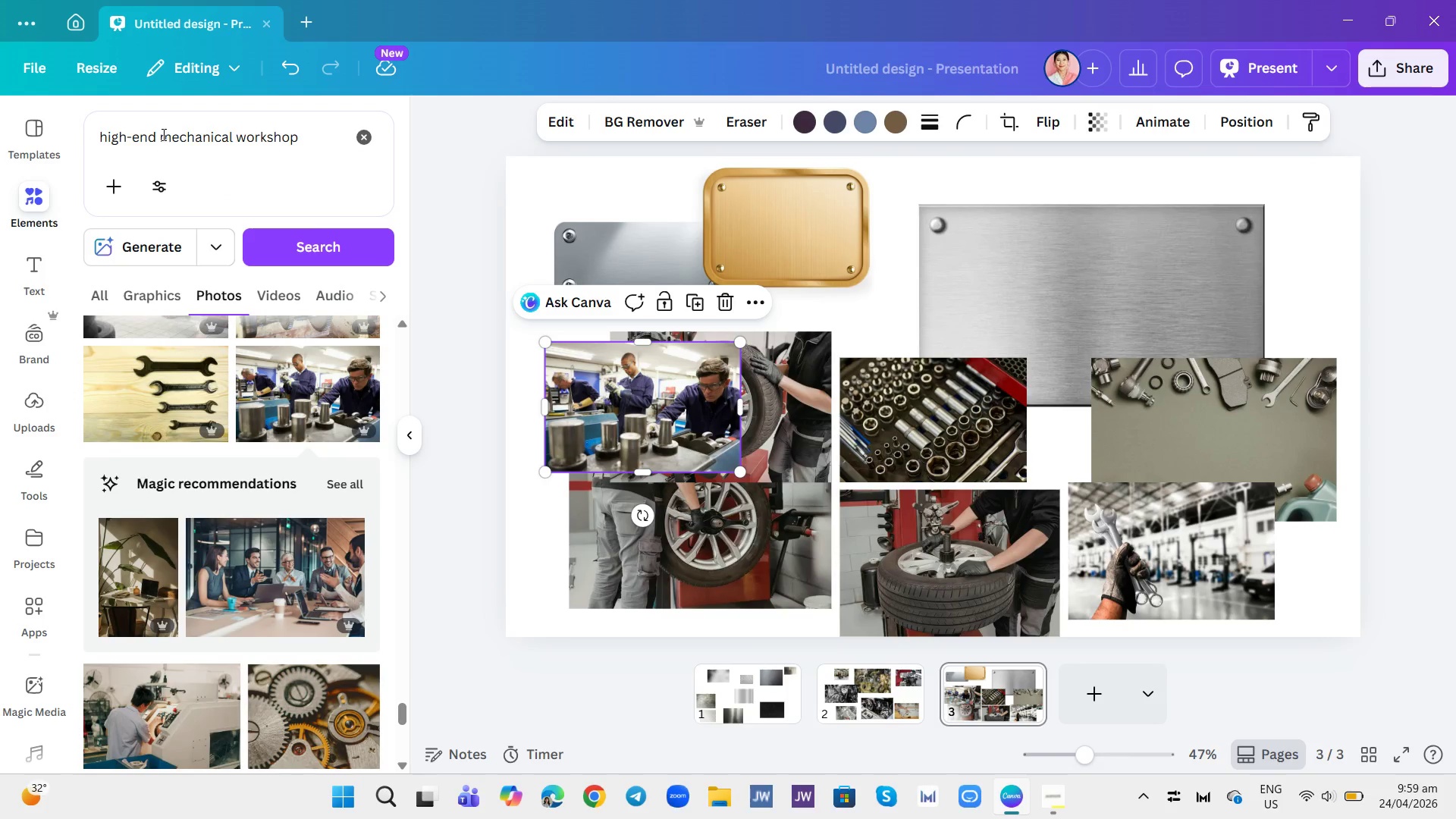 
left_click([160, 134])
 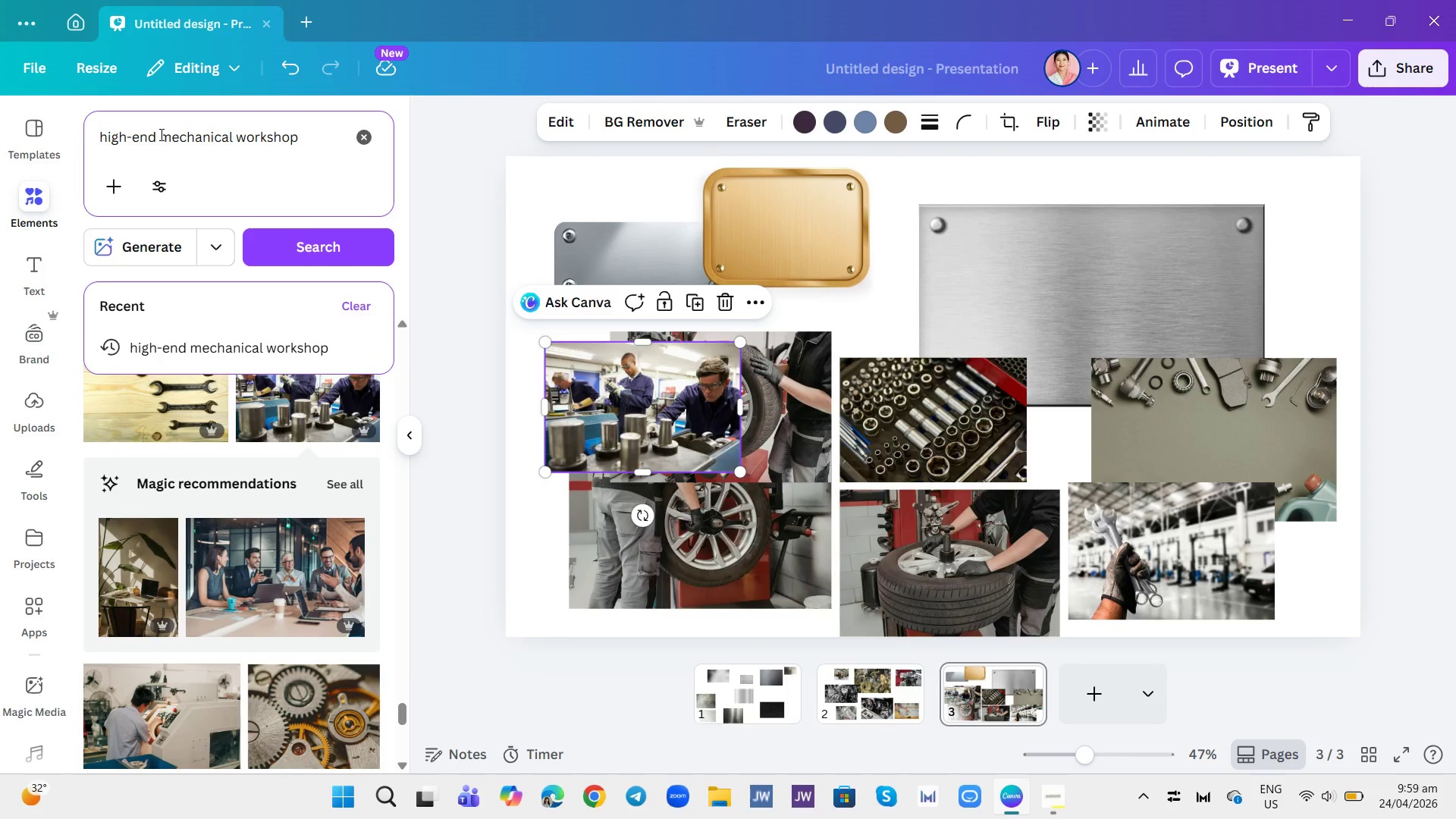 
hold_key(key=Backspace, duration=1.14)
 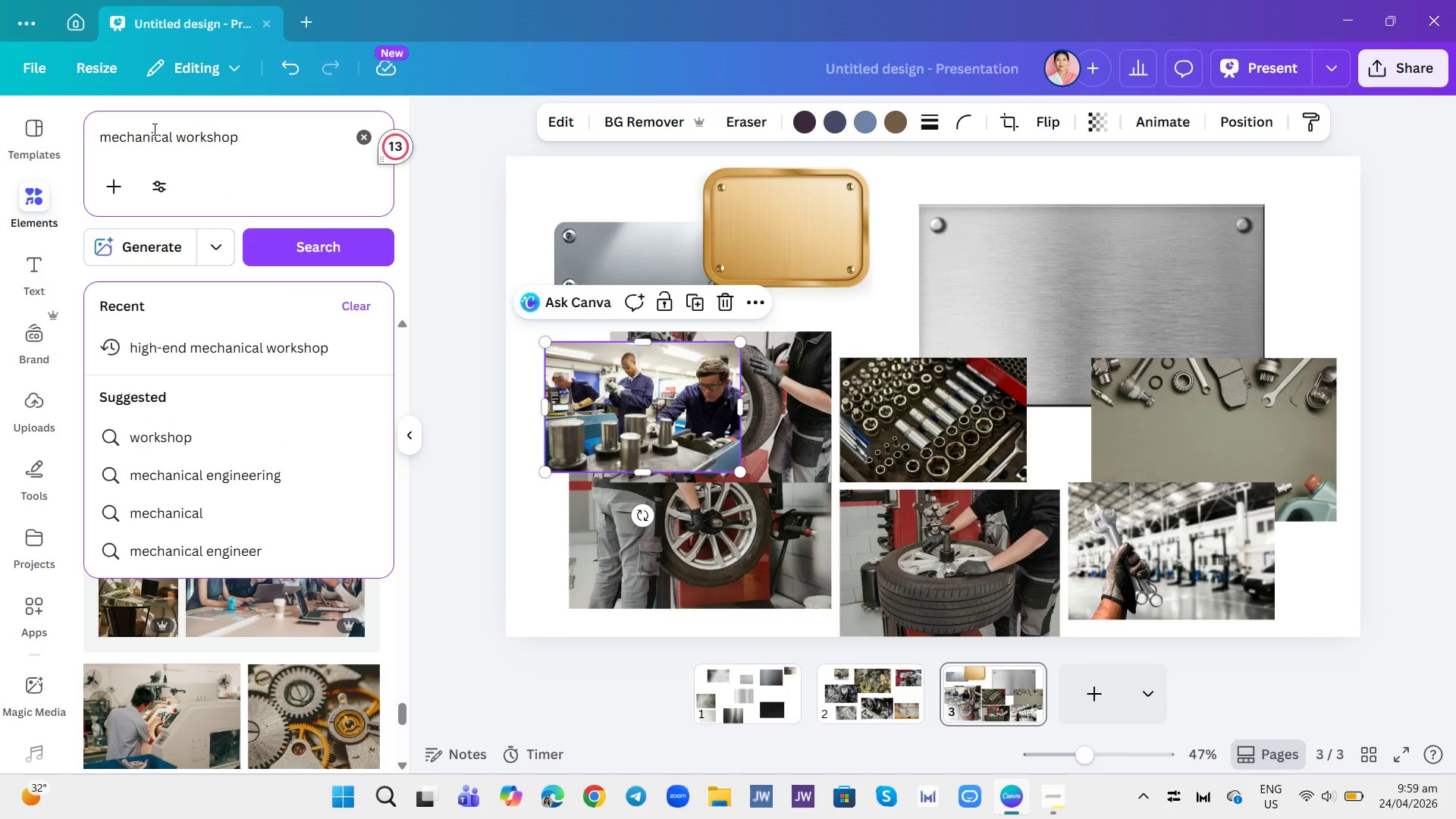 
type(men )
 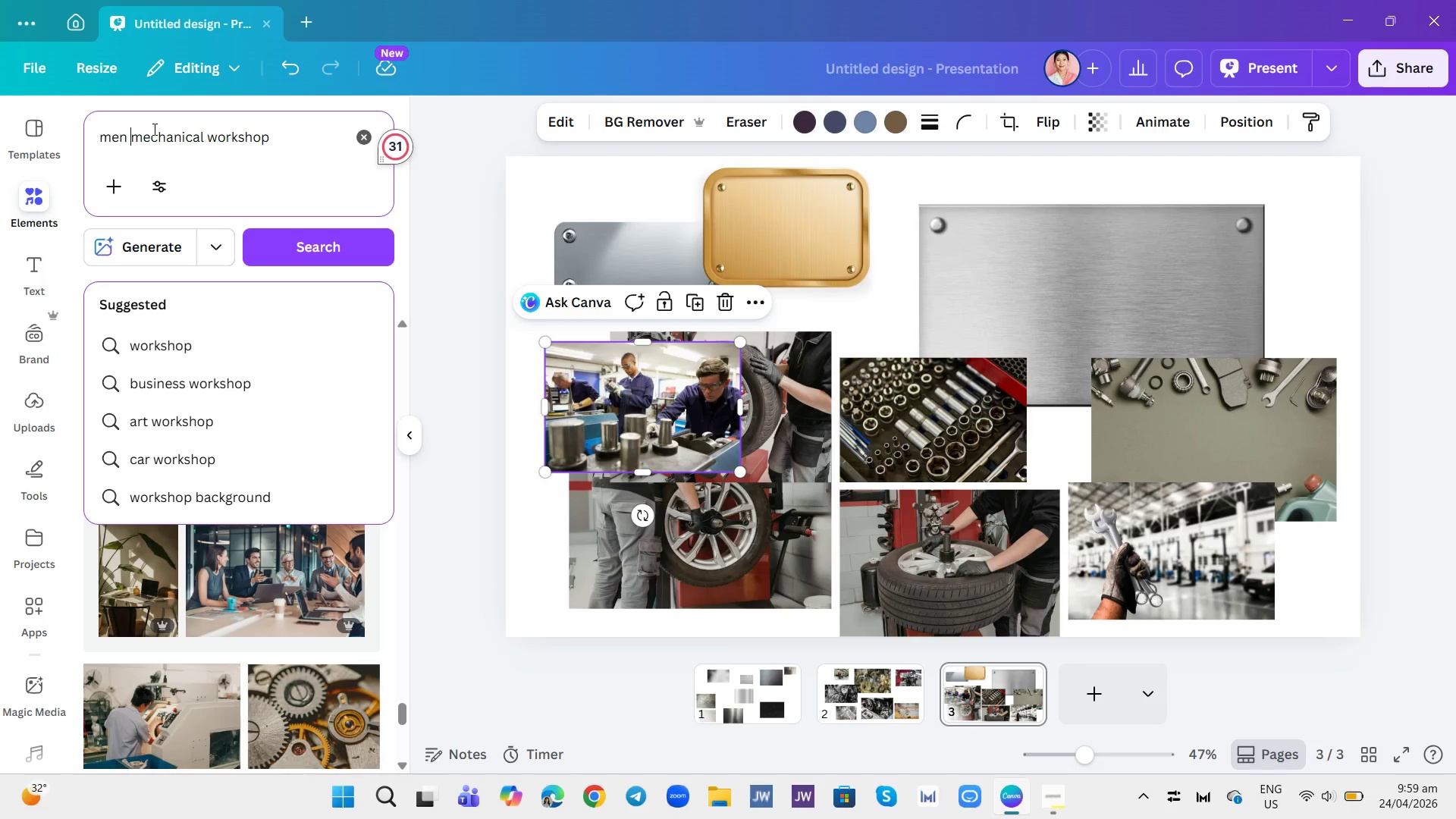 
key(Enter)
 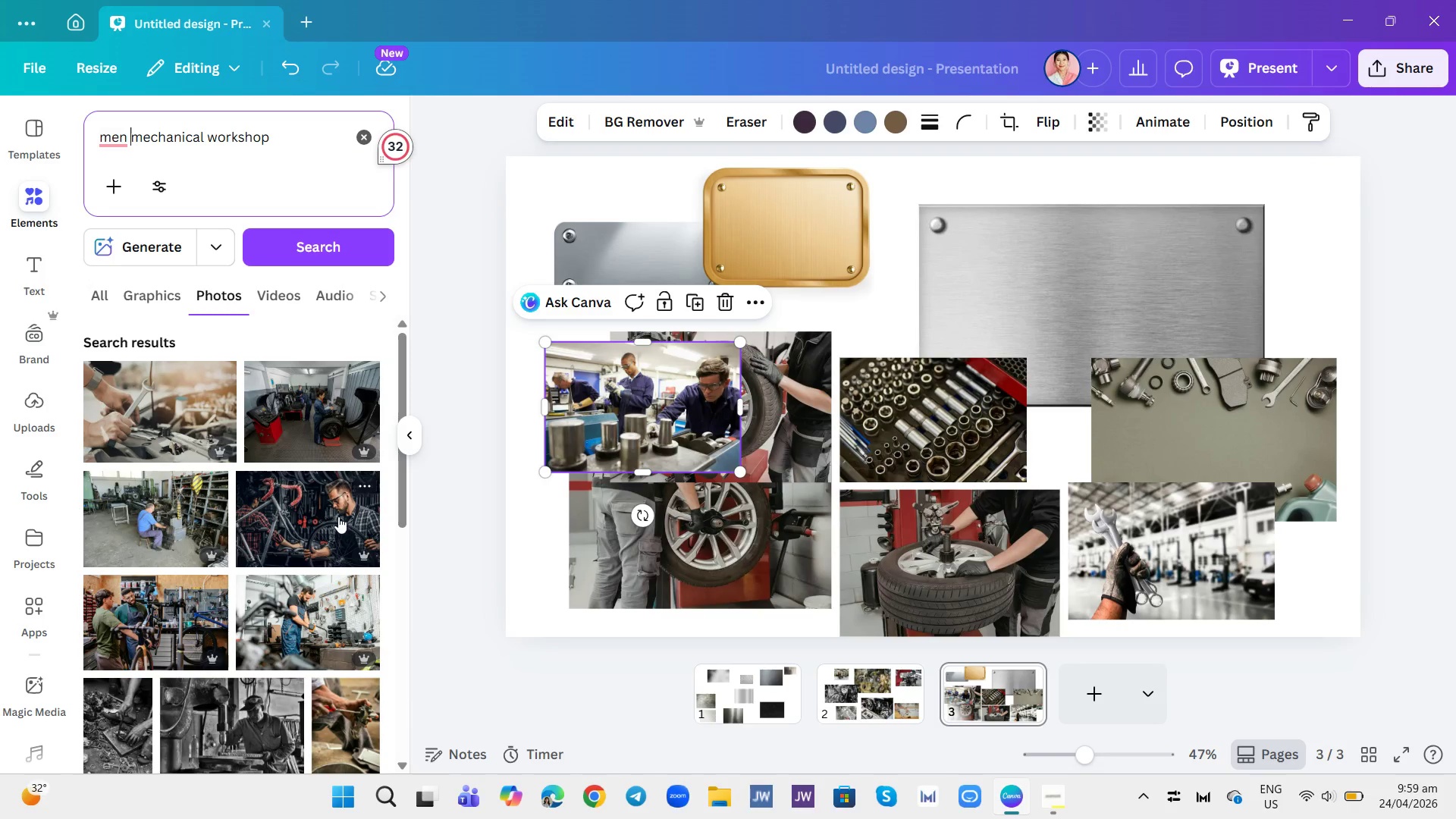 
scroll: coordinate [299, 526], scroll_direction: down, amount: 9.0
 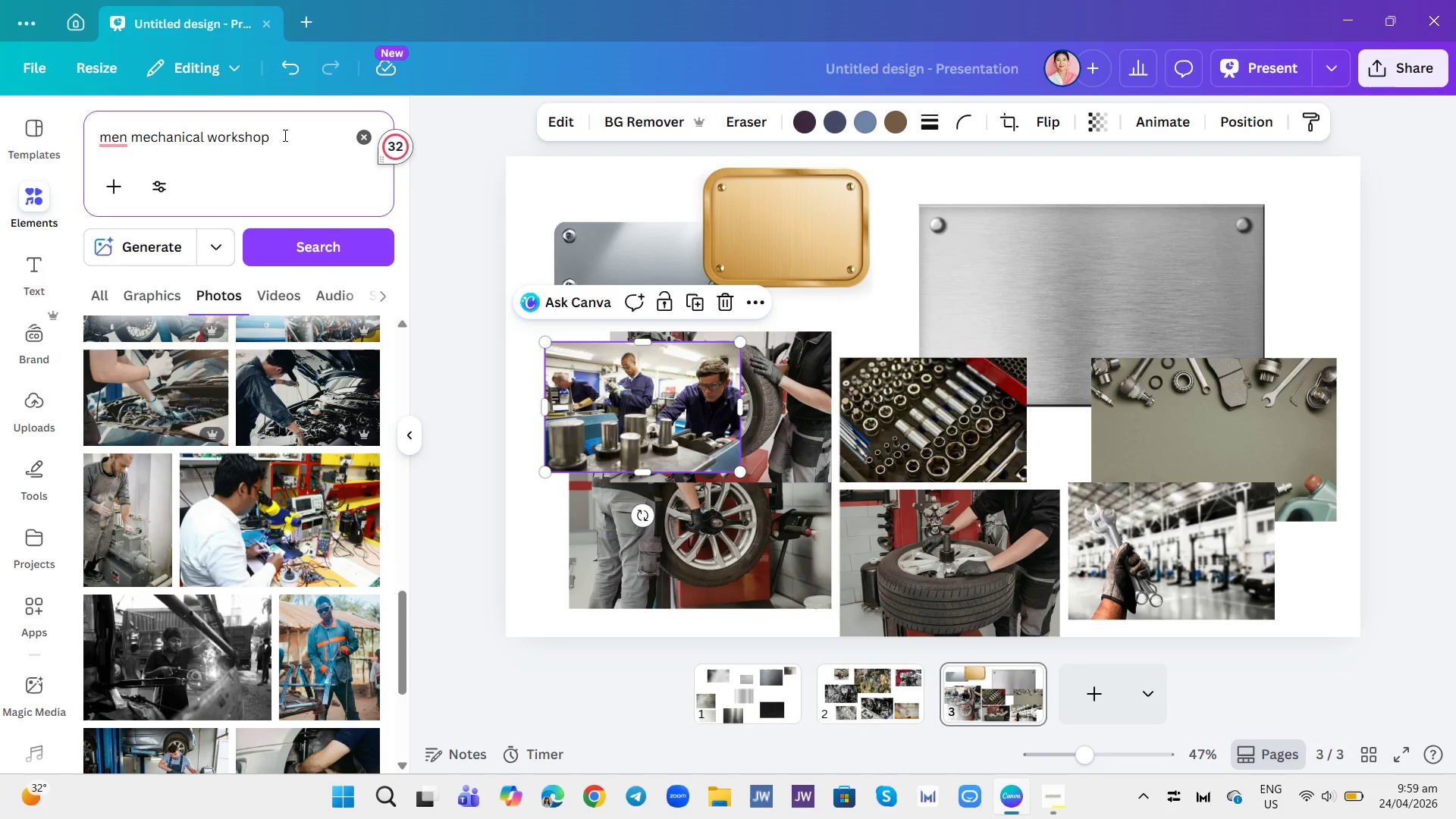 
left_click_drag(start_coordinate=[276, 140], to_coordinate=[212, 133])
 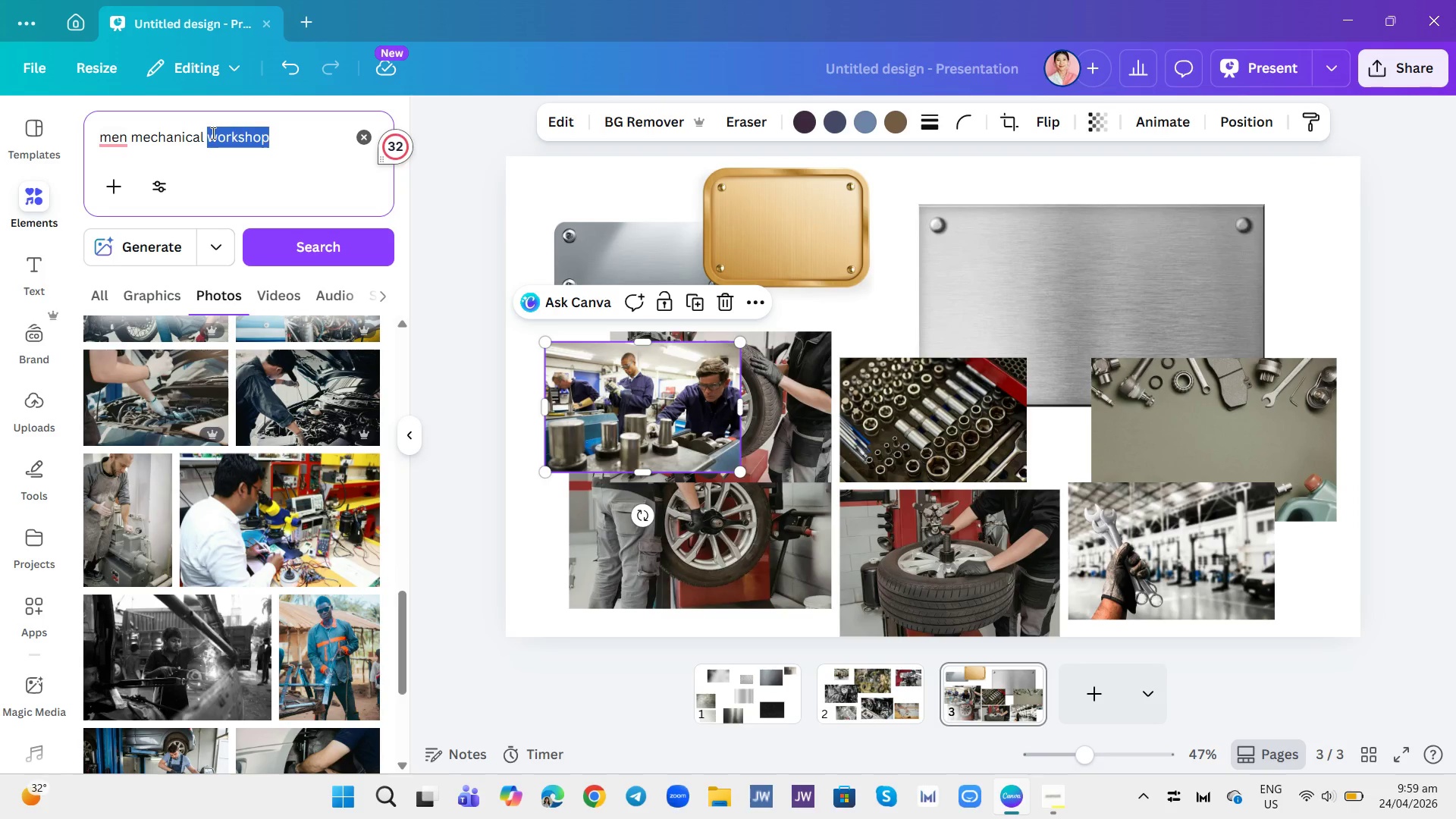 
key(Backspace)
type(factory)
 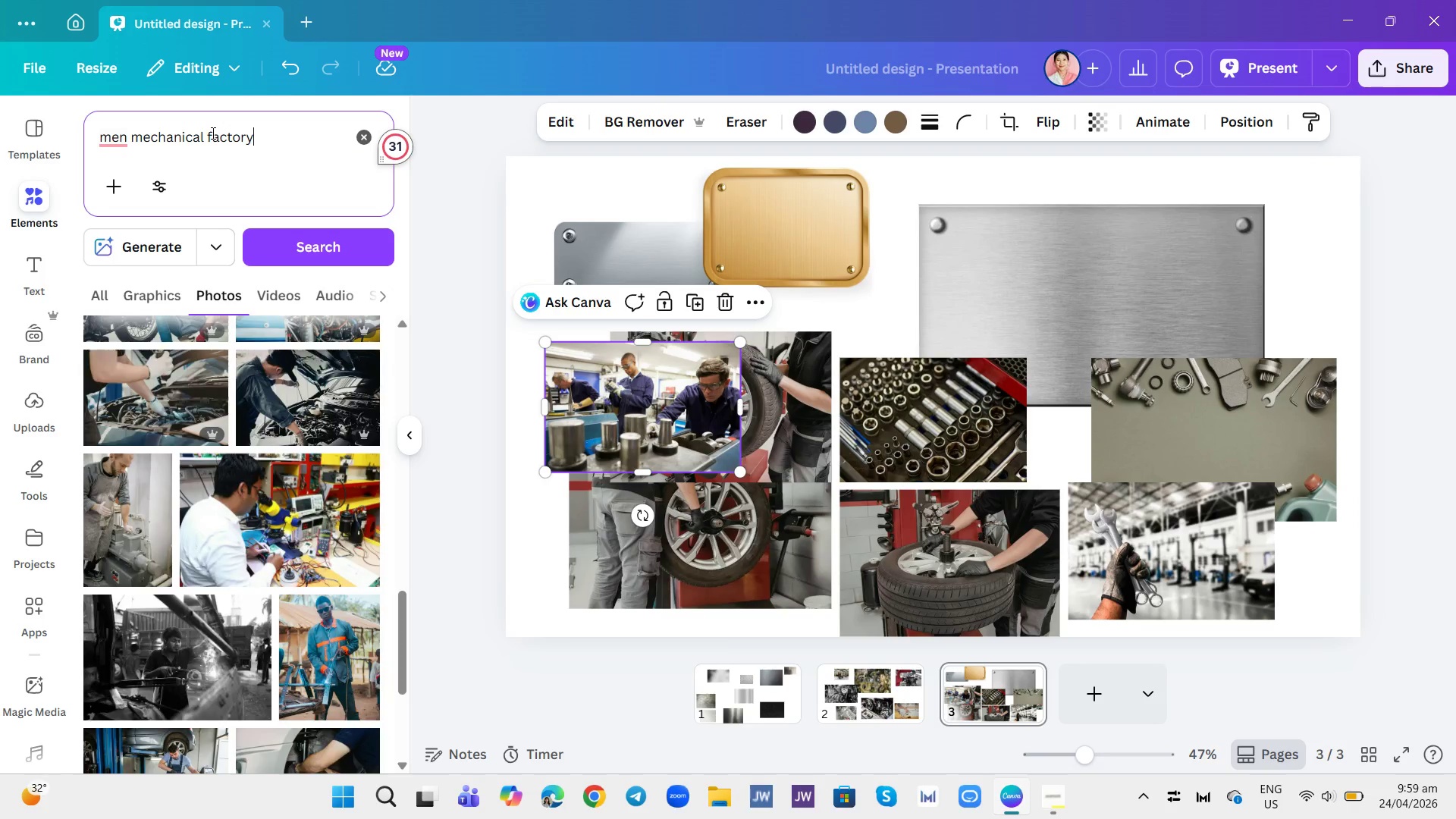 
key(Enter)
 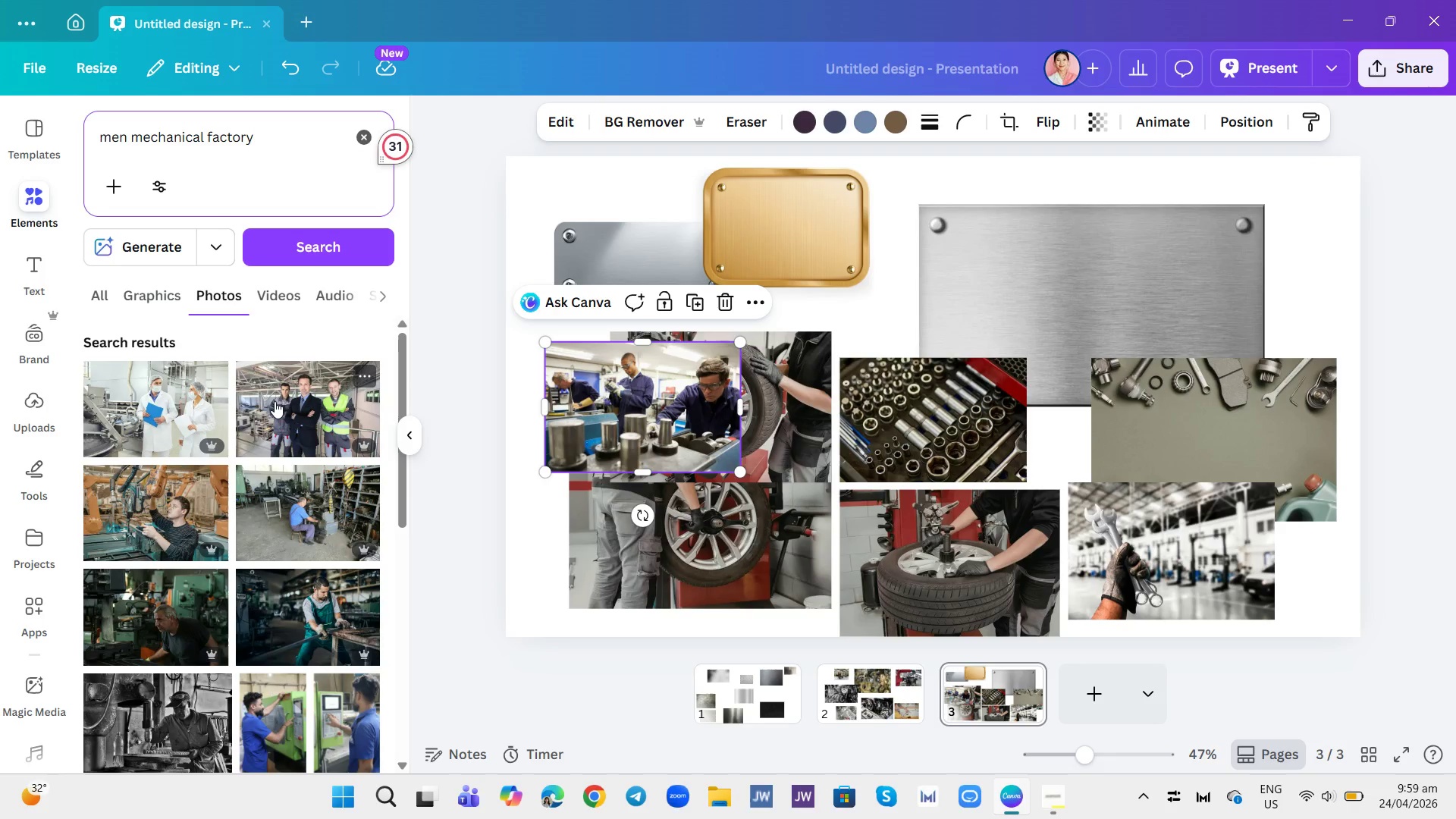 
scroll: coordinate [276, 478], scroll_direction: down, amount: 10.0
 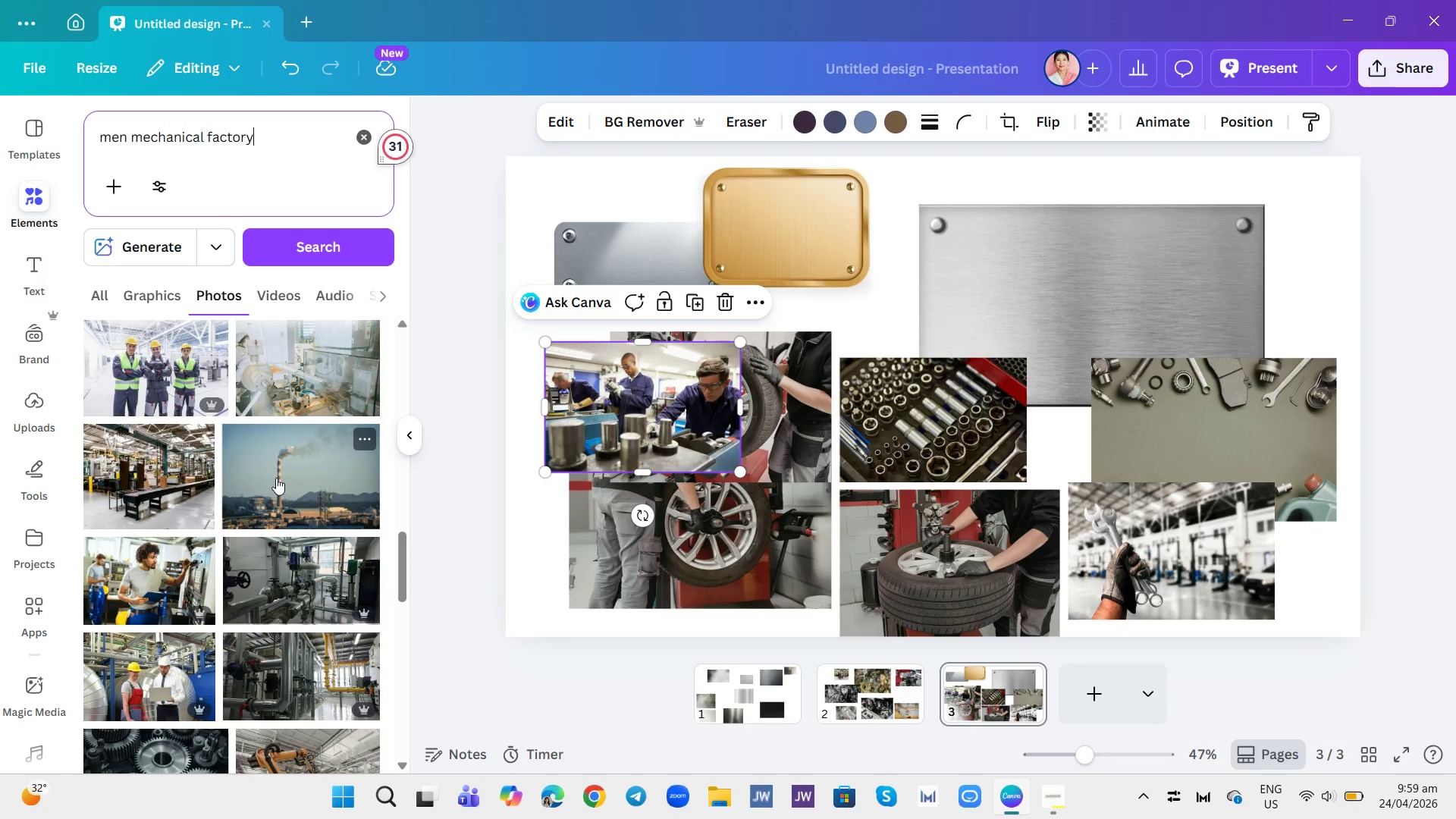 
scroll: coordinate [278, 479], scroll_direction: down, amount: 8.0
 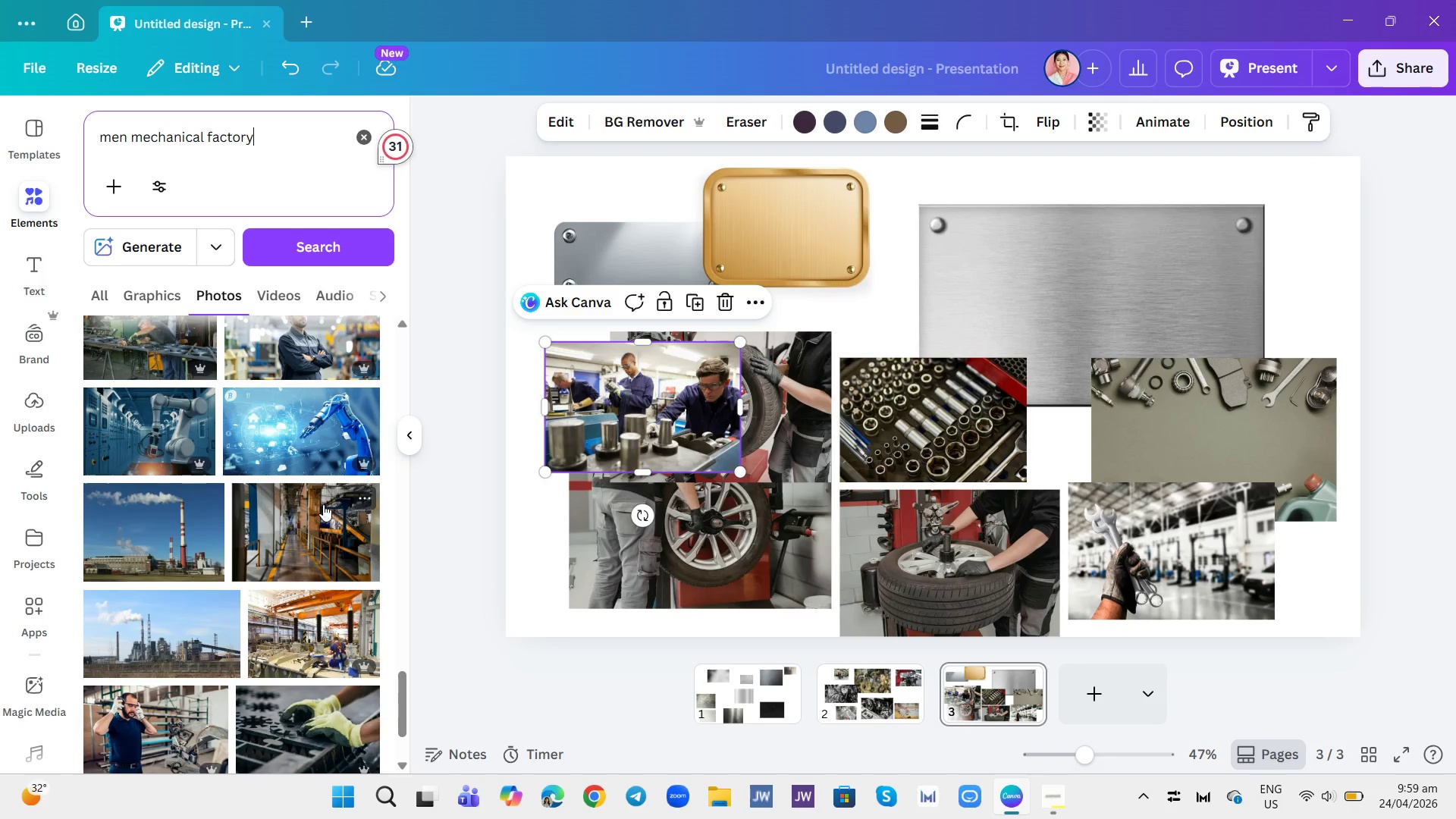 
left_click([363, 403])
 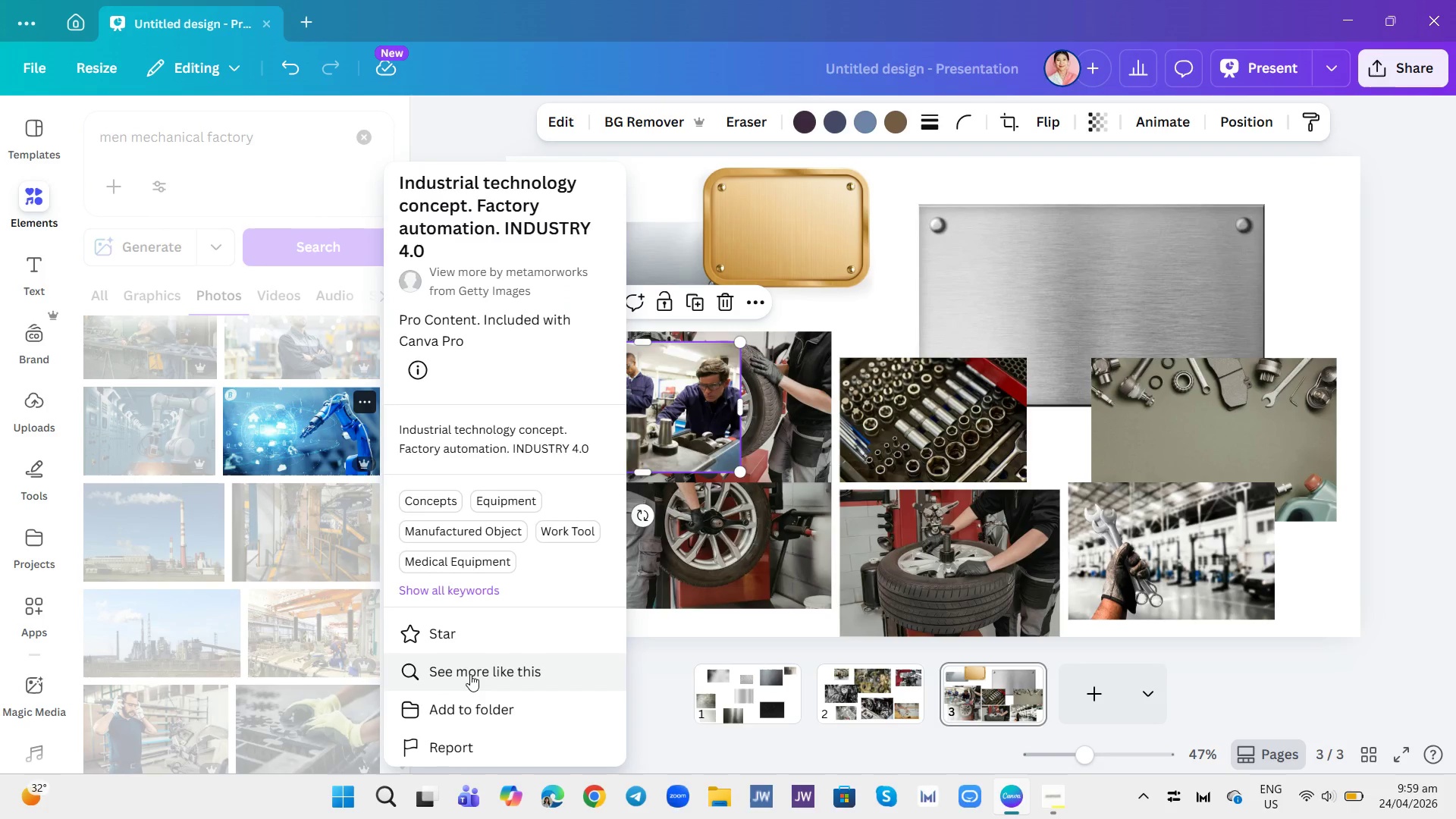 
wait(9.09)
 